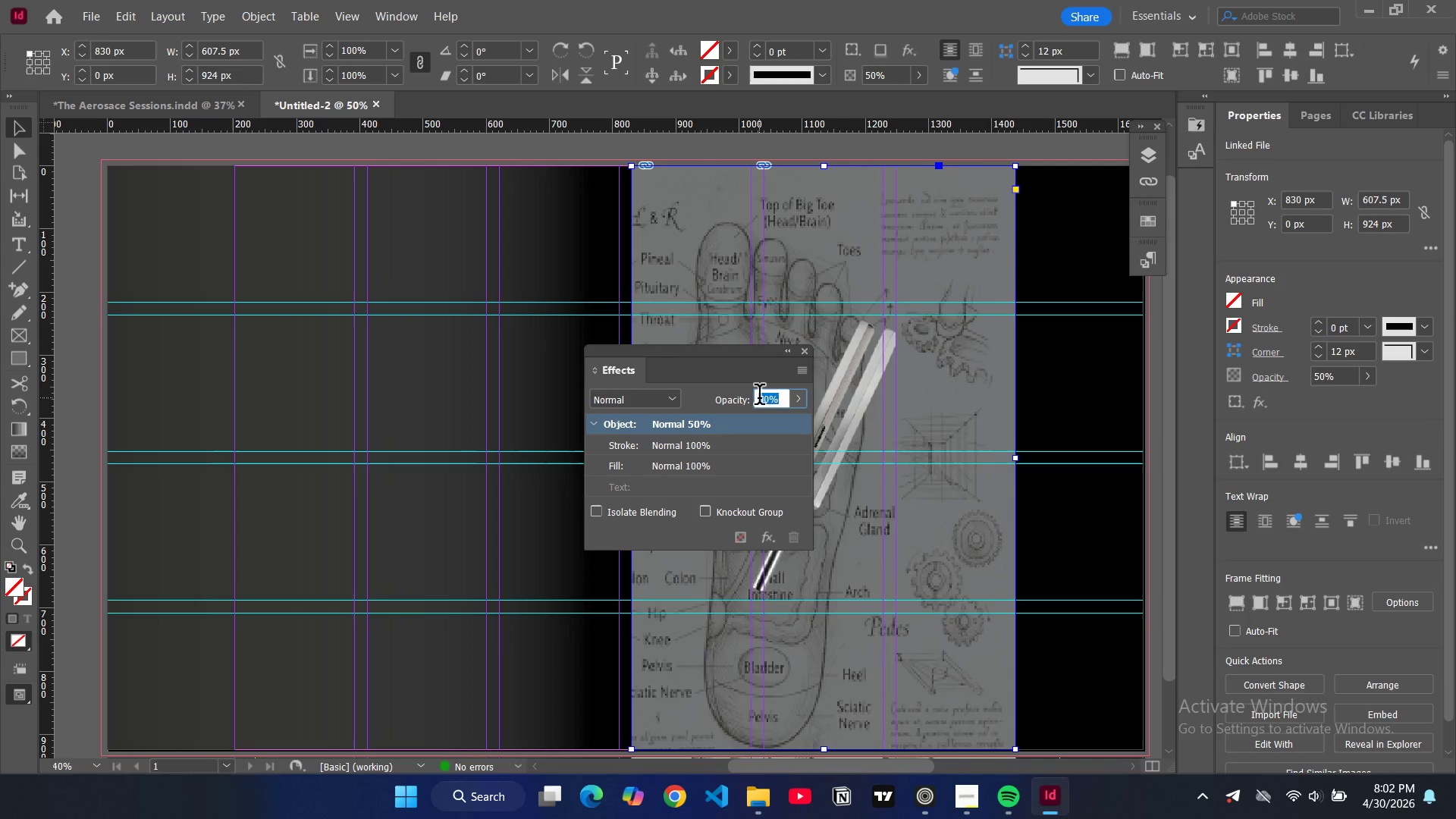 
type(30)
 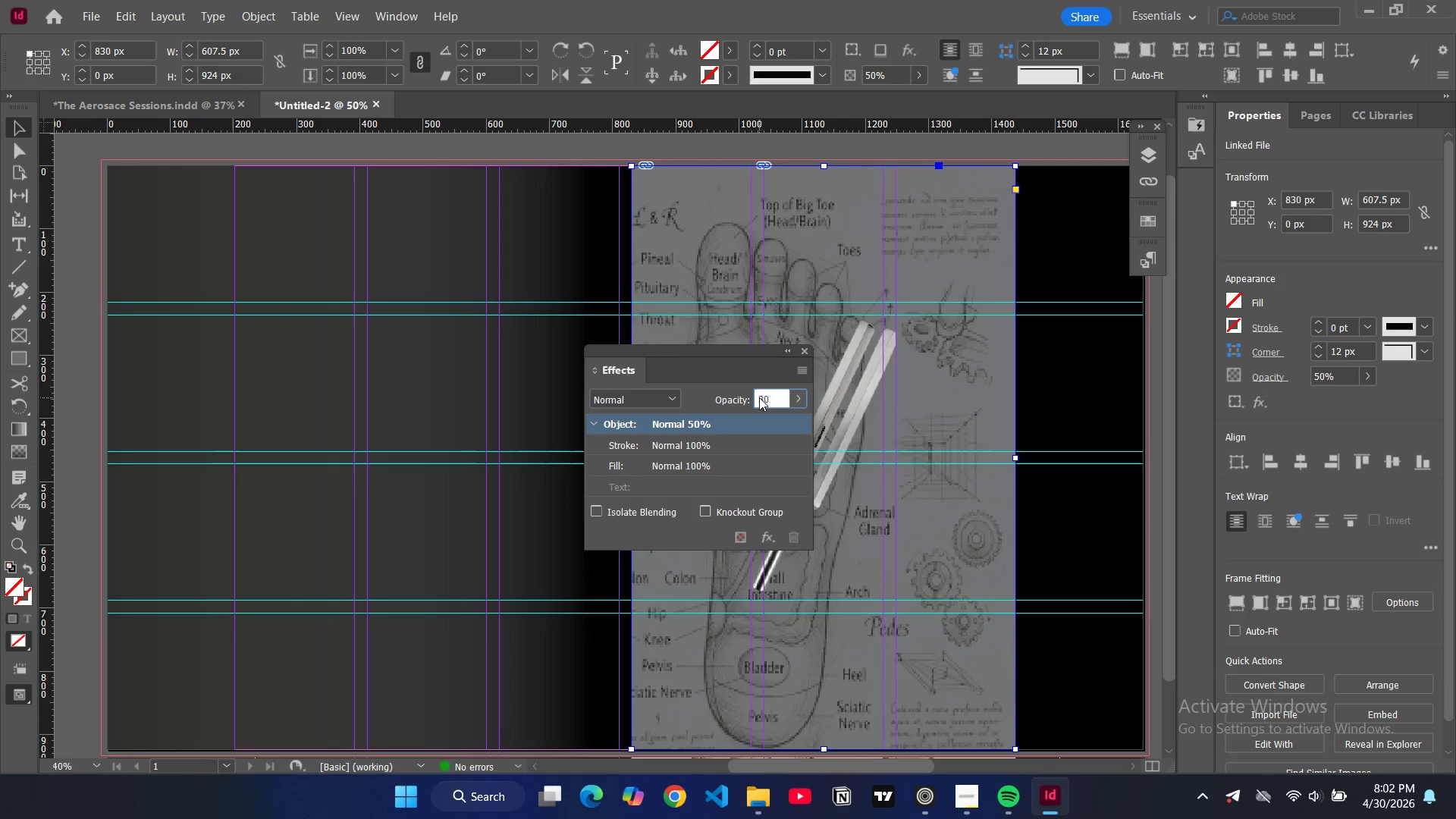 
key(Enter)
 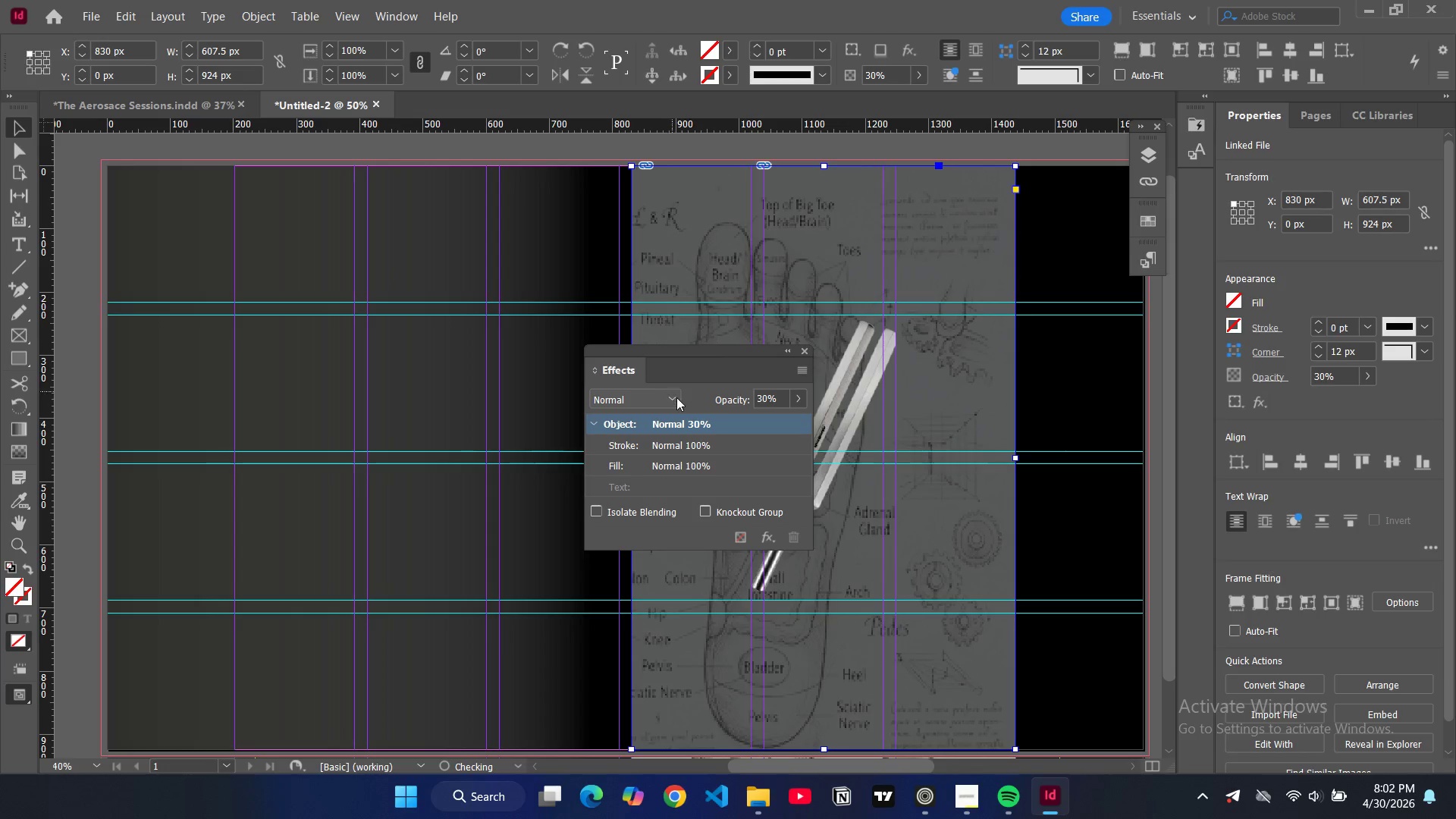 
left_click([677, 398])
 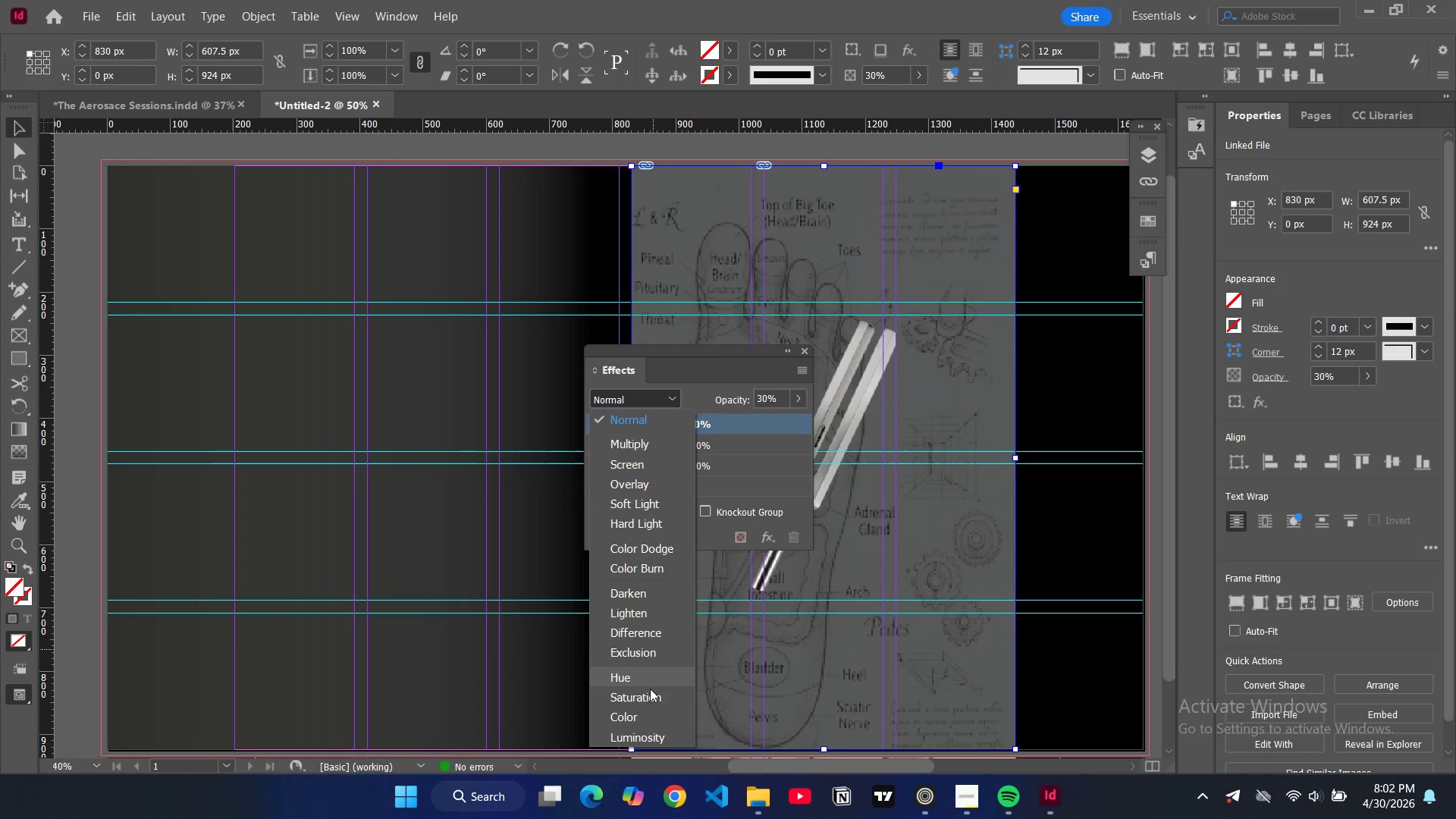 
left_click([642, 738])
 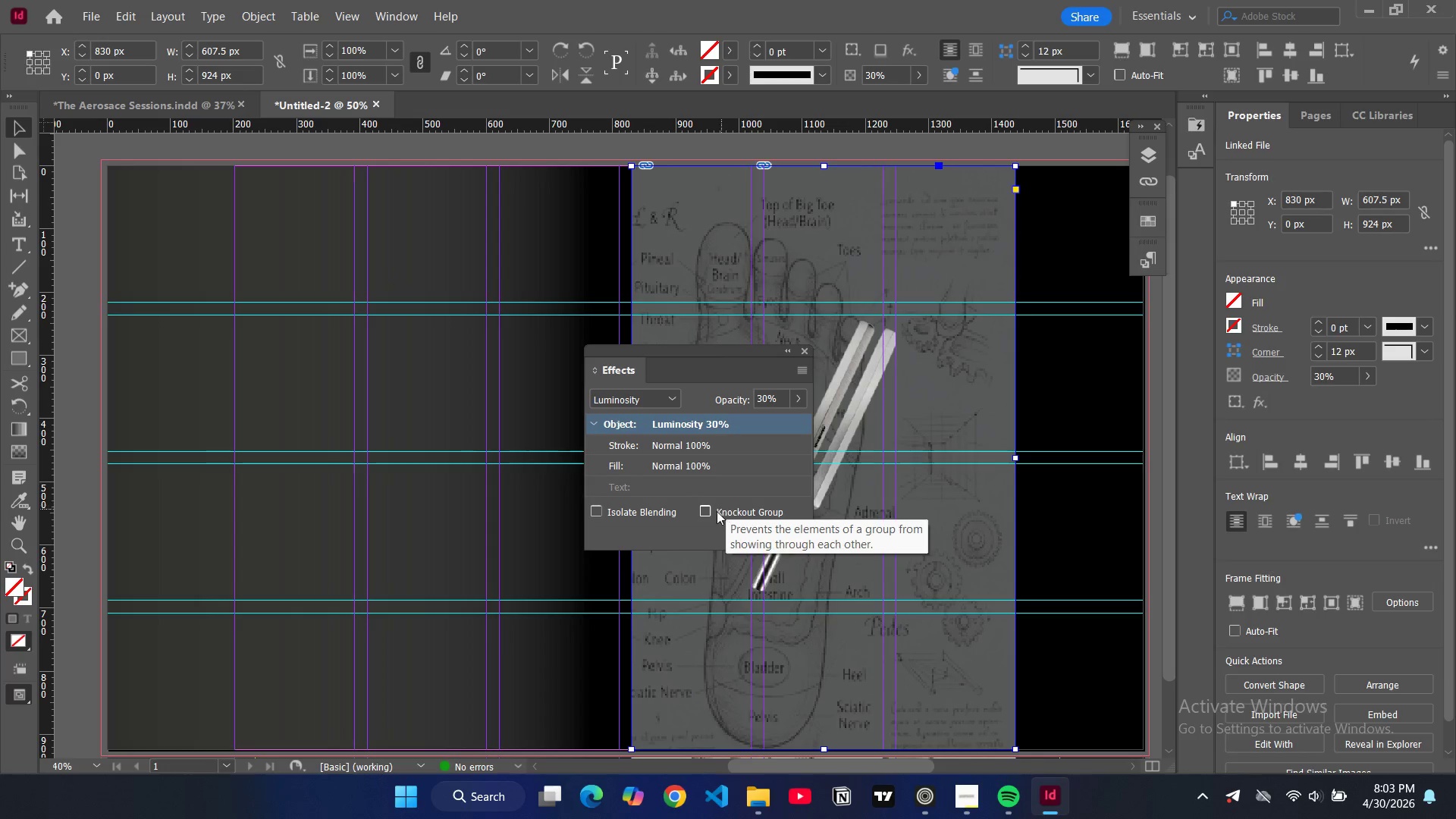 
left_click([806, 350])
 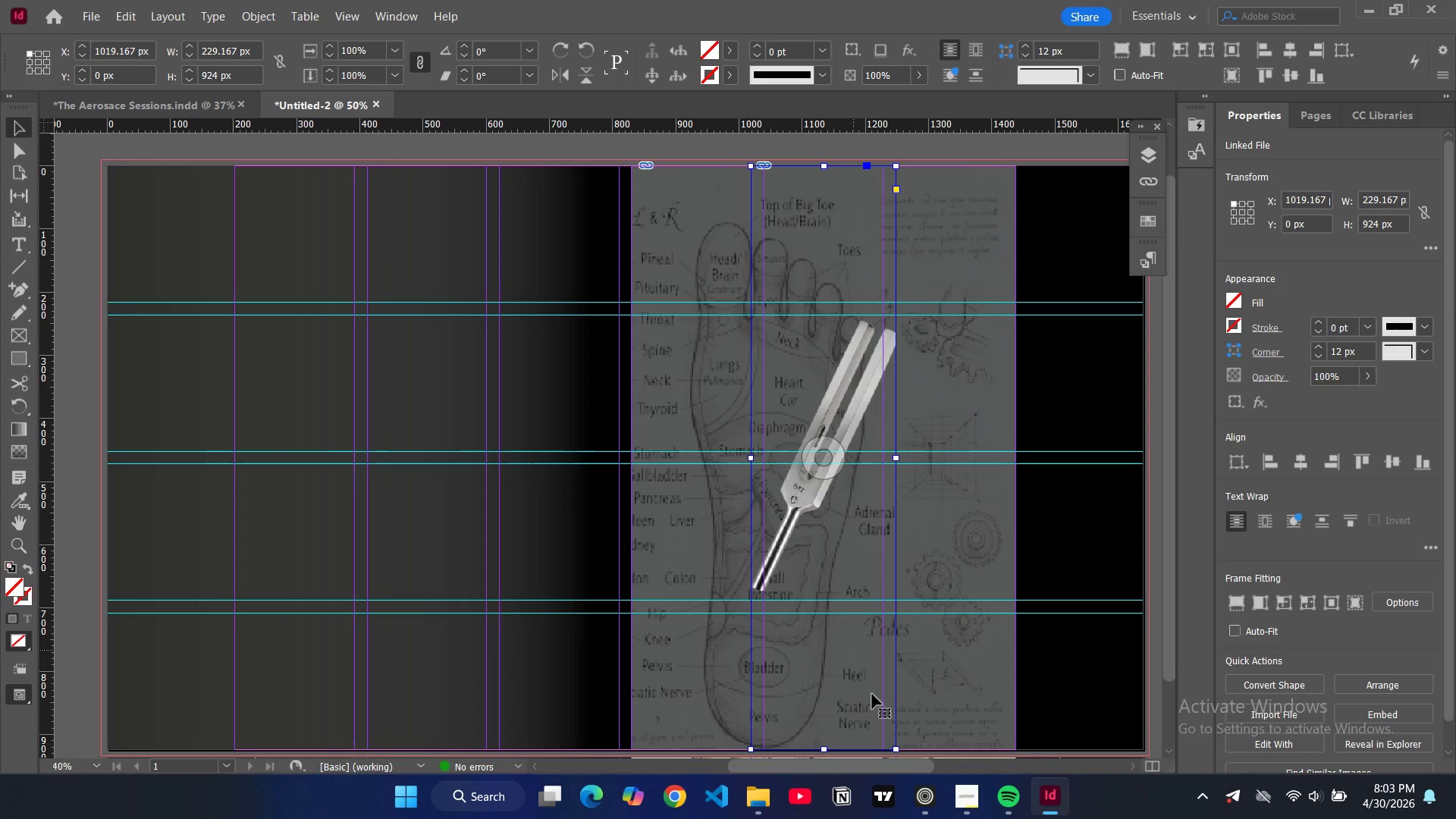 
double_click([827, 448])
 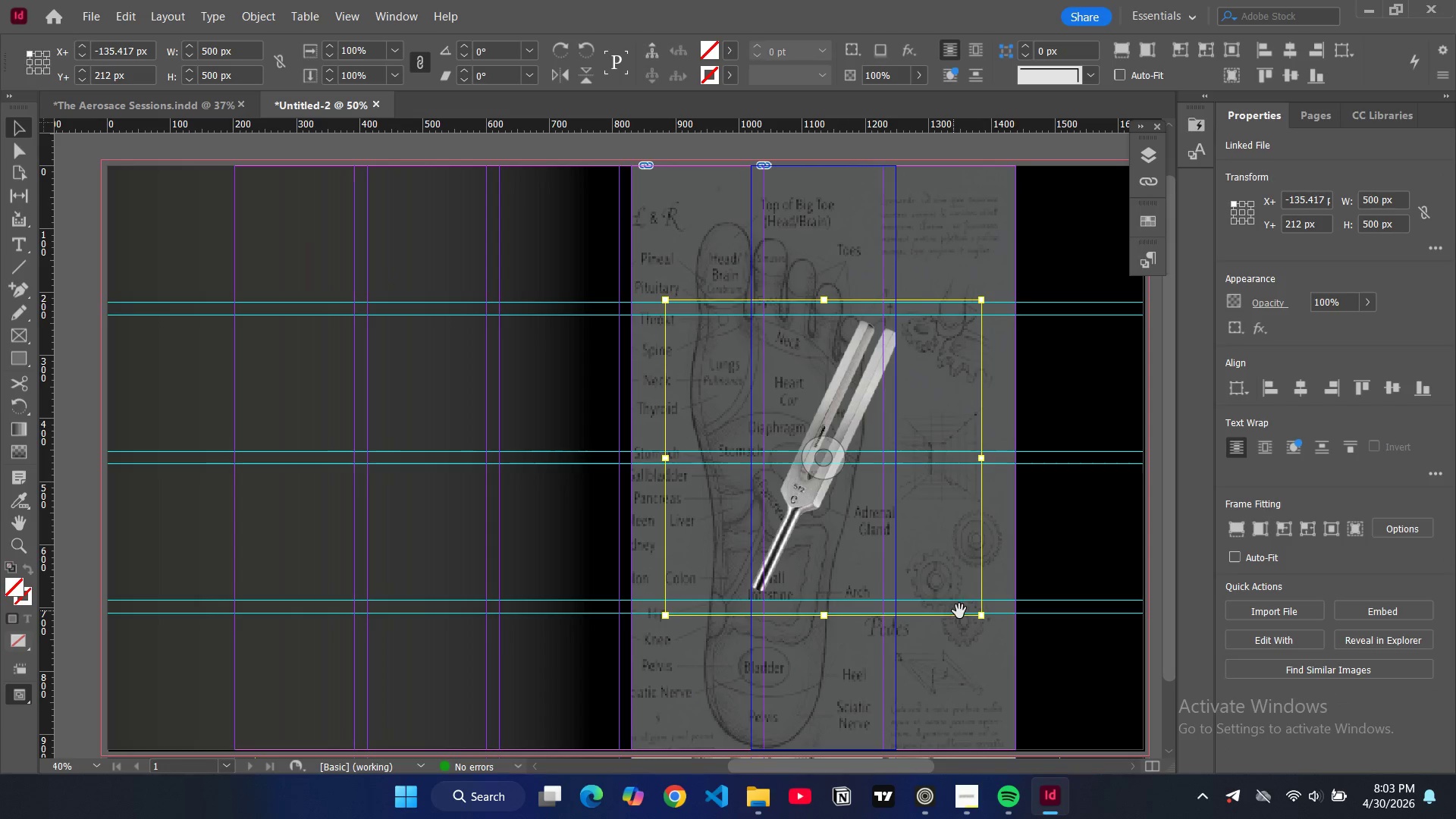 
left_click_drag(start_coordinate=[985, 617], to_coordinate=[1065, 729])
 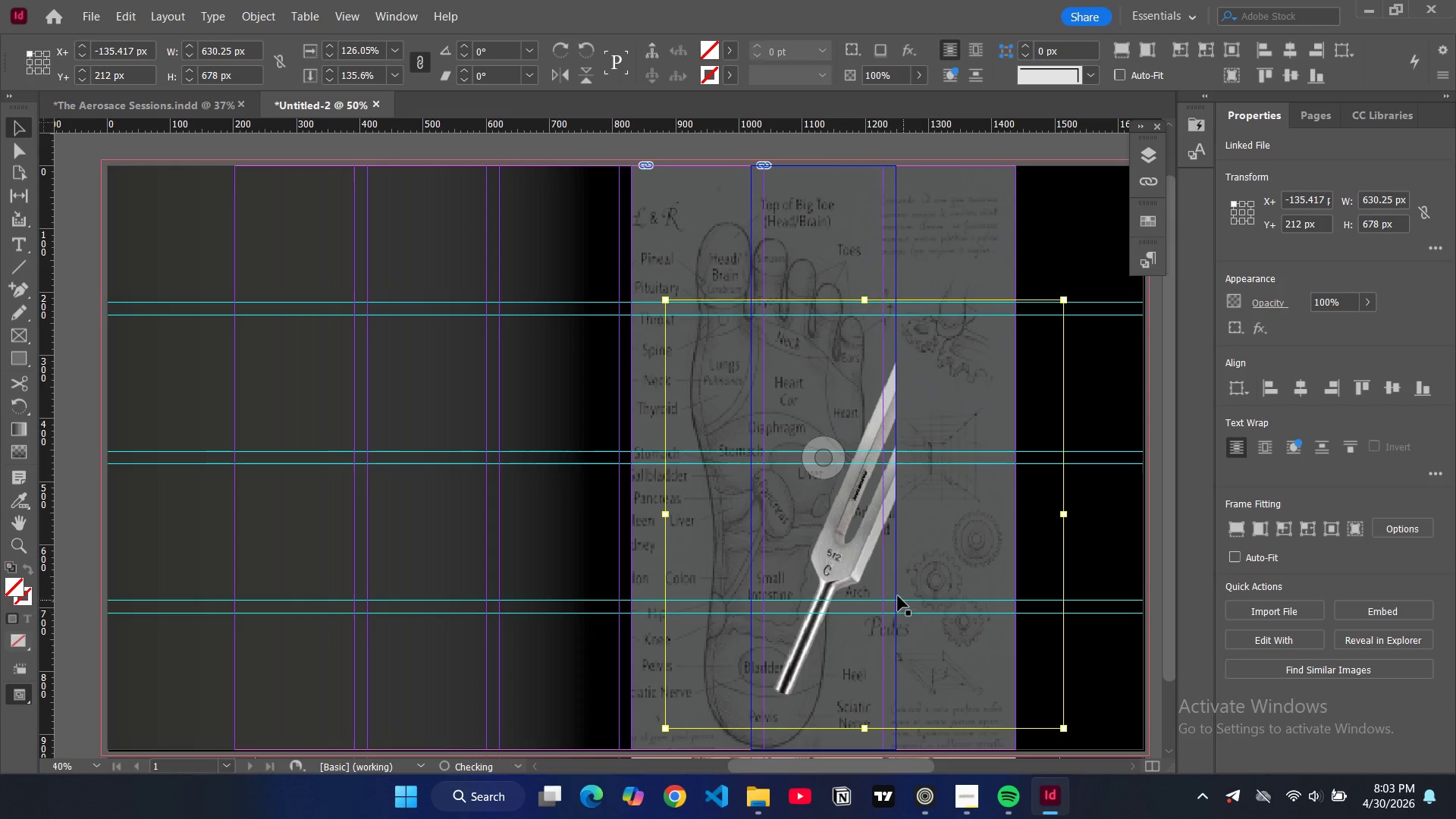 
left_click_drag(start_coordinate=[890, 595], to_coordinate=[828, 588])
 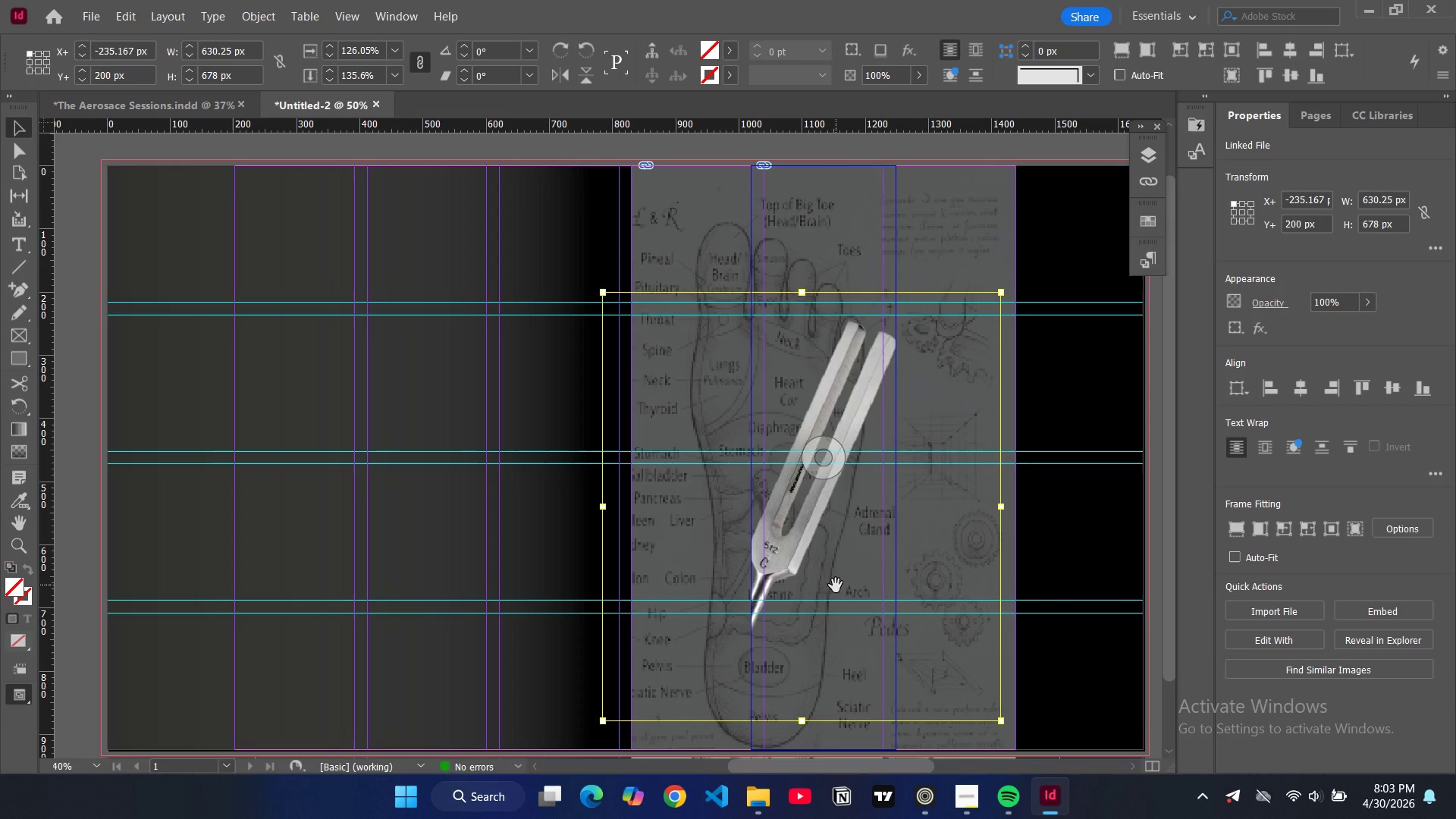 
key(Alt+Control+Shift+C)
 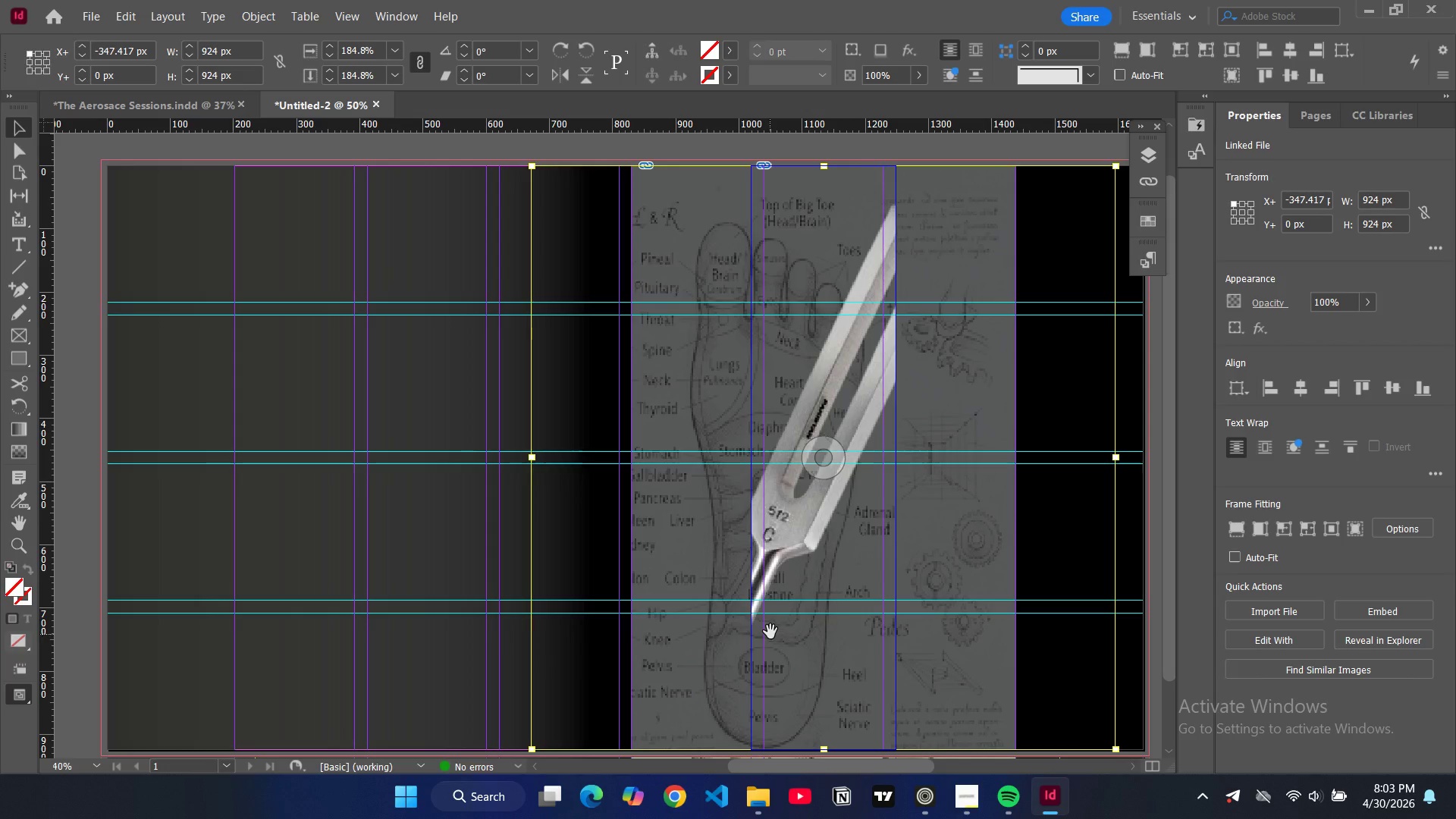 
wait(7.36)
 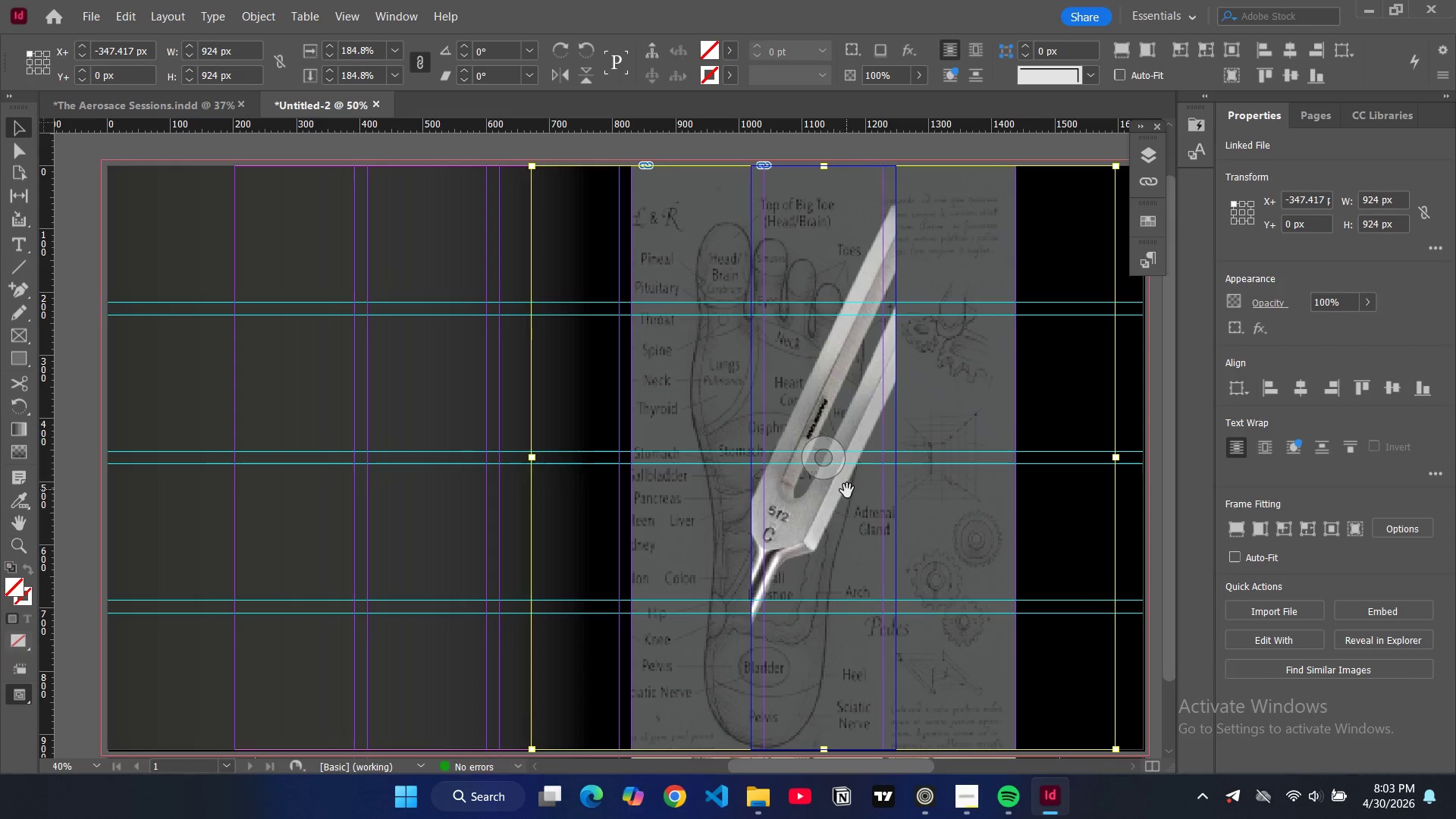 
left_click([27, 132])
 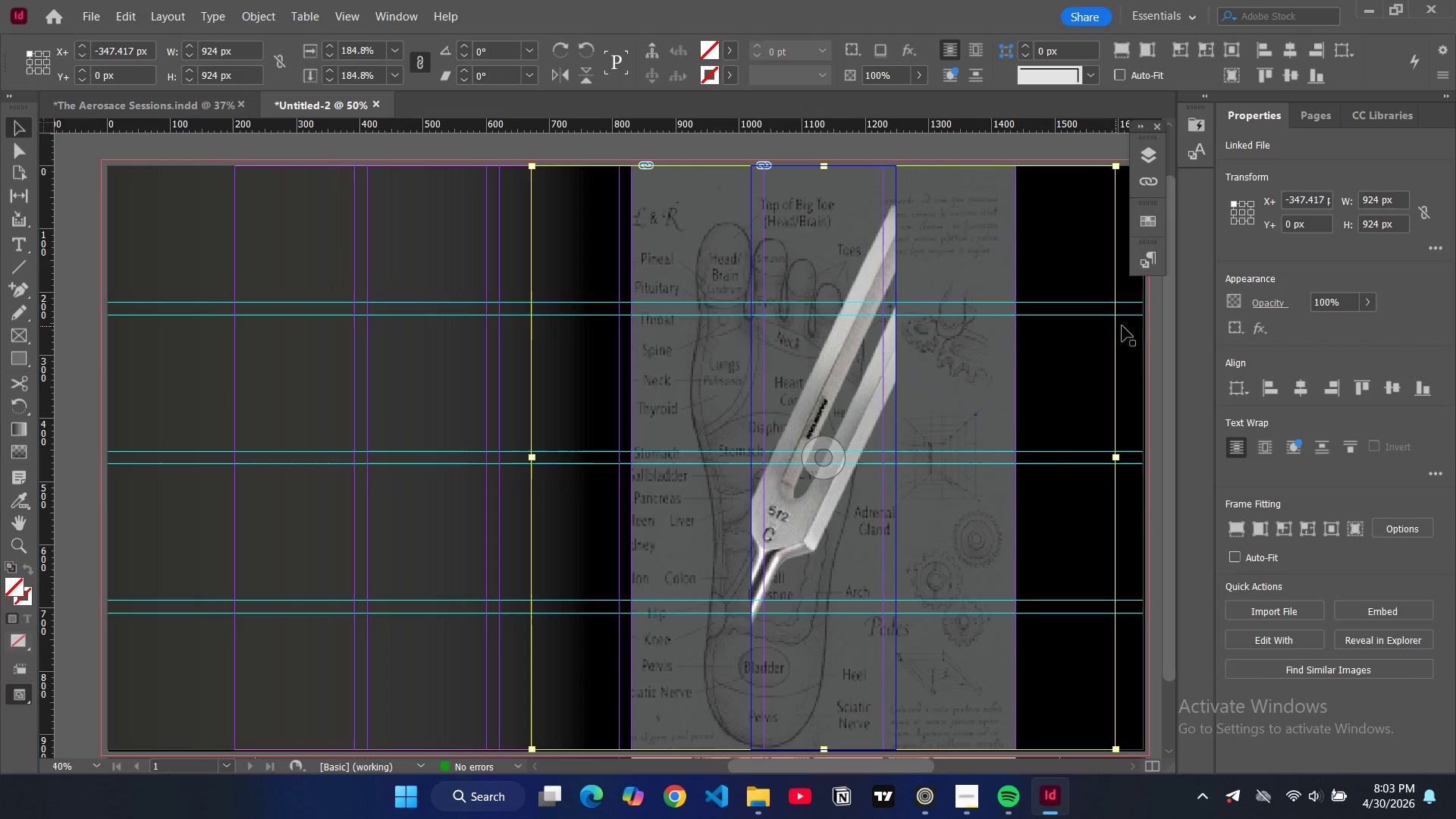 
left_click([1139, 344])
 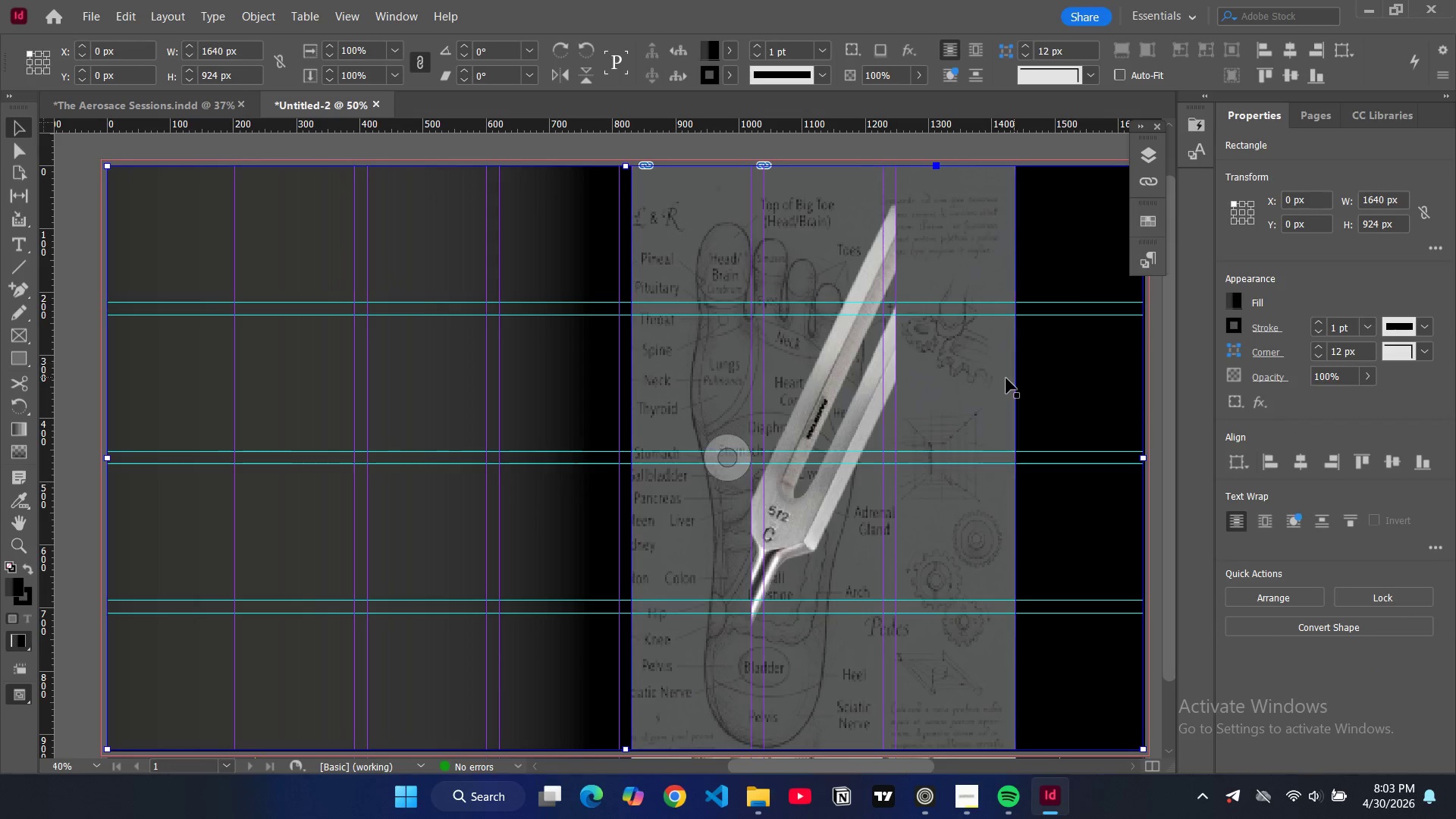 
left_click([1006, 378])
 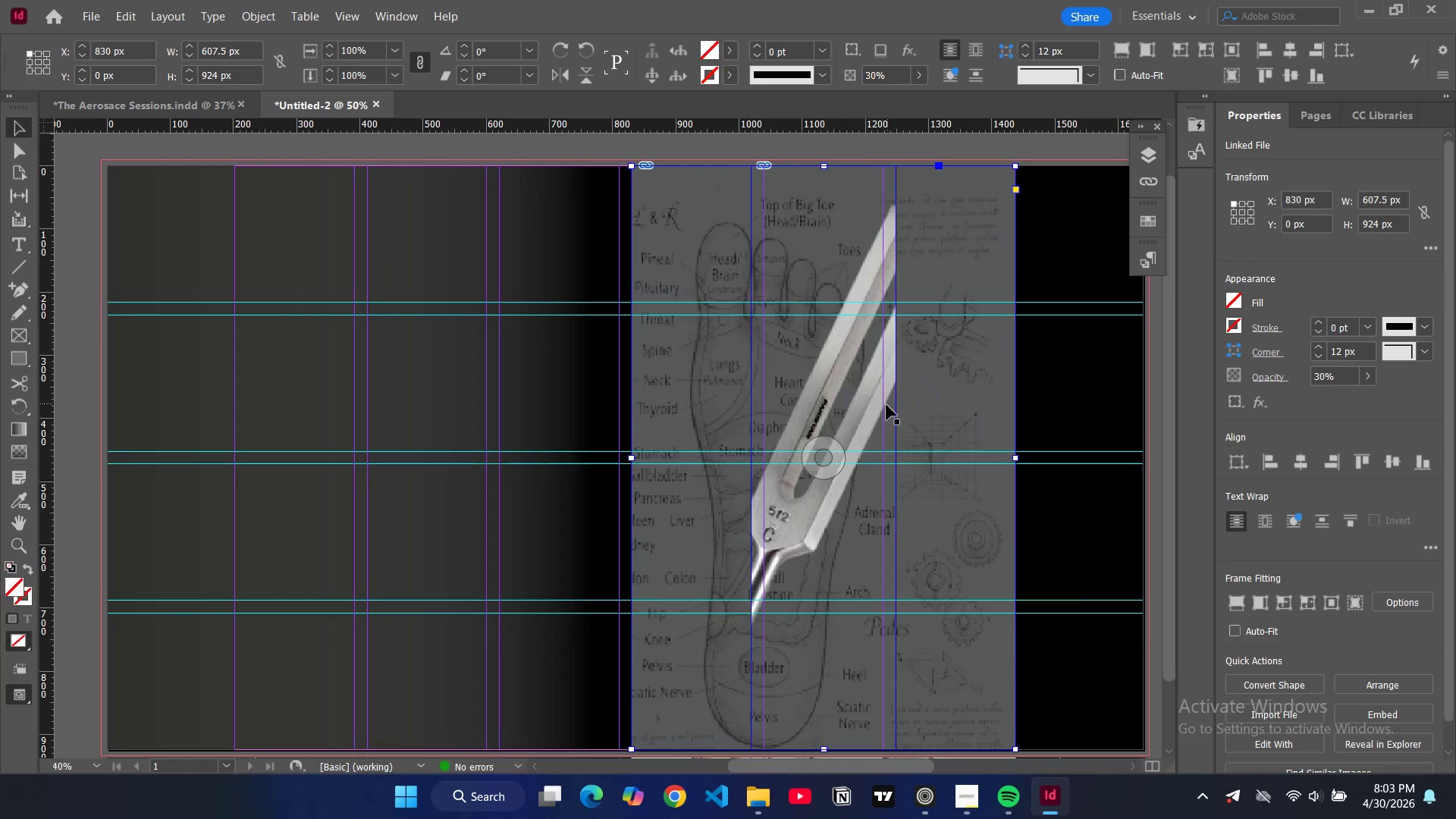 
left_click([886, 405])
 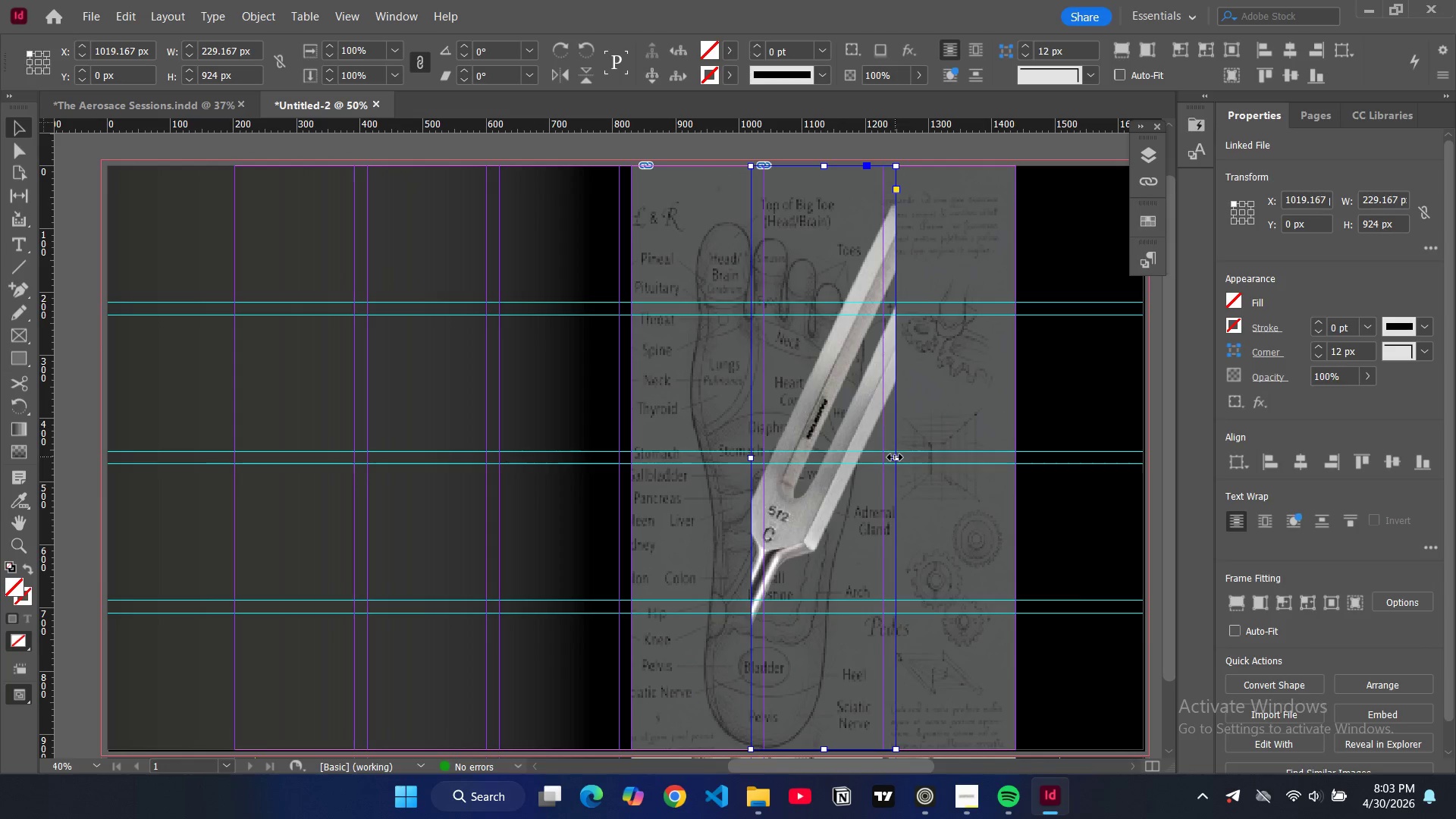 
left_click_drag(start_coordinate=[895, 457], to_coordinate=[1013, 459])
 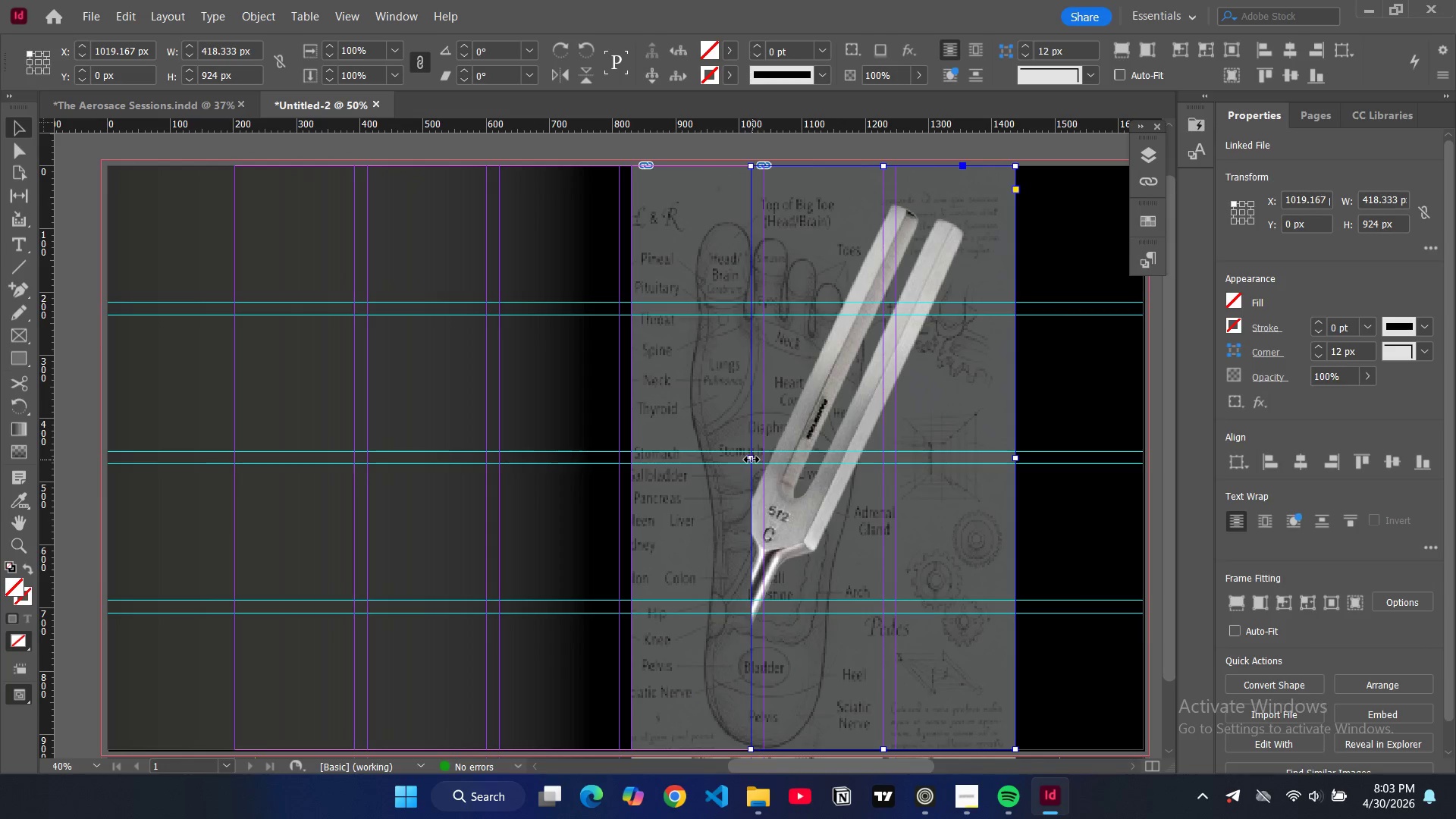 
left_click_drag(start_coordinate=[751, 460], to_coordinate=[635, 470])
 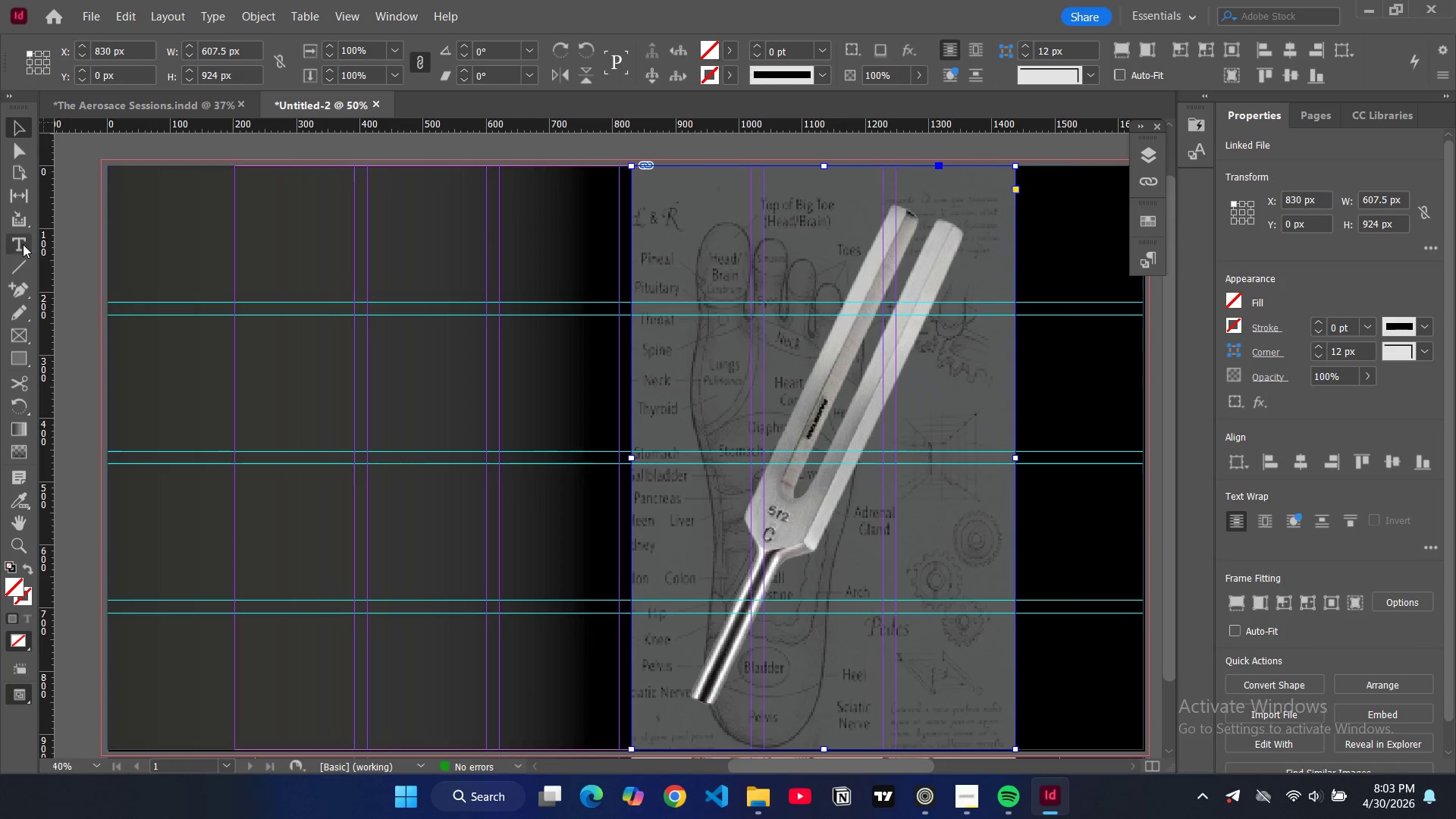 
left_click([68, 249])
 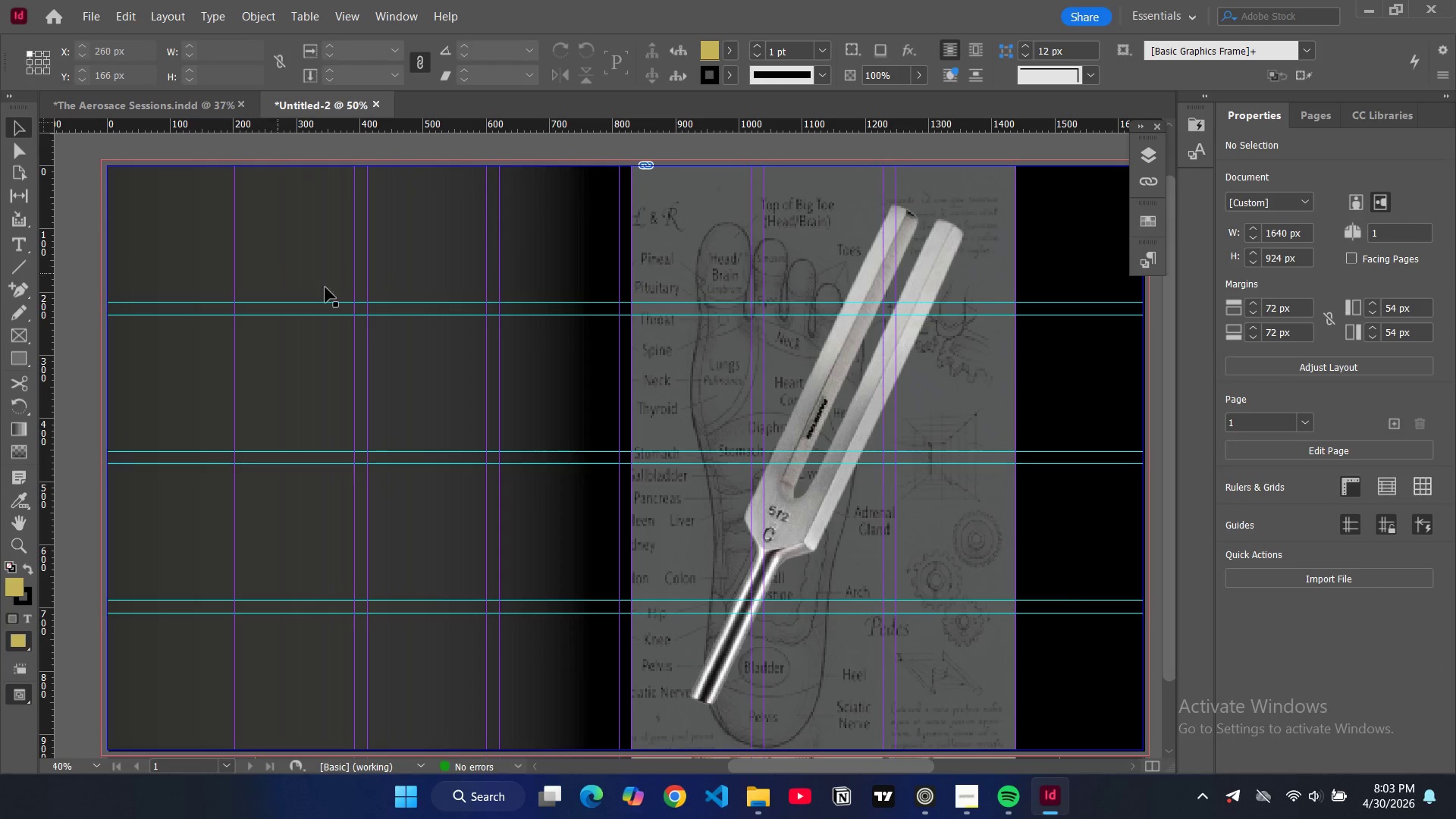 
scroll: coordinate [883, 394], scroll_direction: down, amount: 1.0
 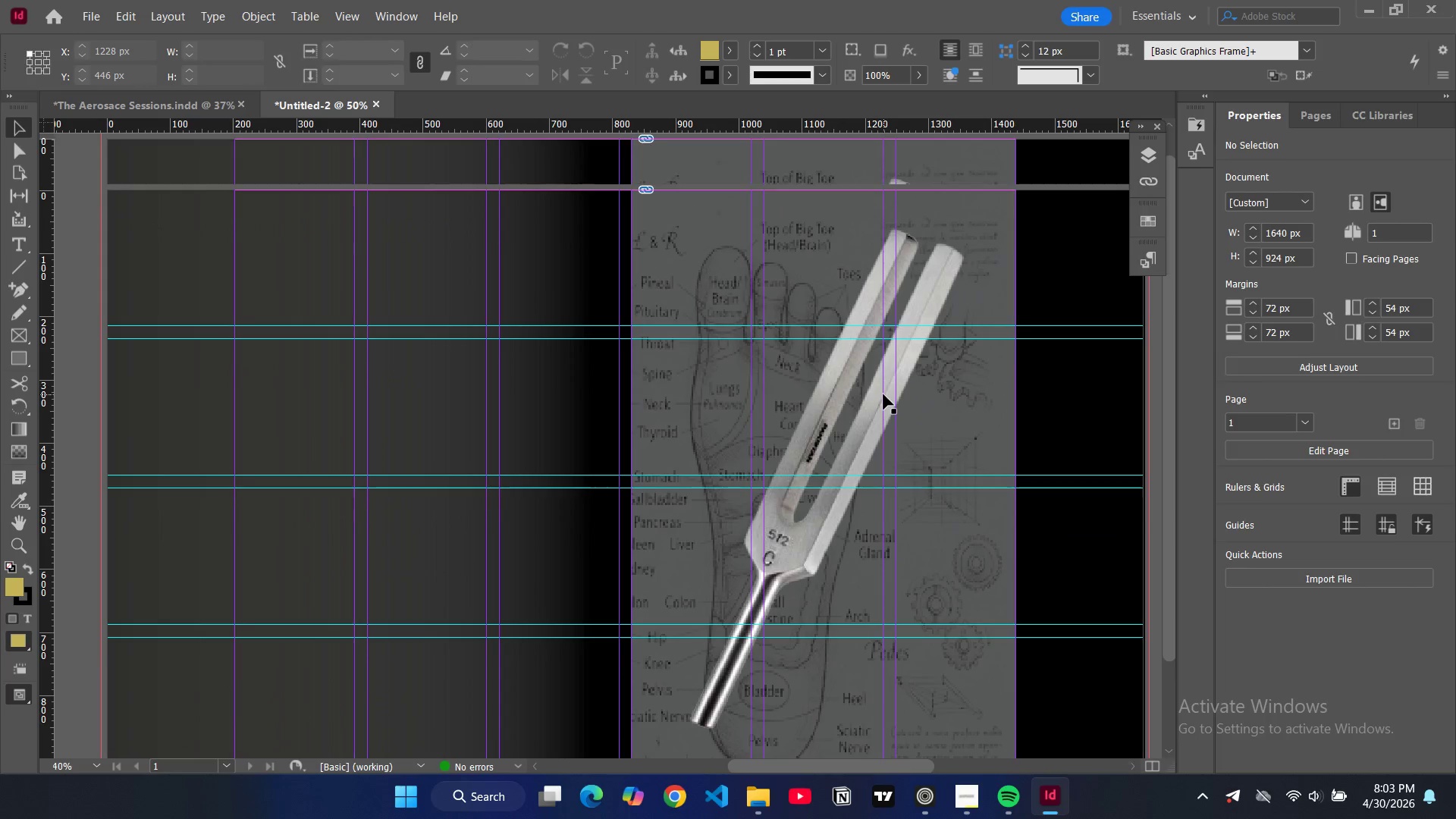 
scroll: coordinate [883, 394], scroll_direction: none, amount: 0.0
 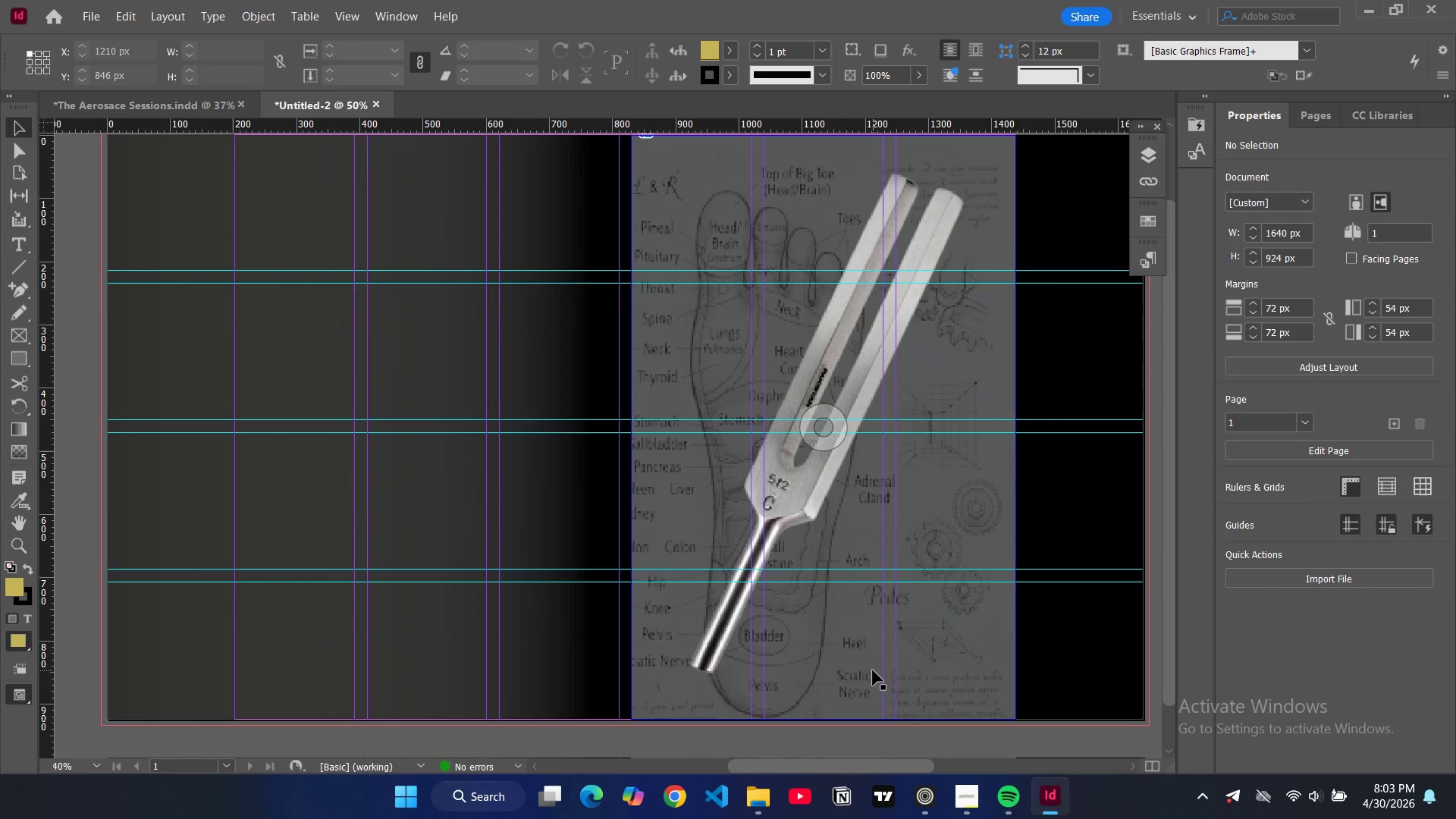 
scroll: coordinate [898, 591], scroll_direction: up, amount: 1.0
 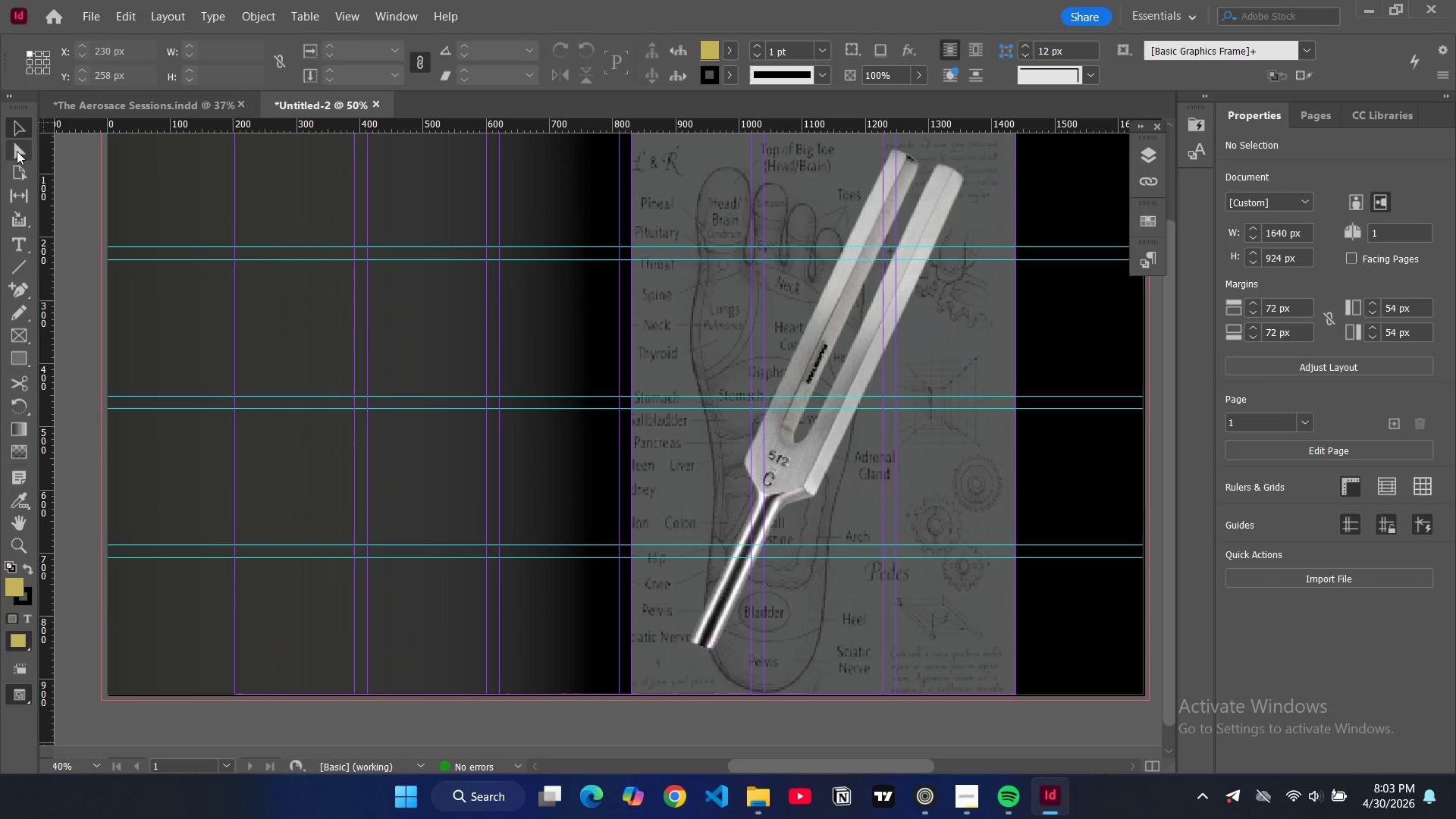 
left_click([17, 333])
 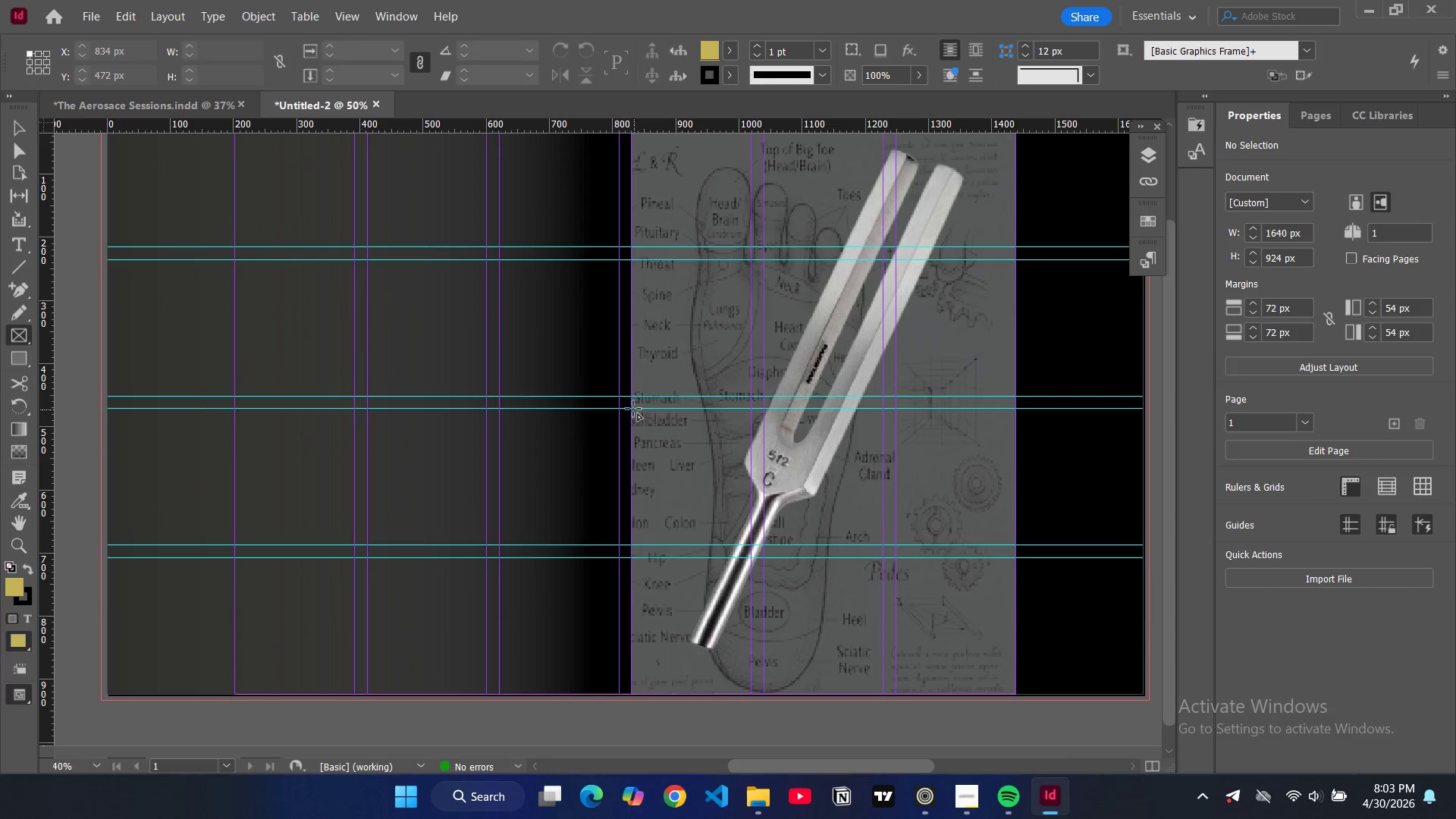 
left_click_drag(start_coordinate=[632, 408], to_coordinate=[1018, 545])
 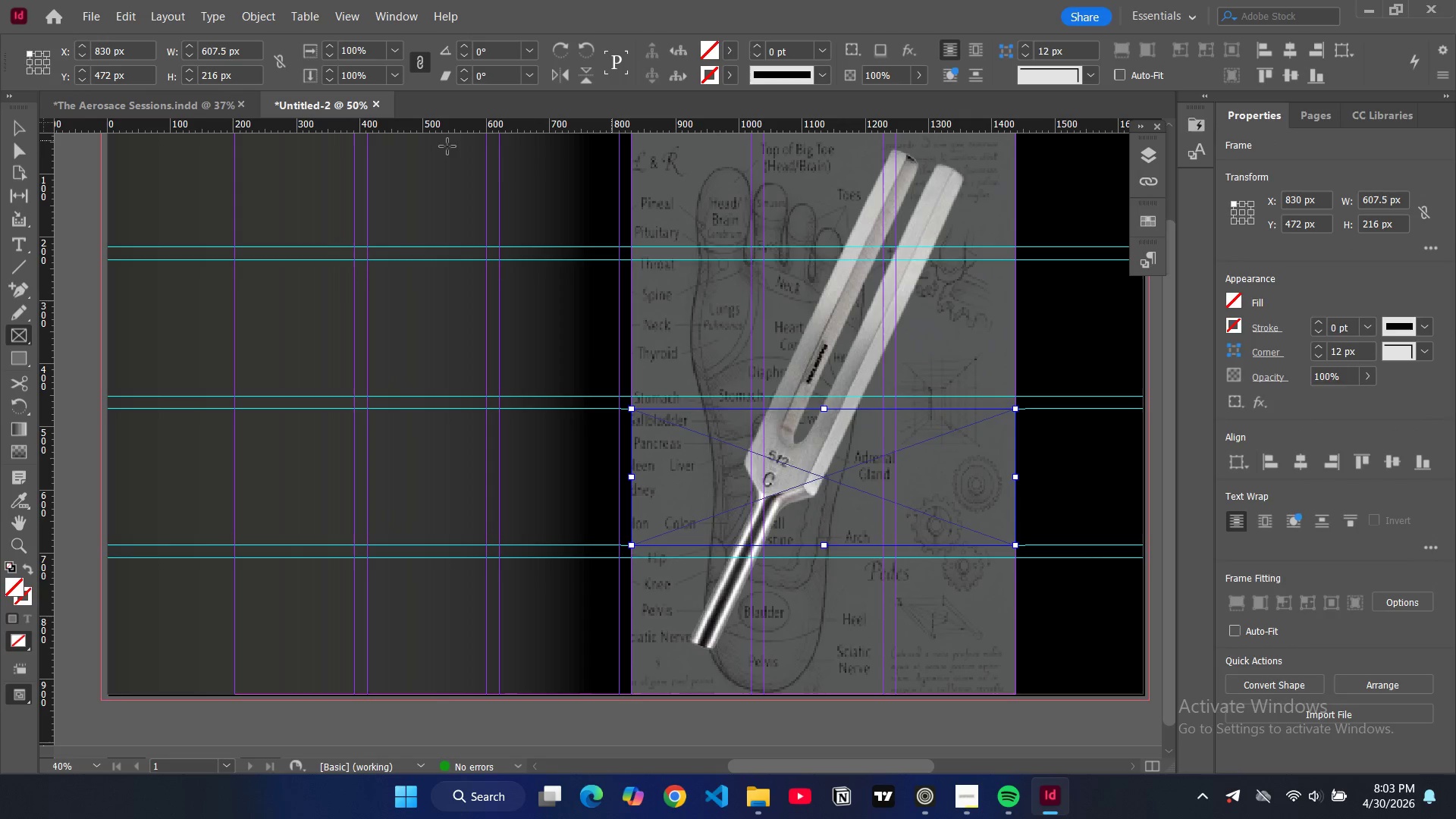 
key(Control+D)
 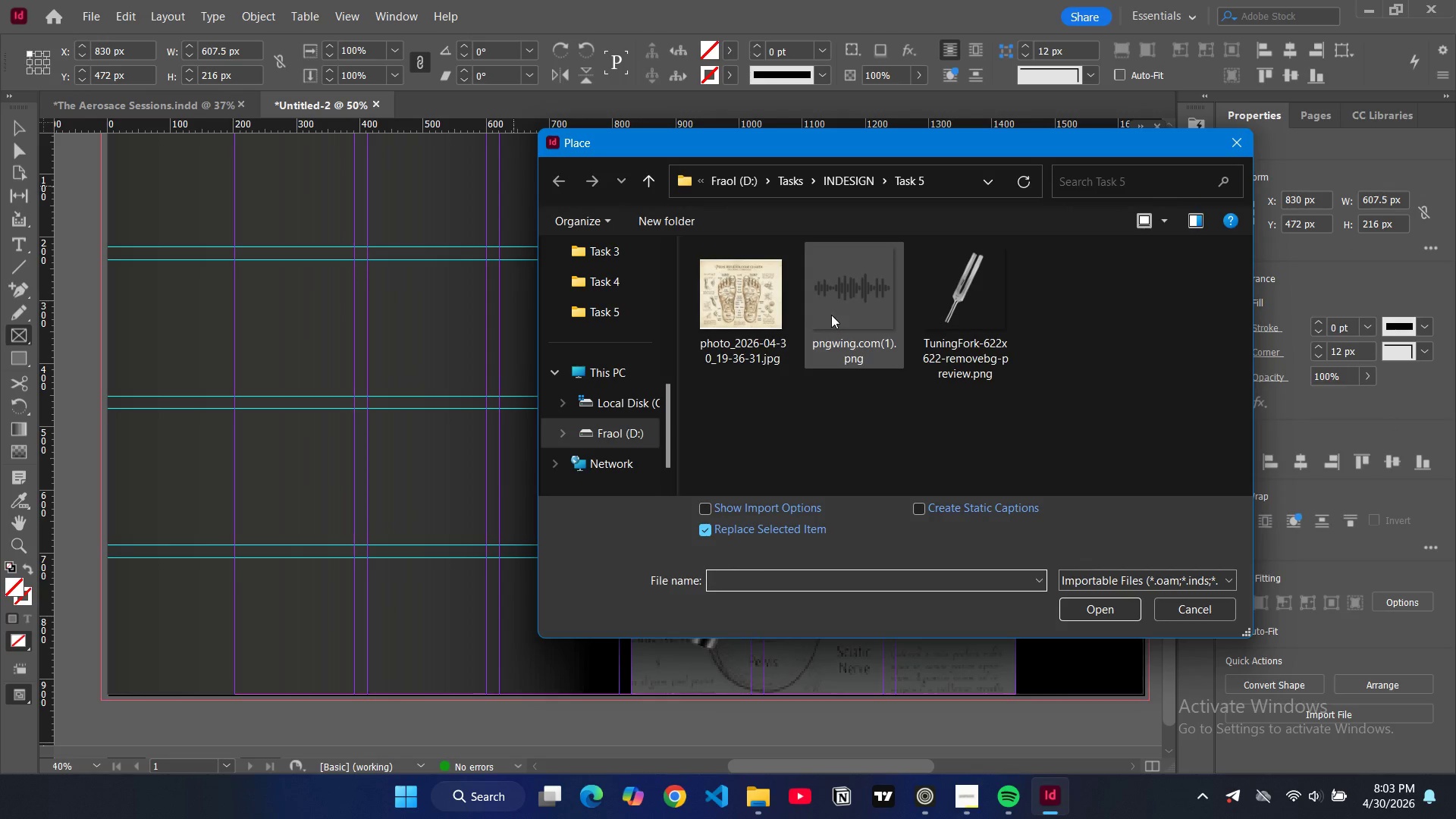 
left_click([888, 318])
 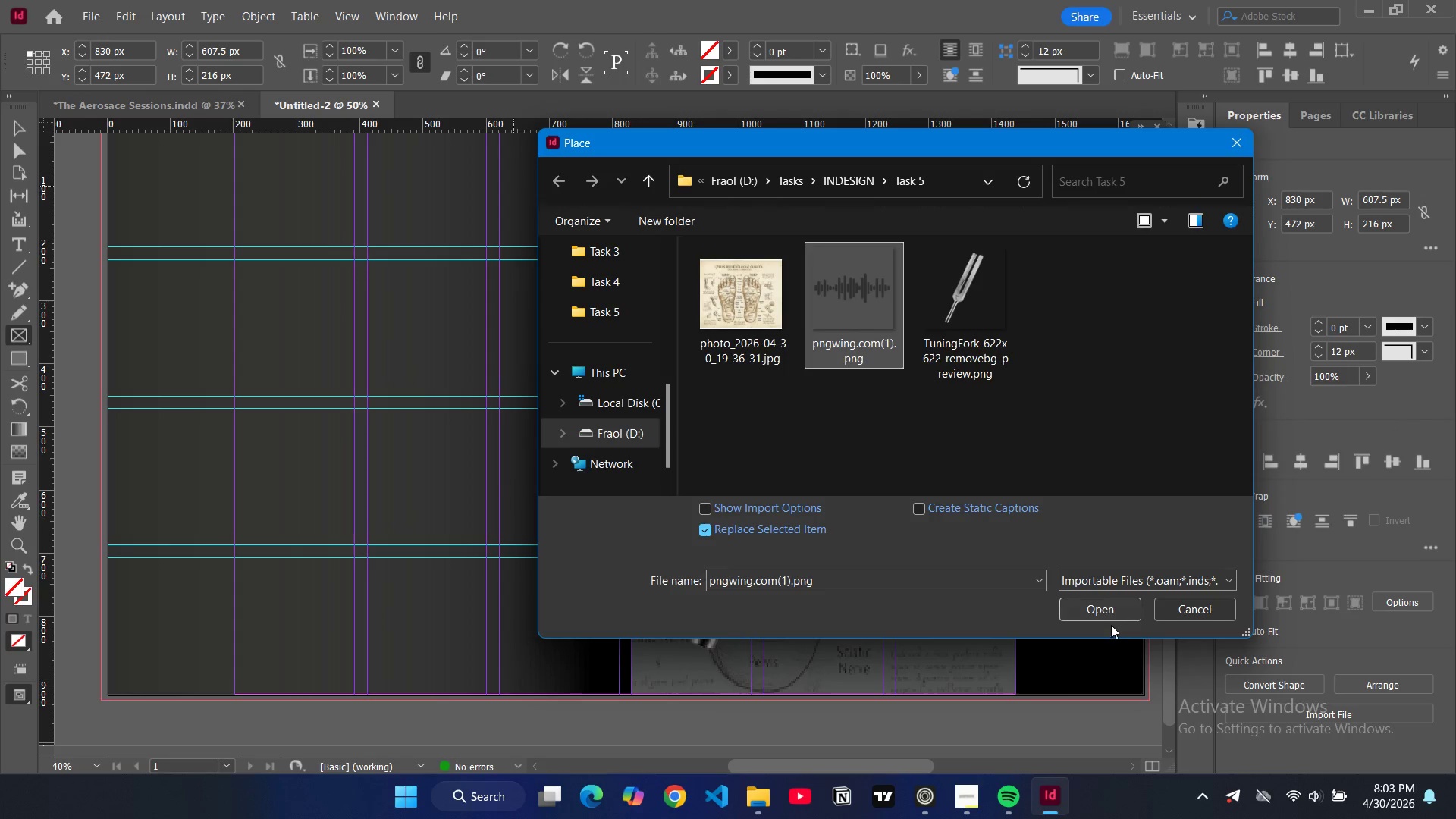 
left_click([1105, 612])
 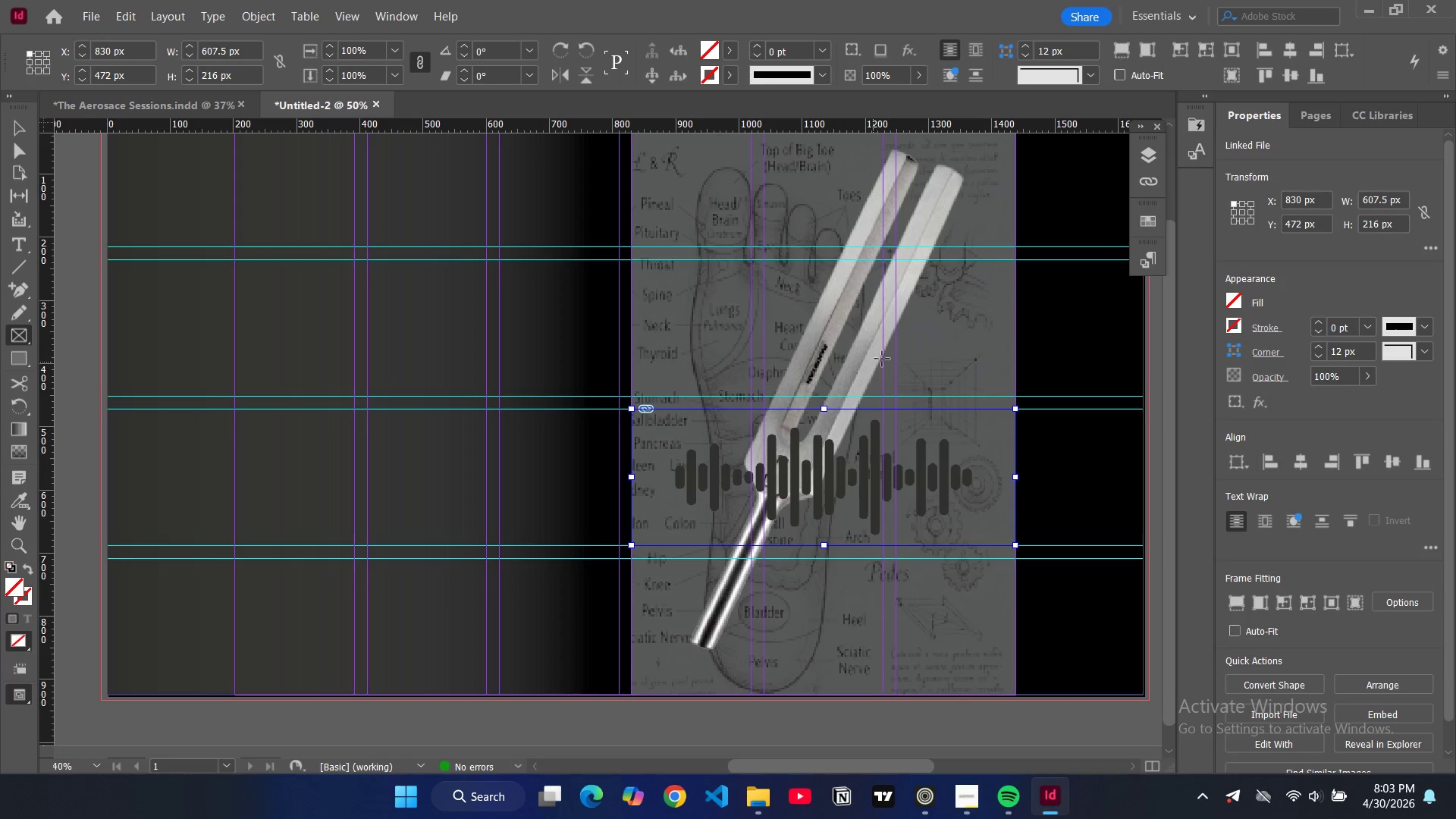 
left_click([1147, 158])
 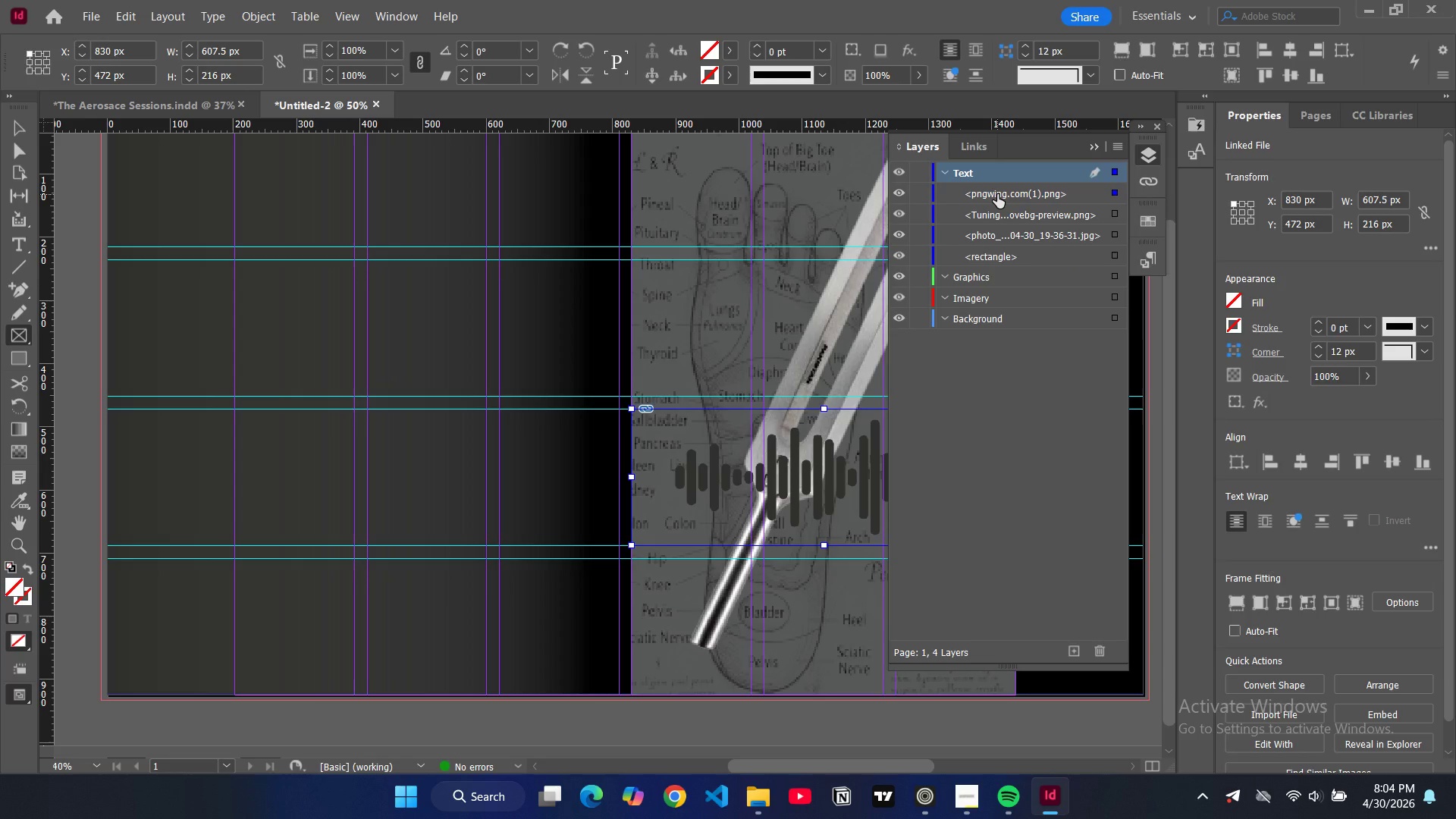 
left_click([997, 194])
 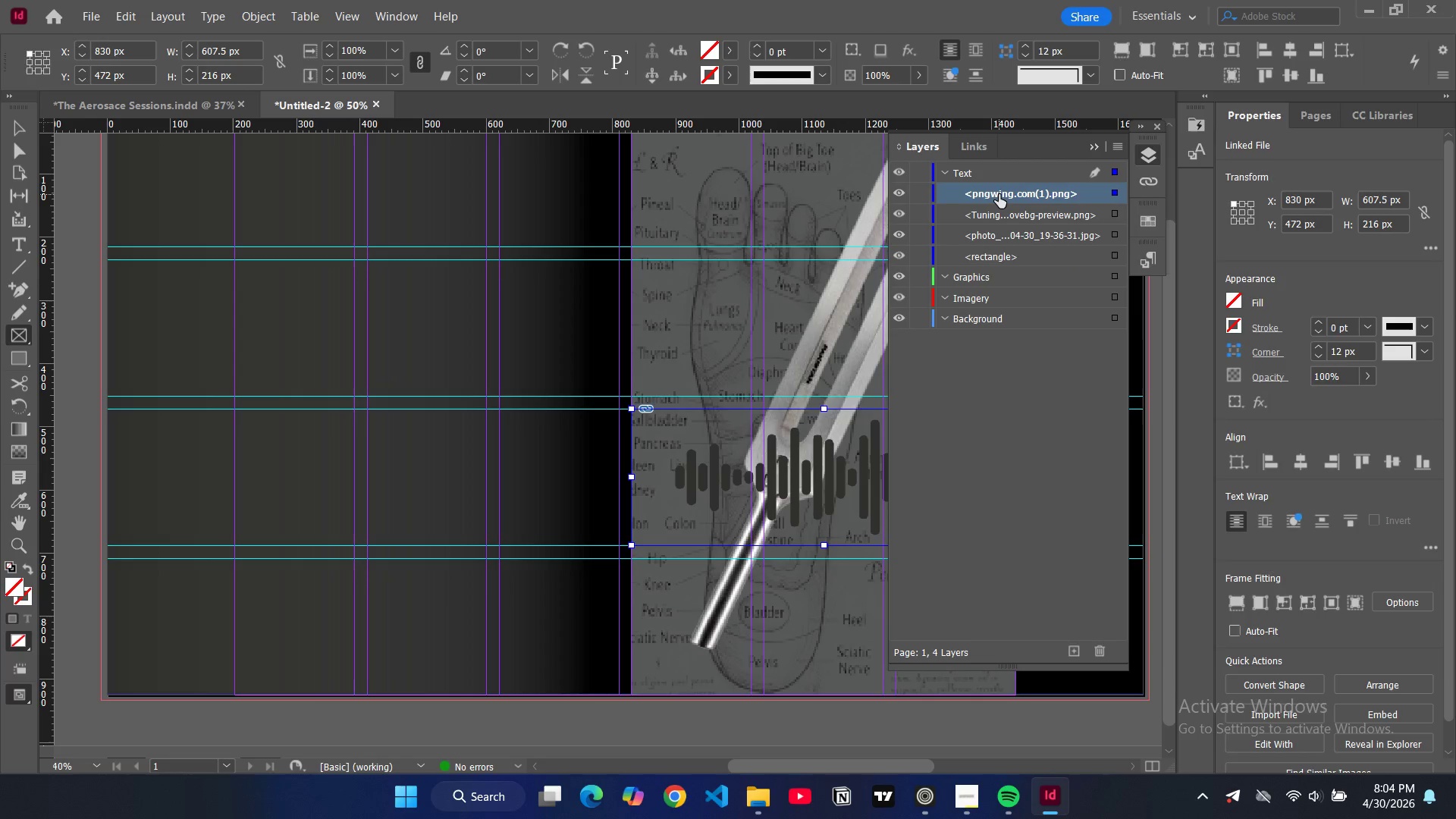 
left_click_drag(start_coordinate=[999, 194], to_coordinate=[999, 309])
 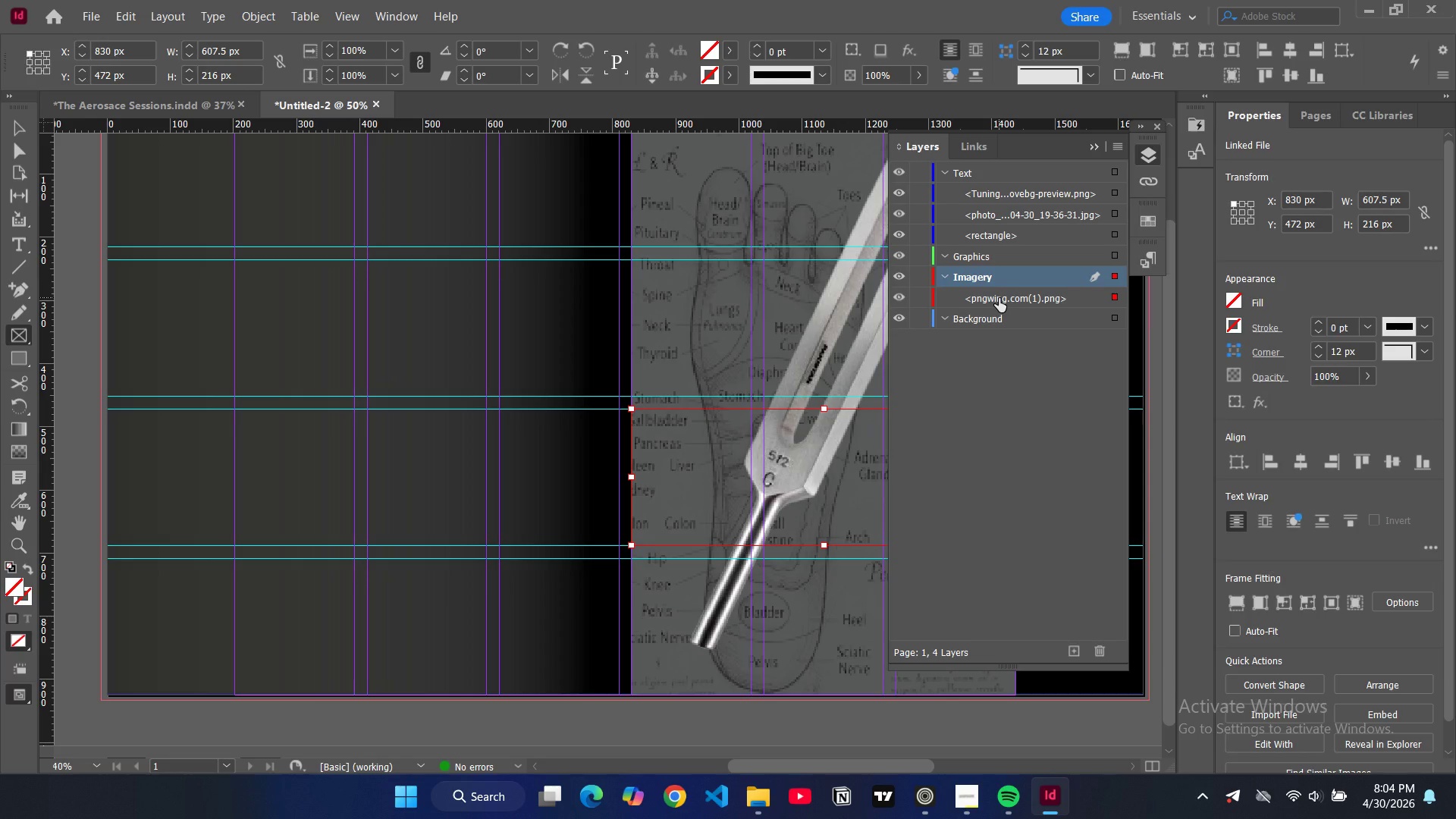 
wait(6.69)
 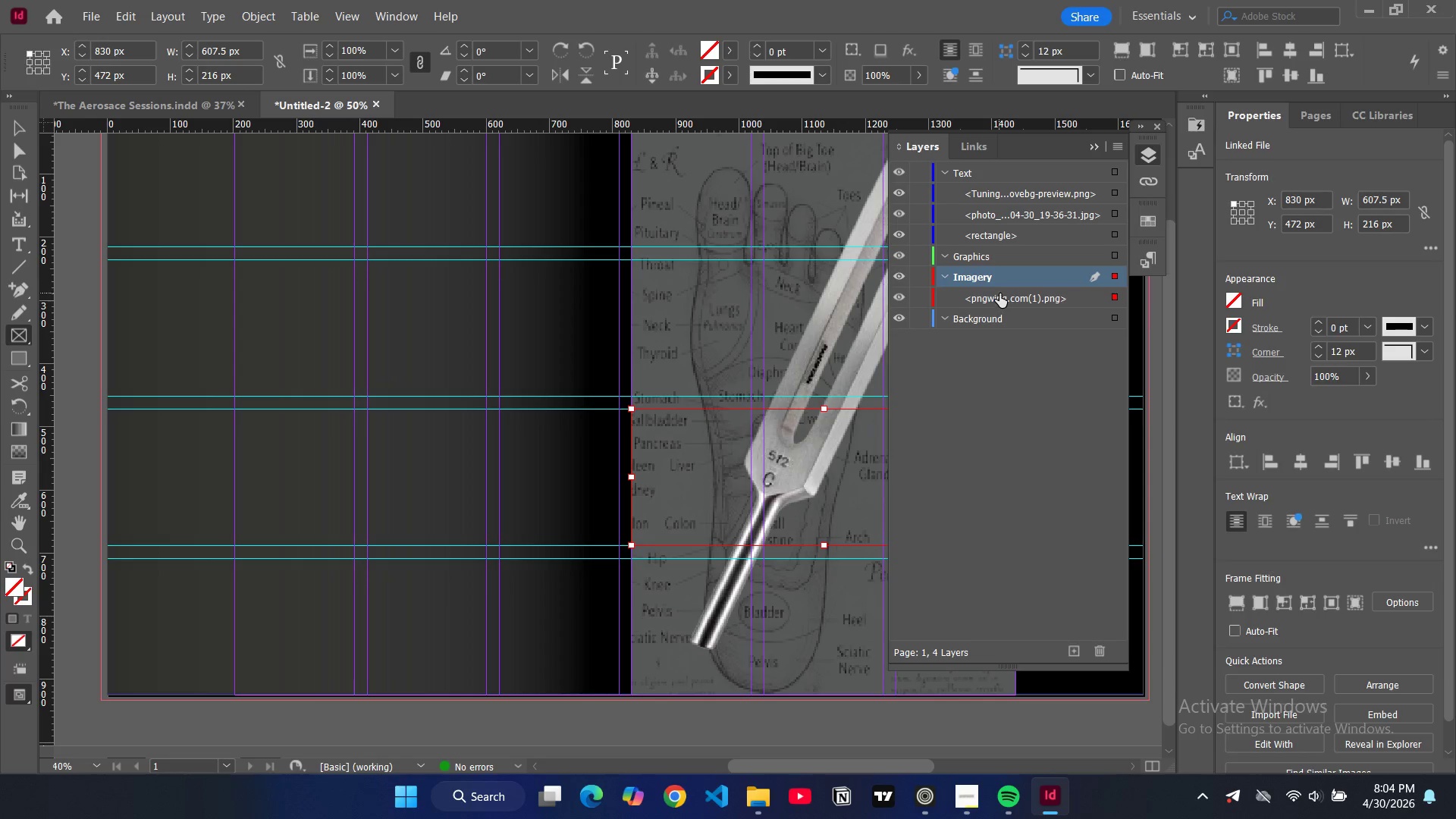 
left_click_drag(start_coordinate=[1015, 195], to_coordinate=[1029, 198])
 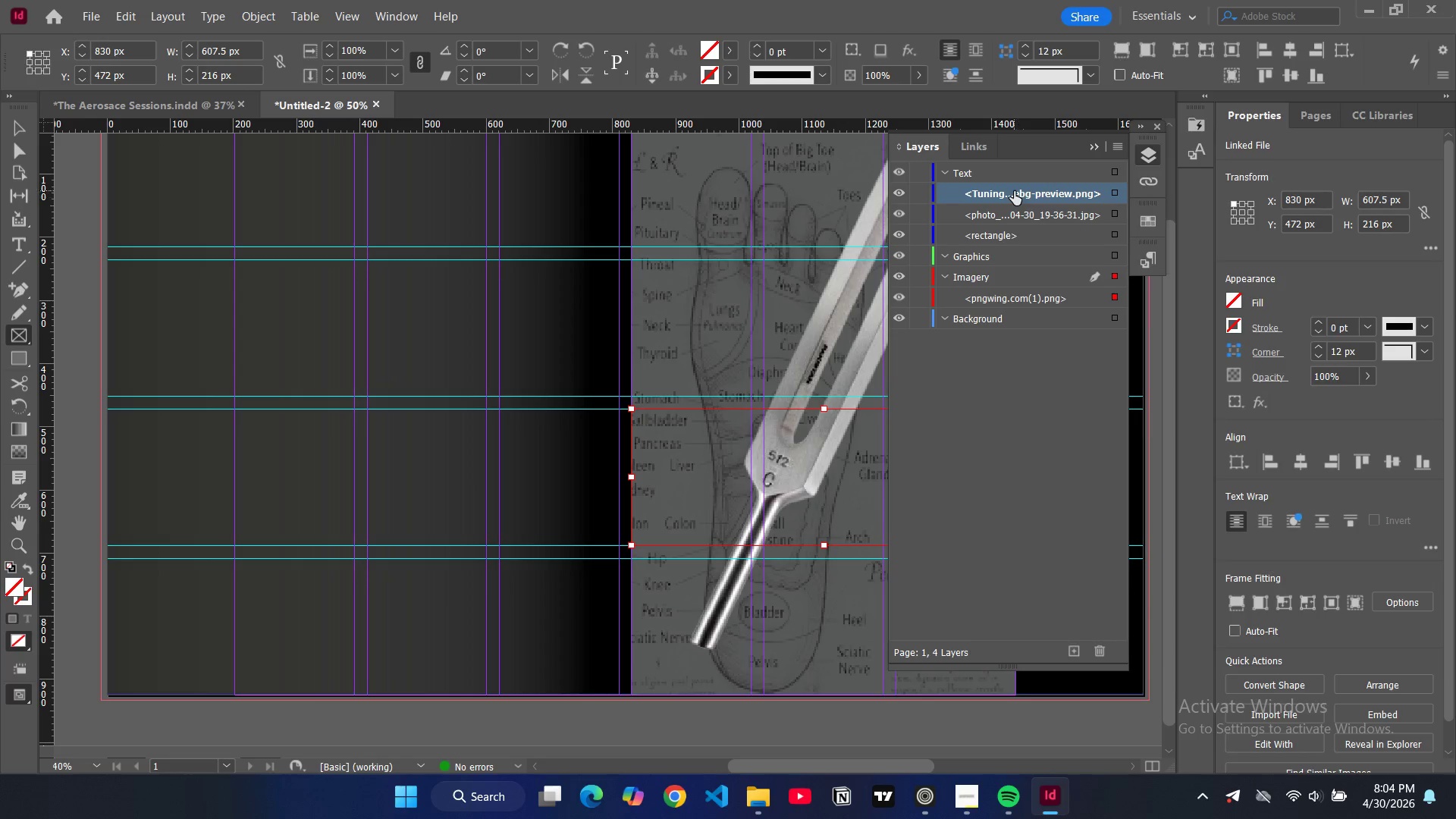 
left_click_drag(start_coordinate=[1014, 191], to_coordinate=[1012, 291])
 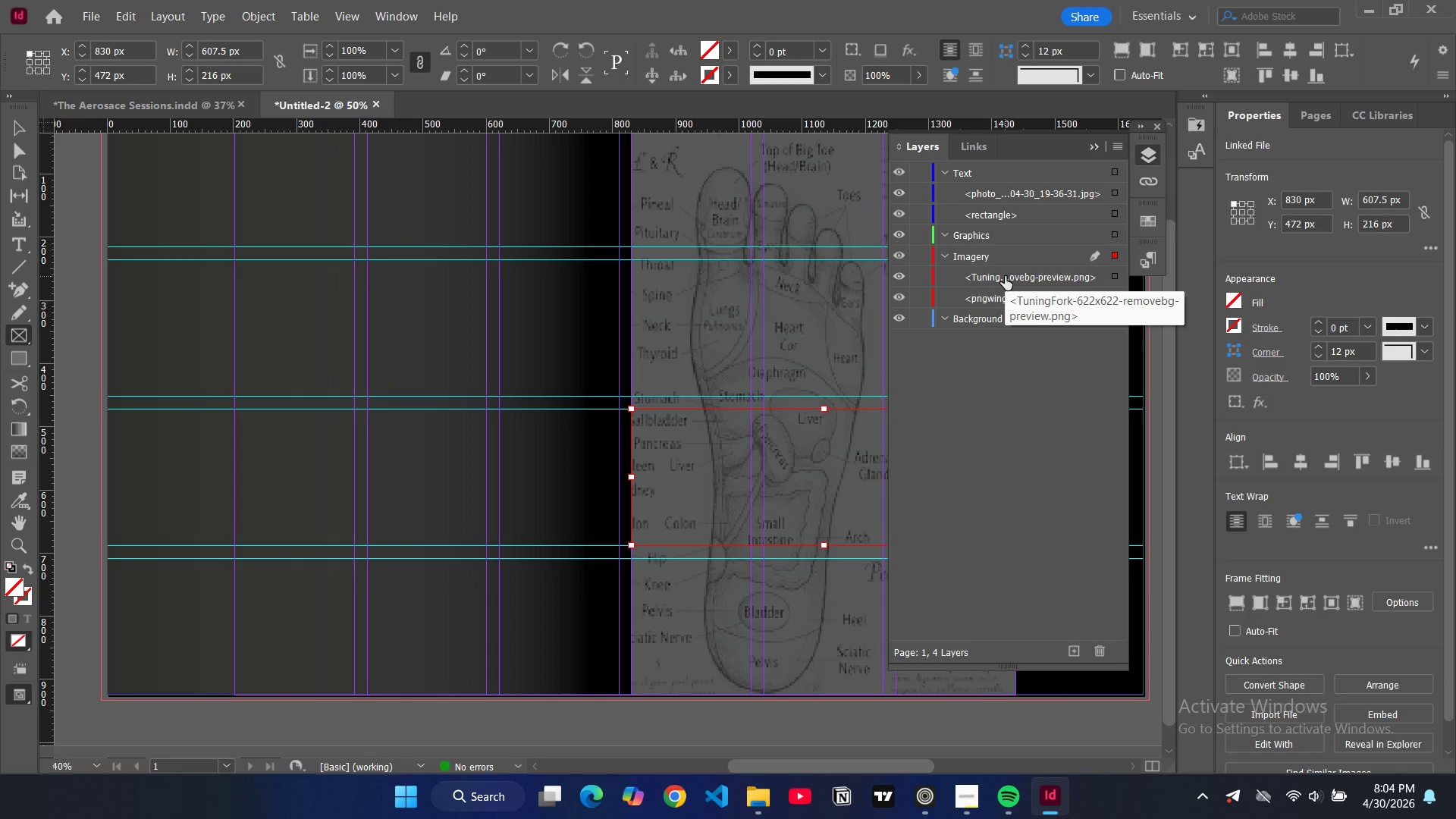 
left_click([997, 195])
 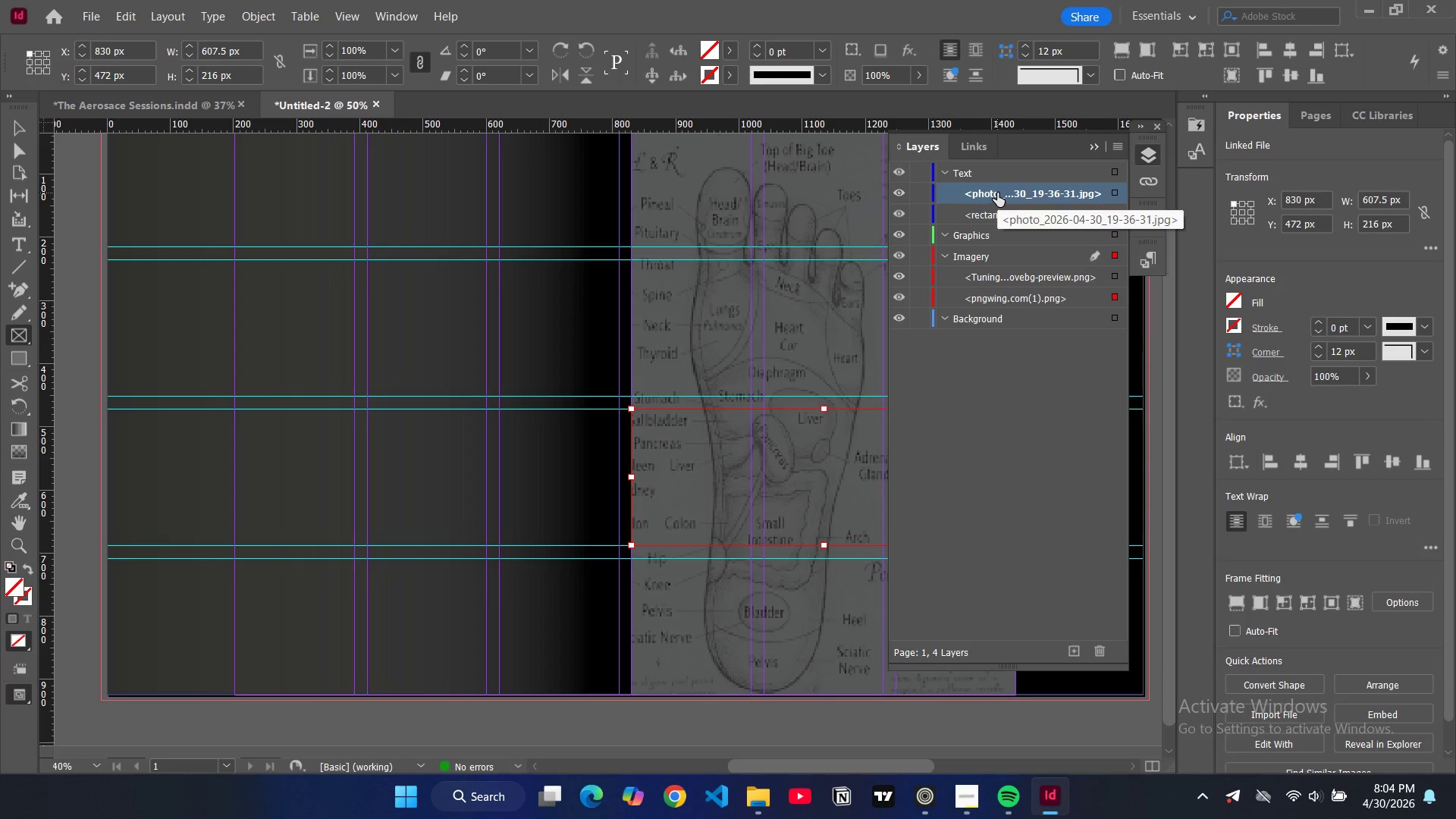 
left_click_drag(start_coordinate=[997, 193], to_coordinate=[994, 327])
 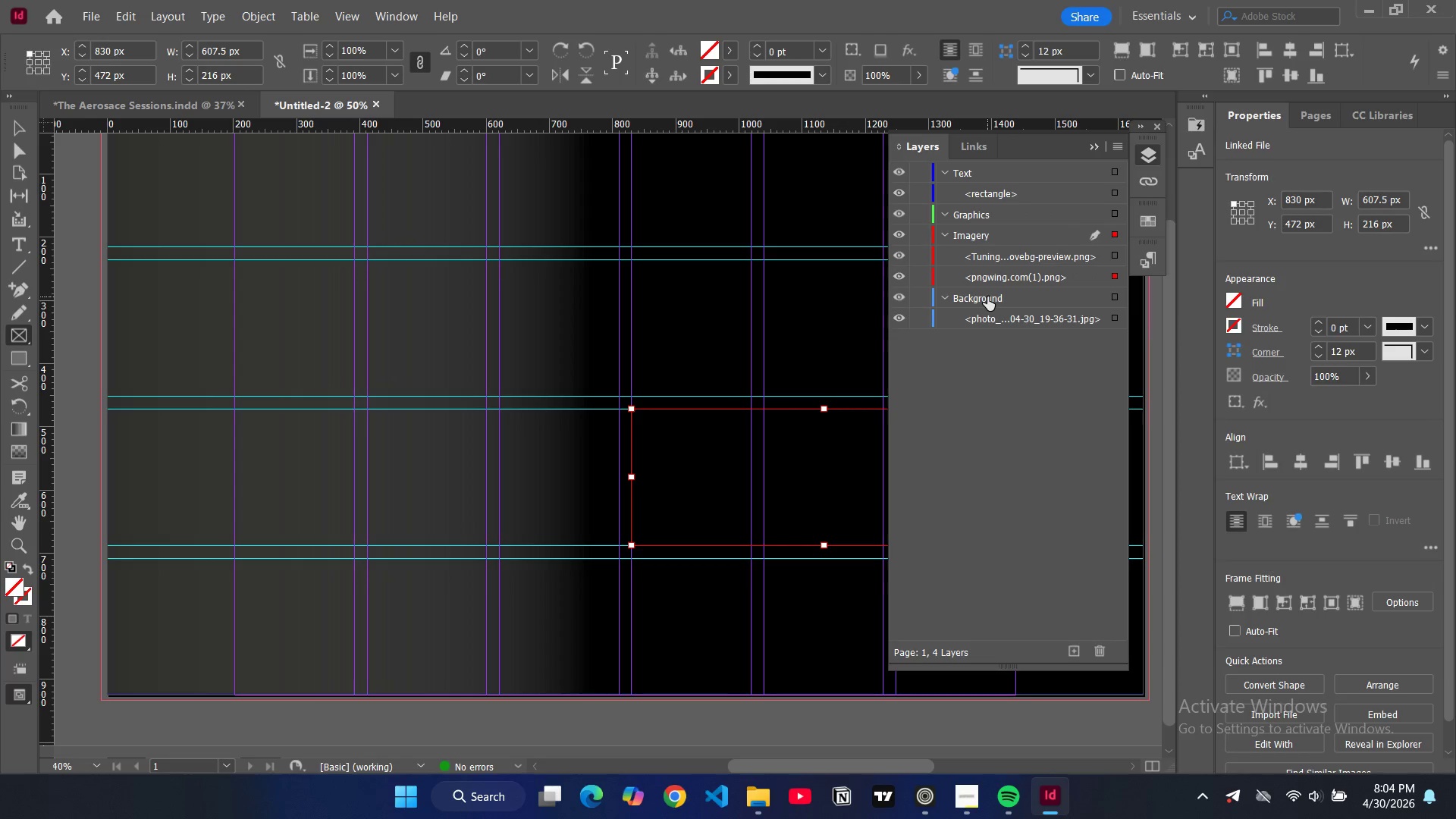 
left_click_drag(start_coordinate=[1004, 195], to_coordinate=[1000, 329])
 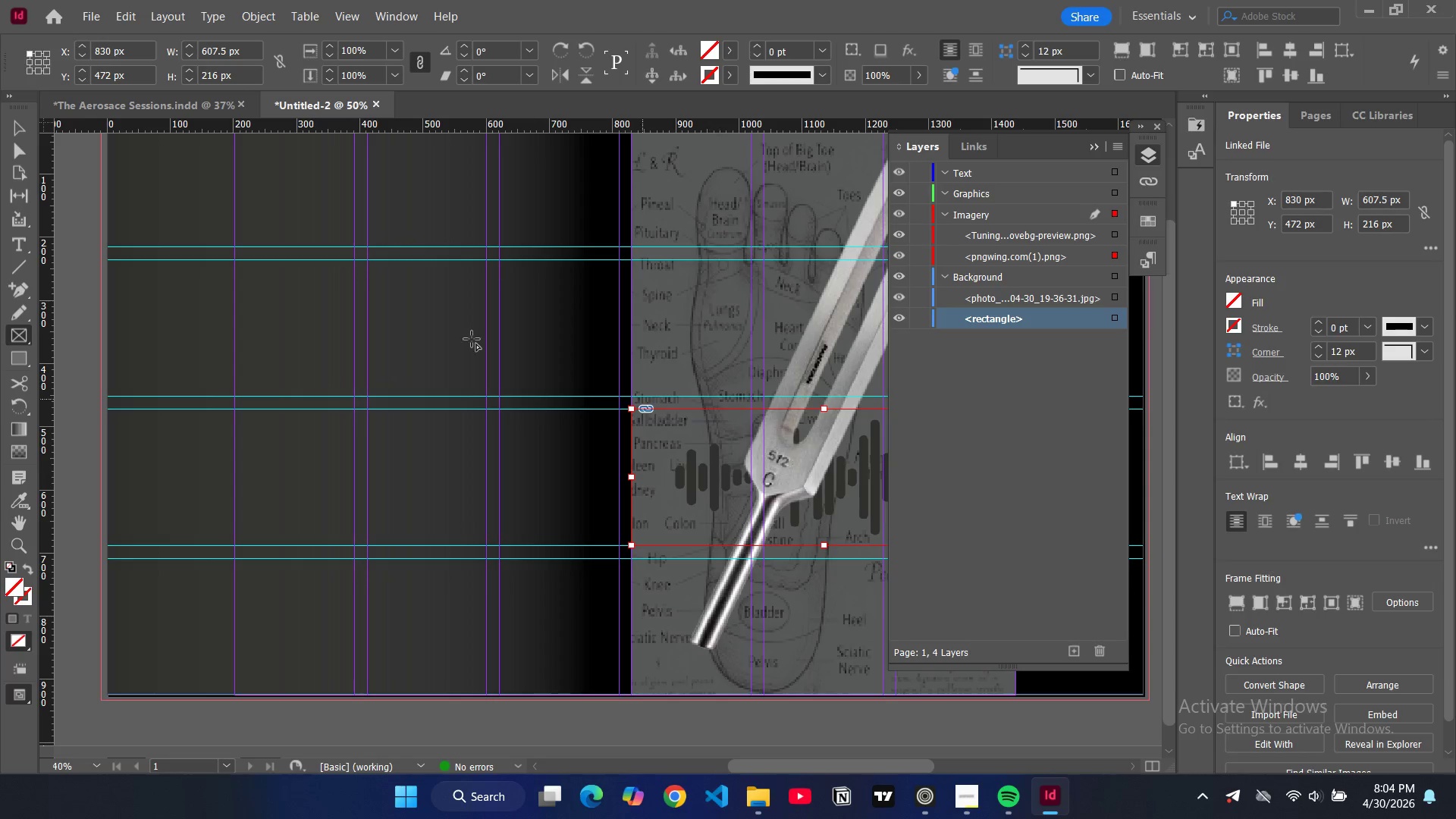 
wait(6.67)
 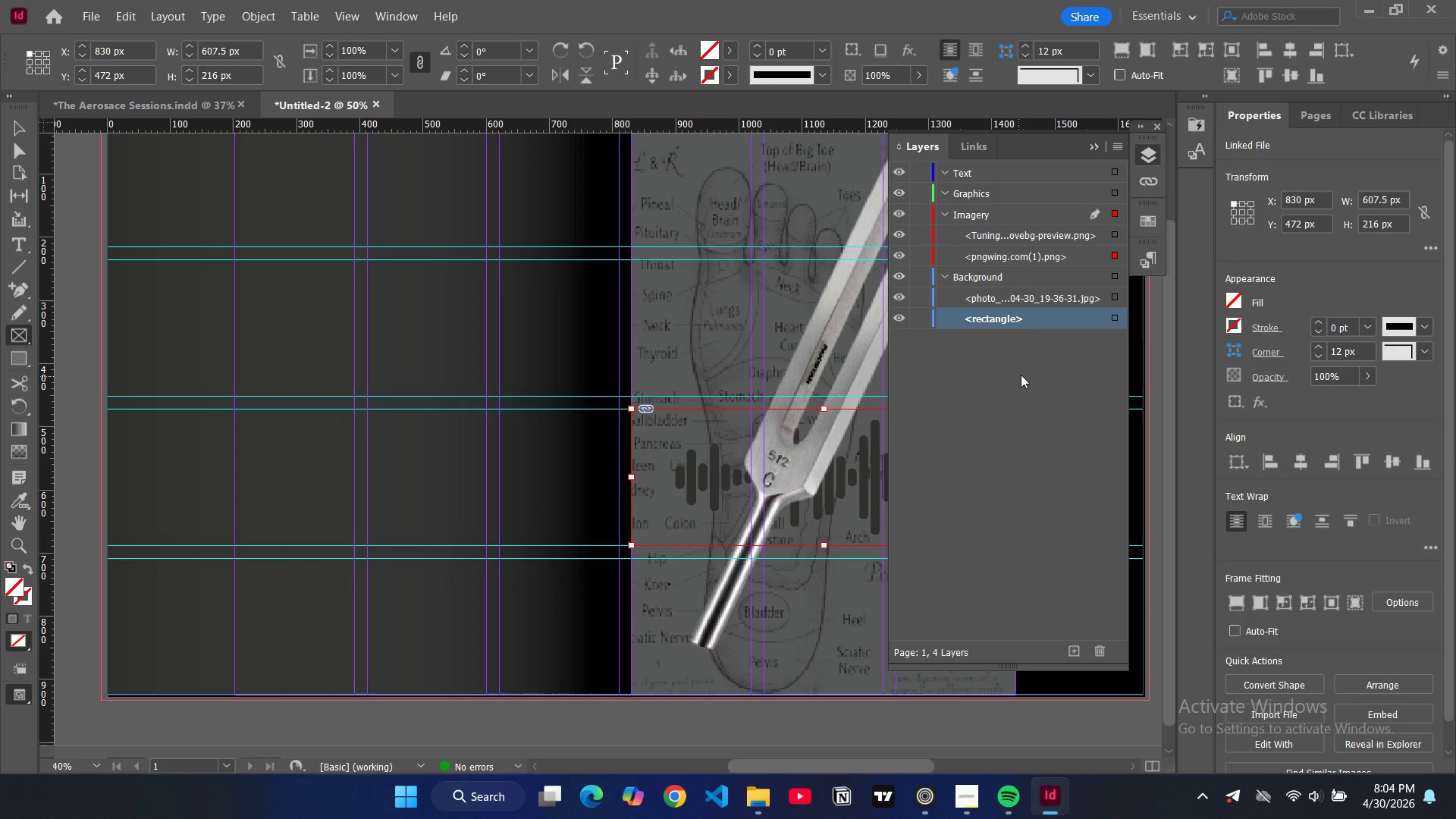 
left_click([14, 133])
 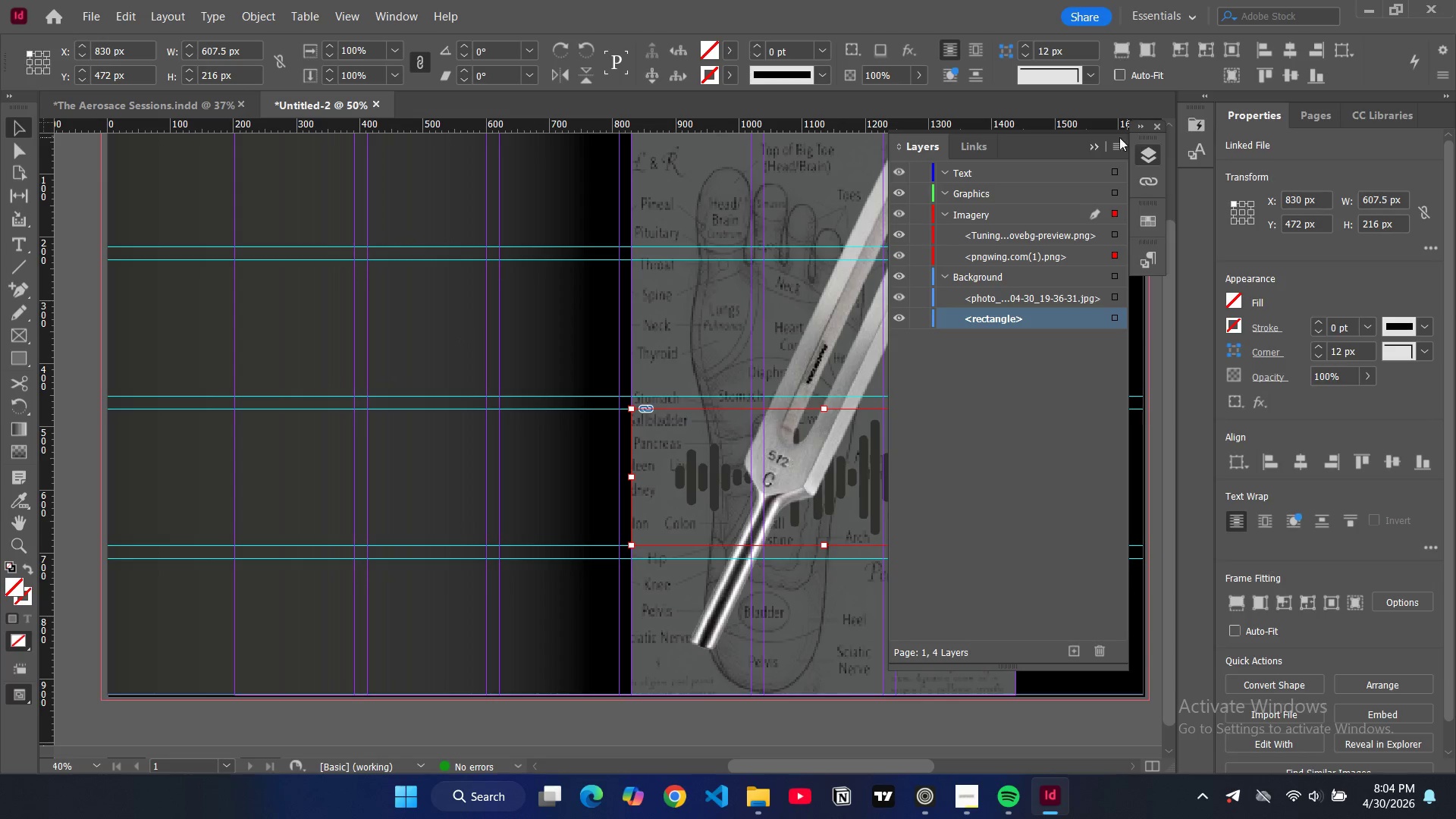 
left_click([1090, 144])
 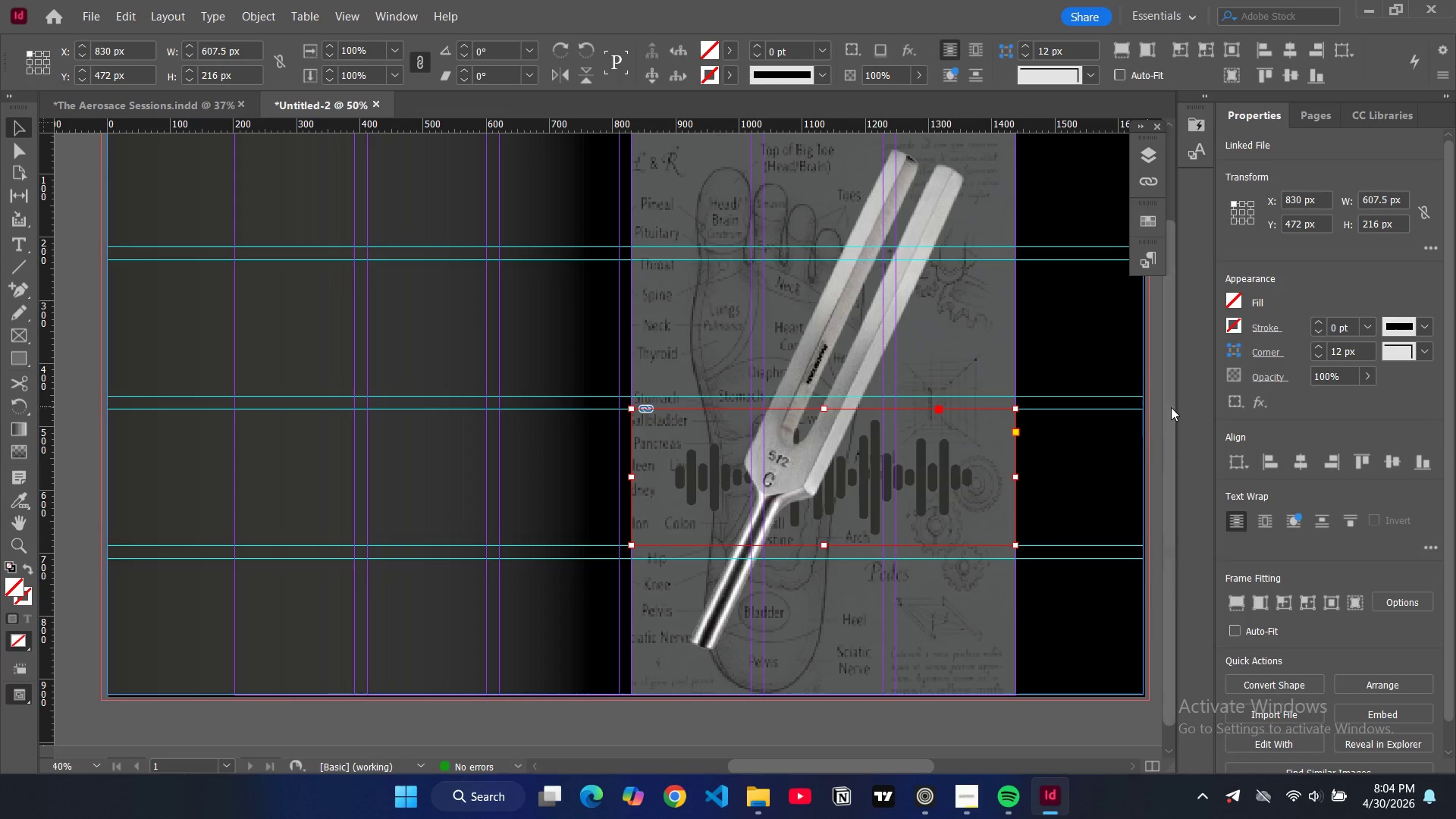 
left_click([1161, 406])
 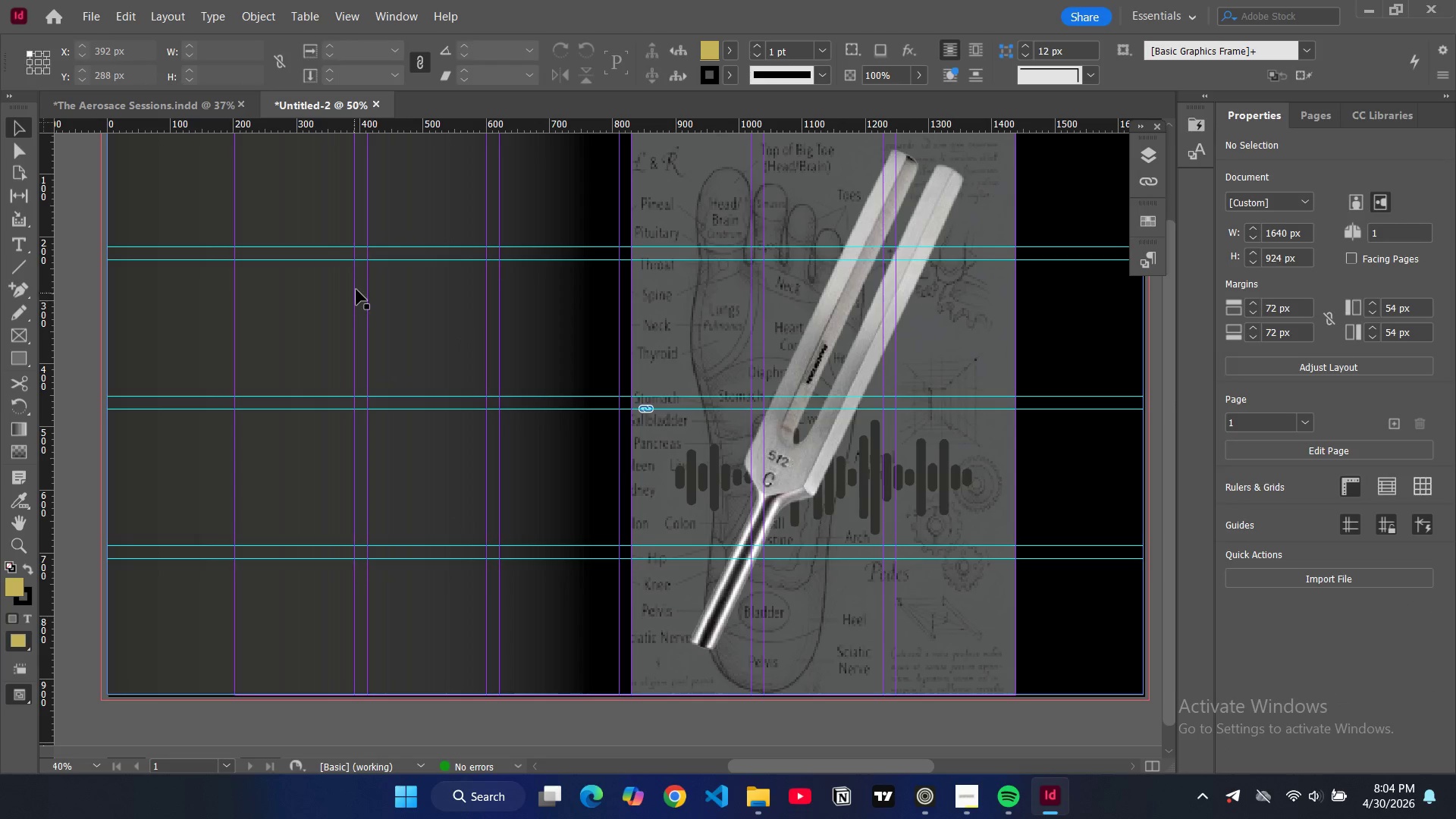 
key(W)
 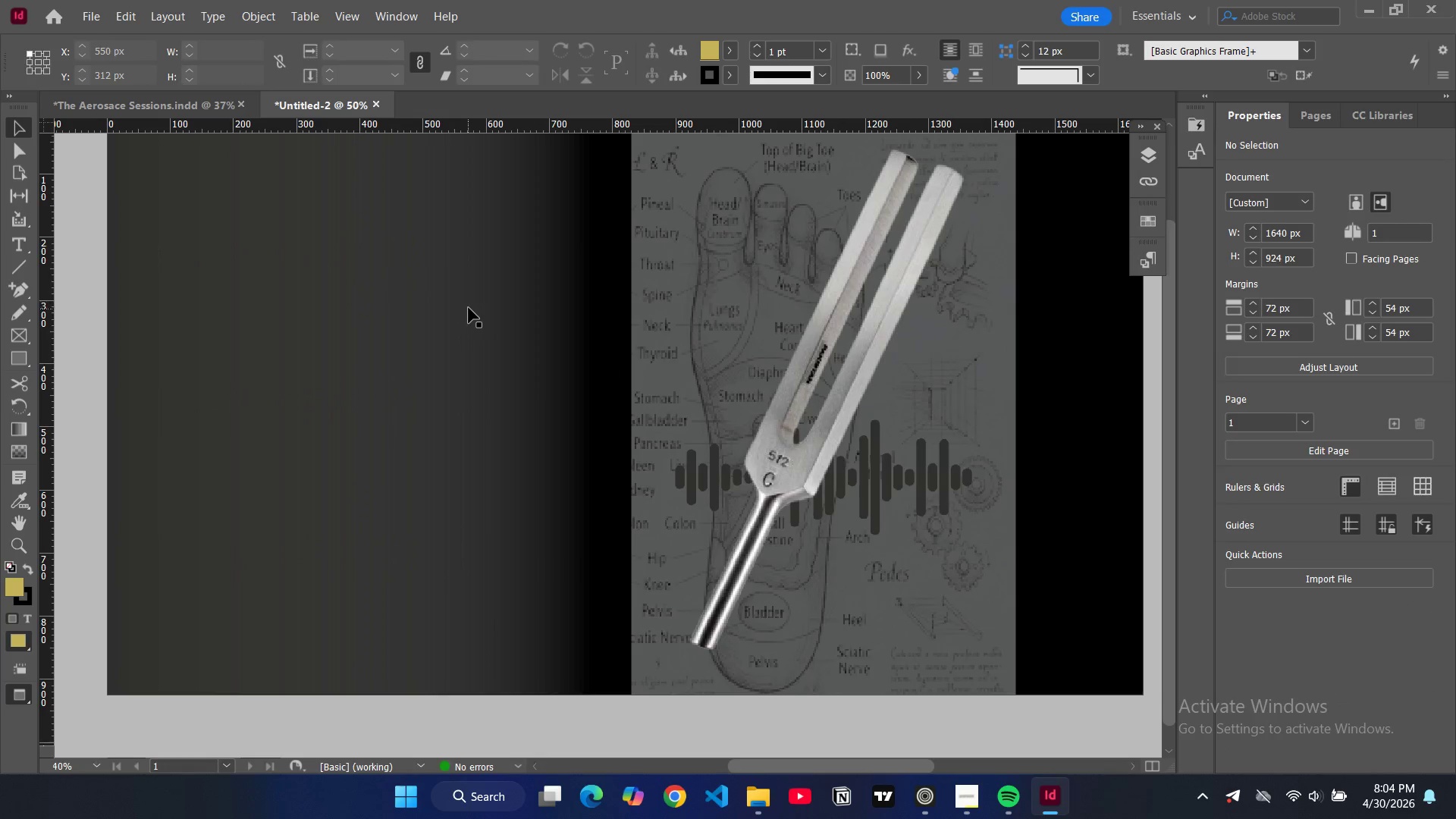 
scroll: coordinate [469, 308], scroll_direction: up, amount: 1.0
 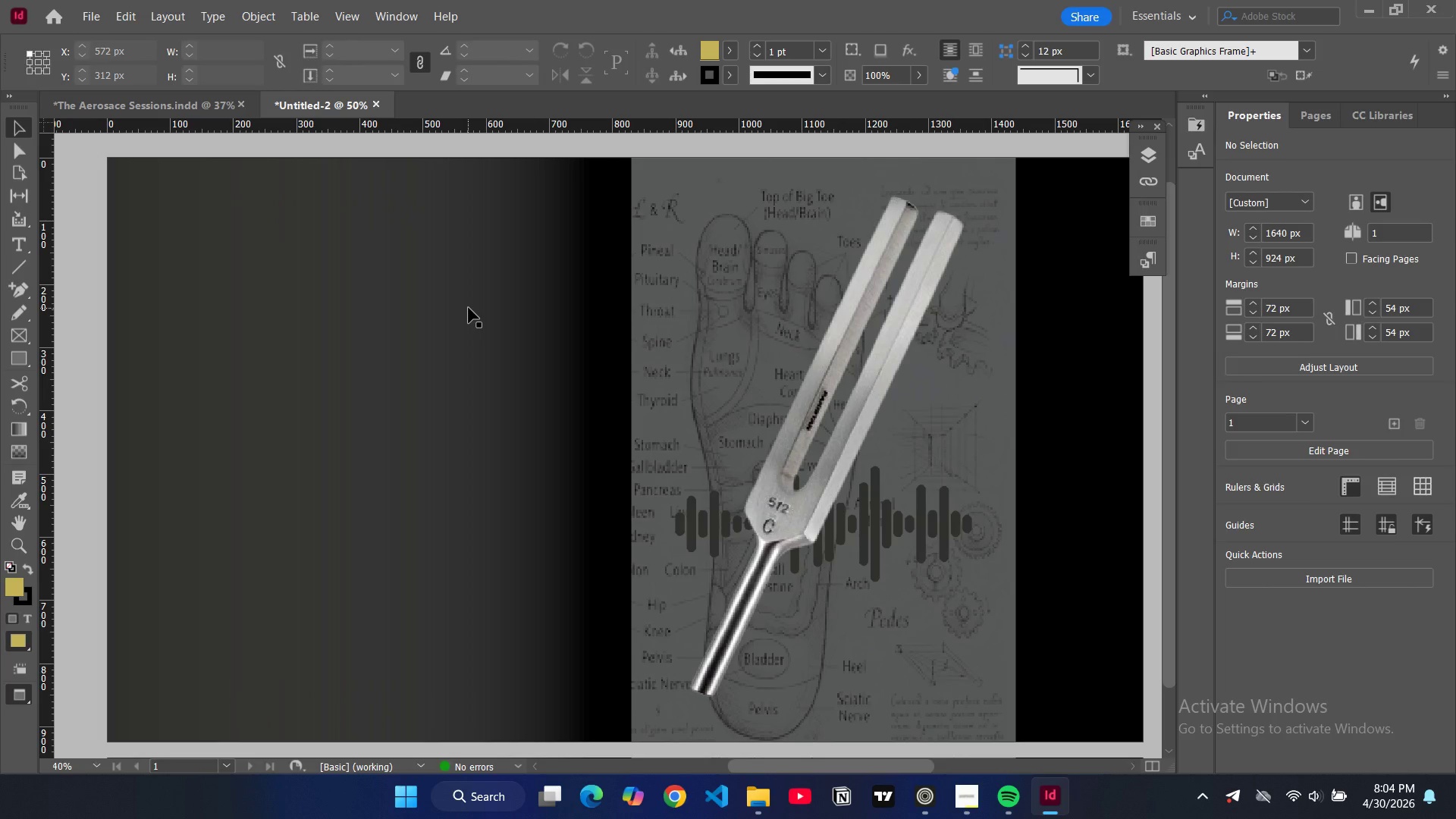 
key(W)
 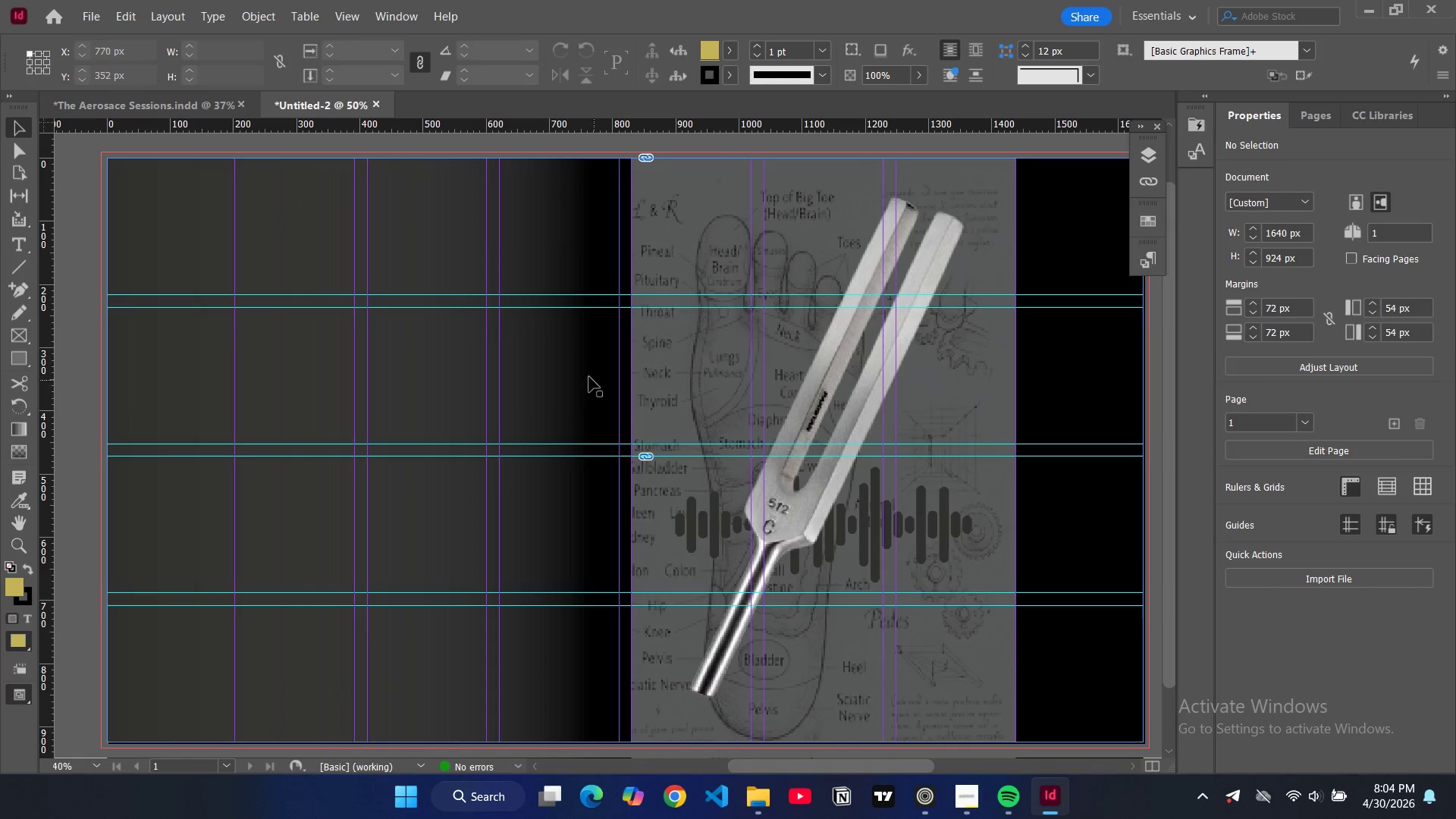 
left_click([577, 377])
 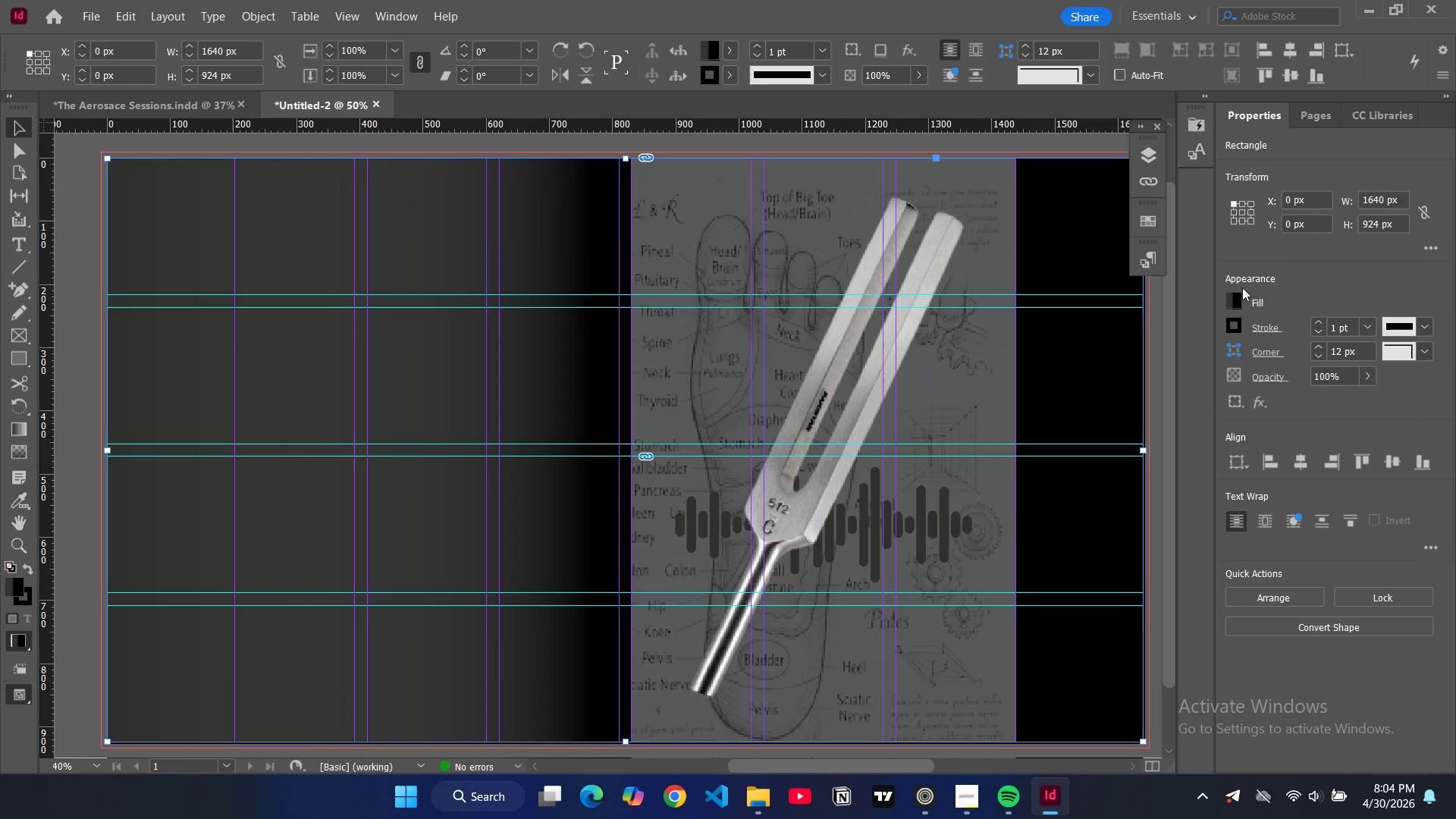 
left_click([1236, 302])
 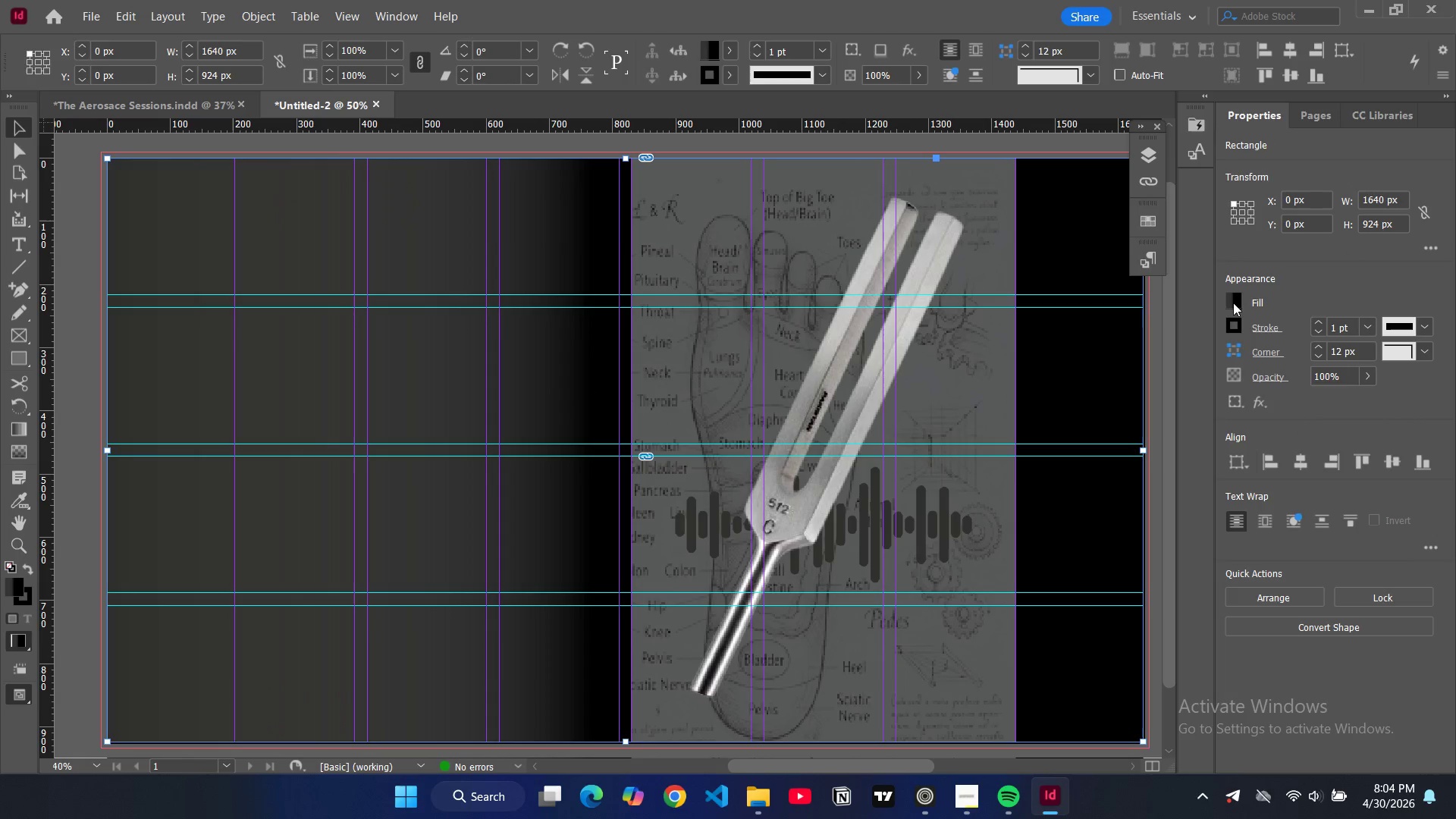 
double_click([1233, 303])
 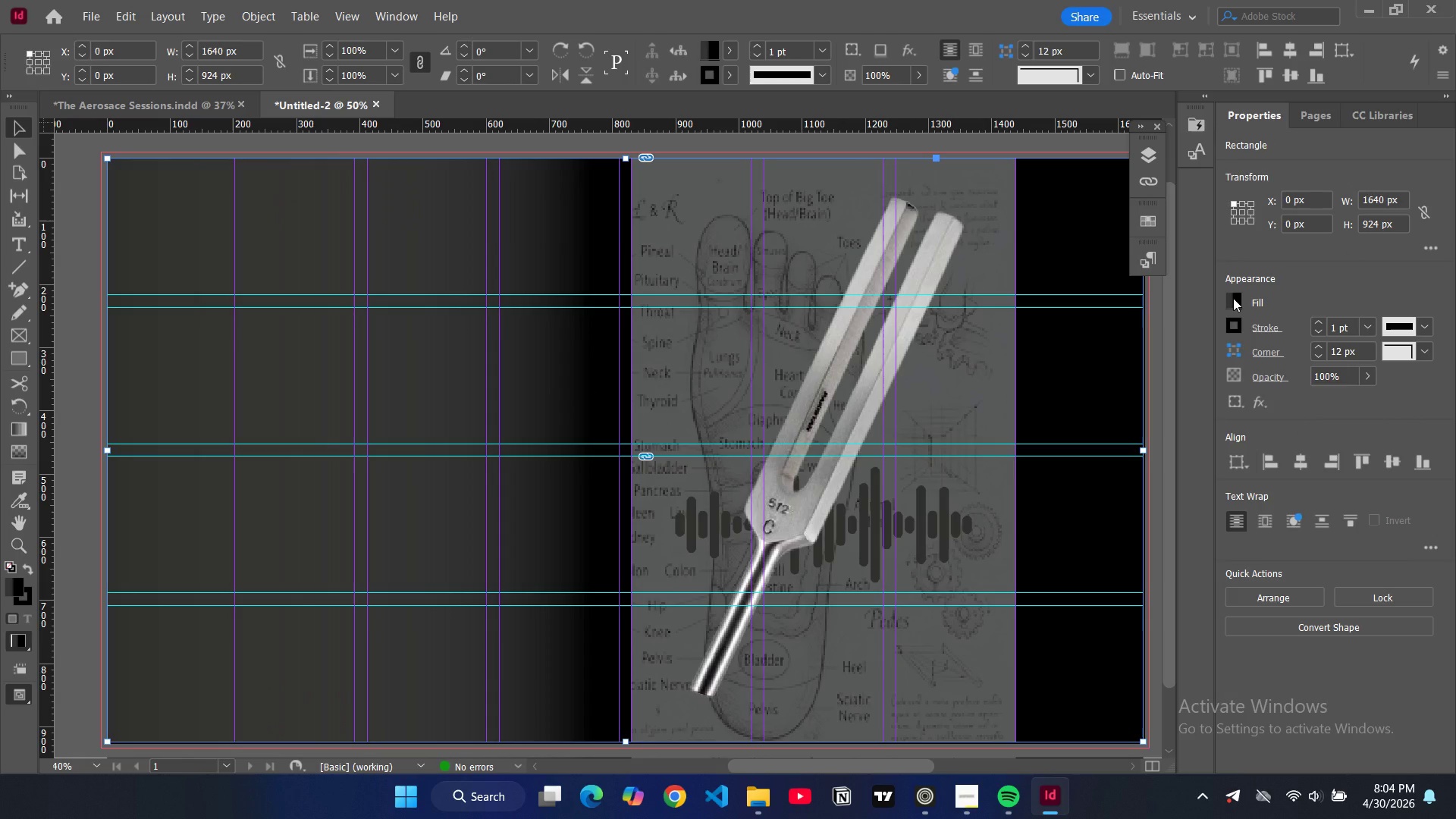 
left_click([1233, 298])
 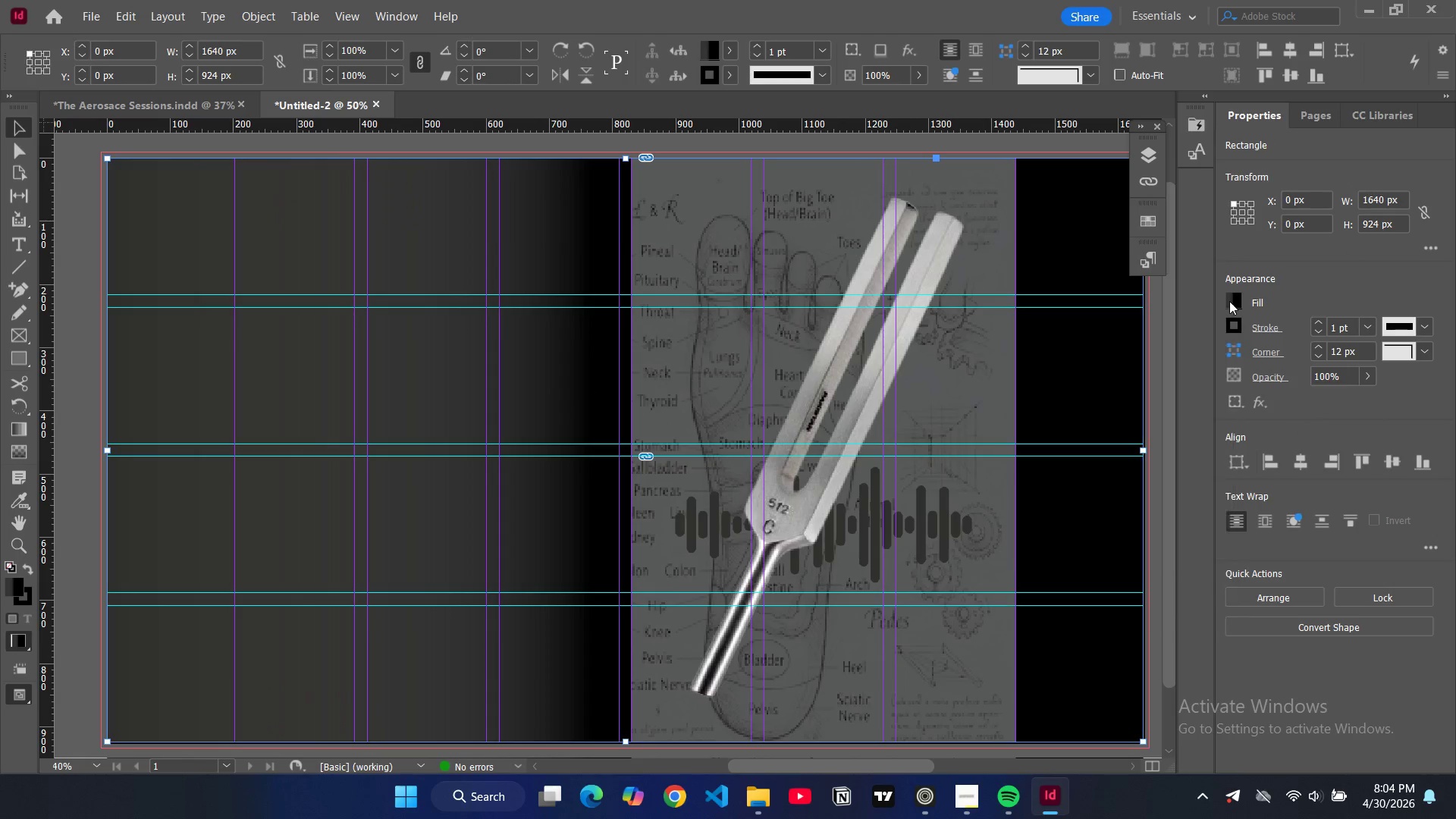 
double_click([1229, 301])
 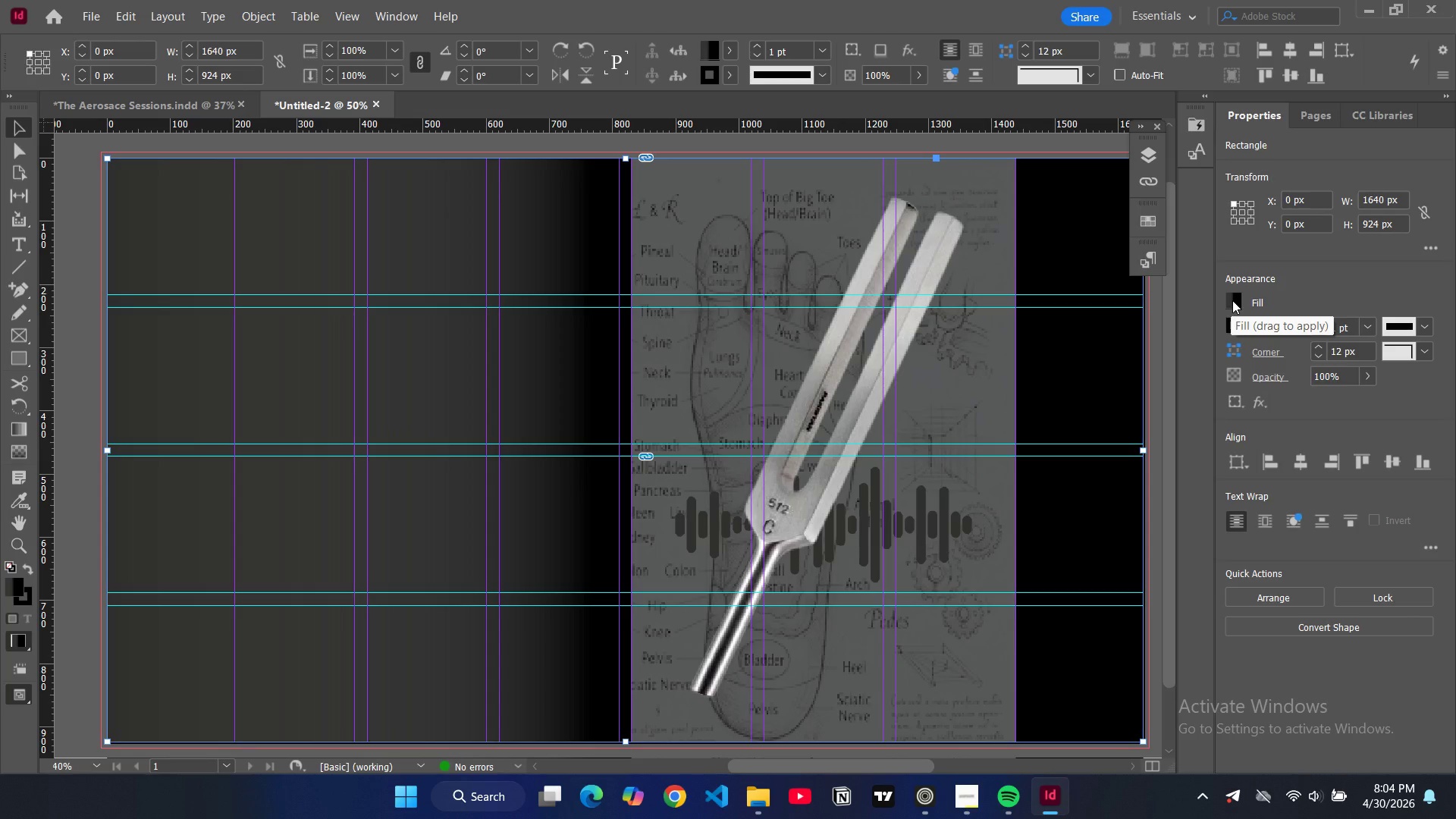 
left_click([1232, 300])
 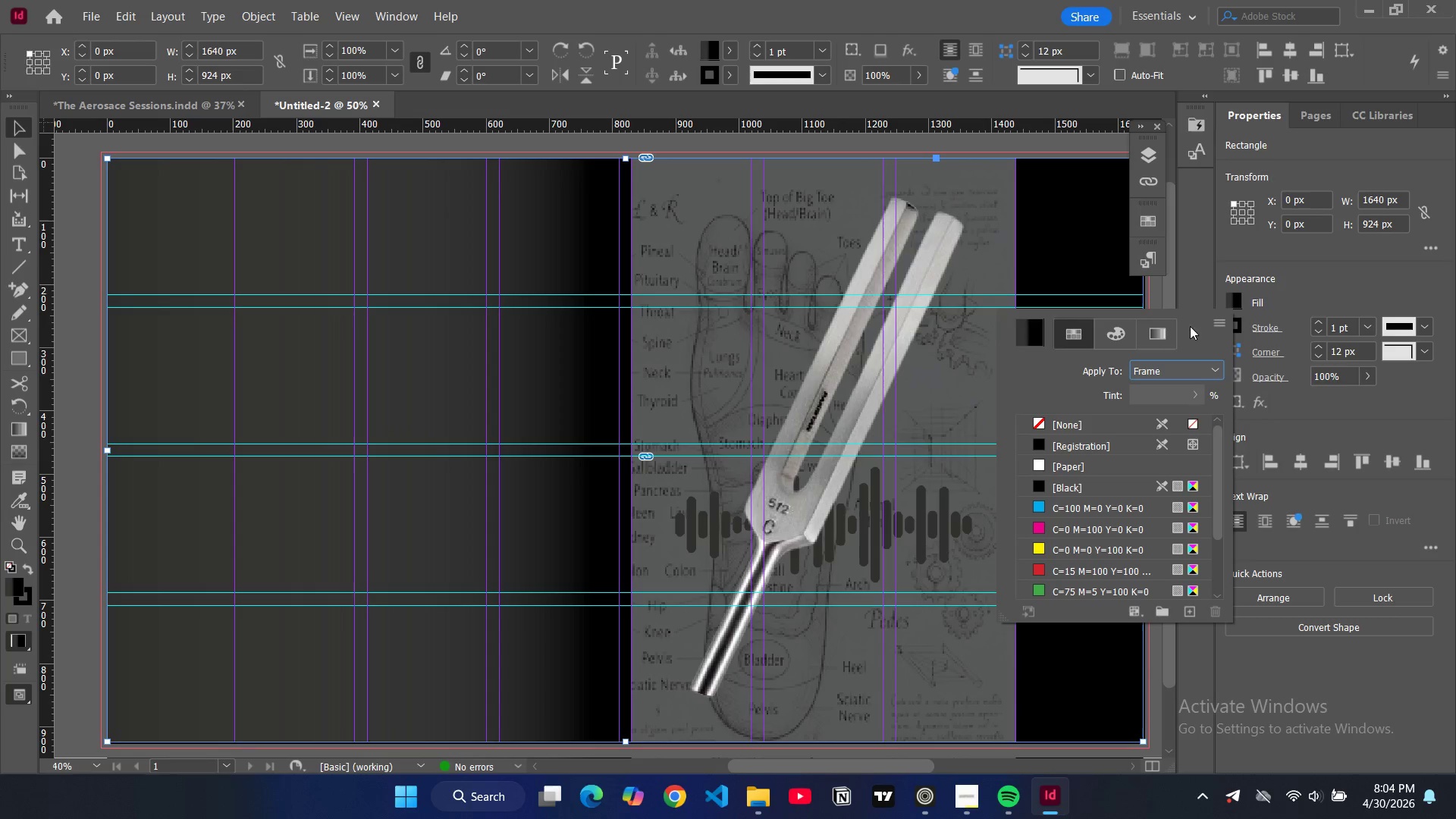 
left_click([1163, 331])
 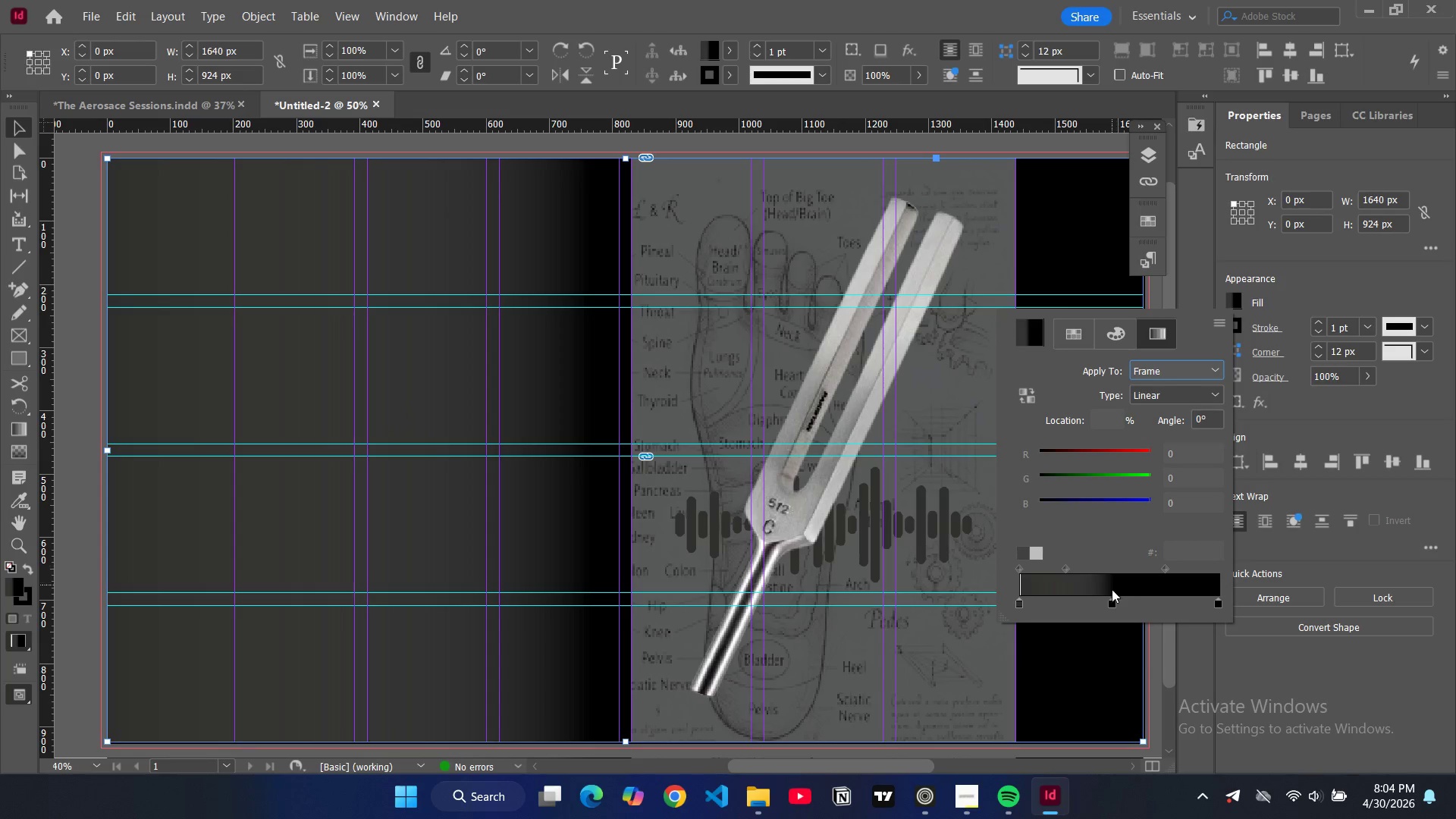 
left_click_drag(start_coordinate=[1113, 600], to_coordinate=[1155, 596])
 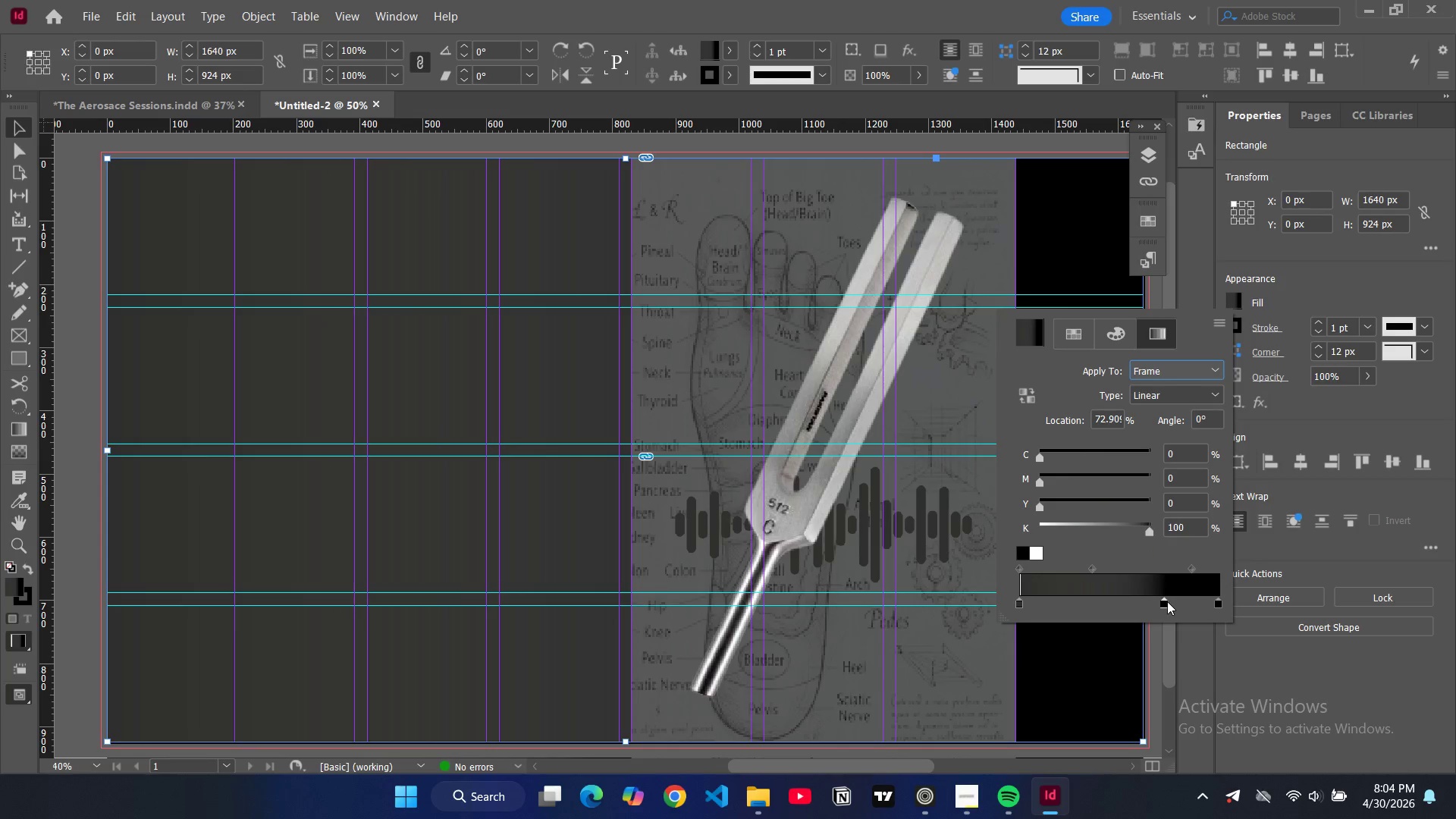 
left_click_drag(start_coordinate=[1163, 603], to_coordinate=[1126, 603])
 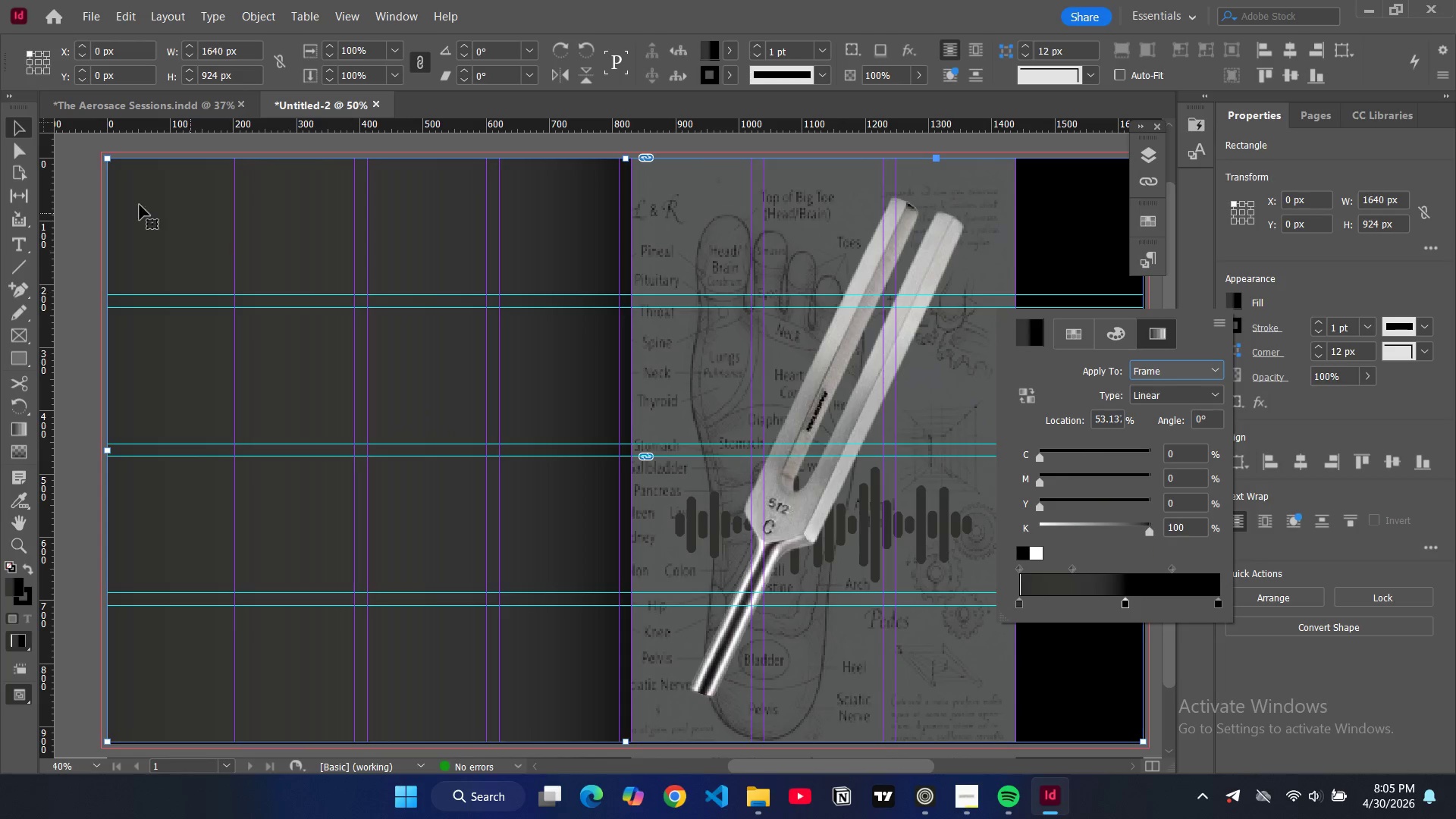 
left_click([86, 217])
 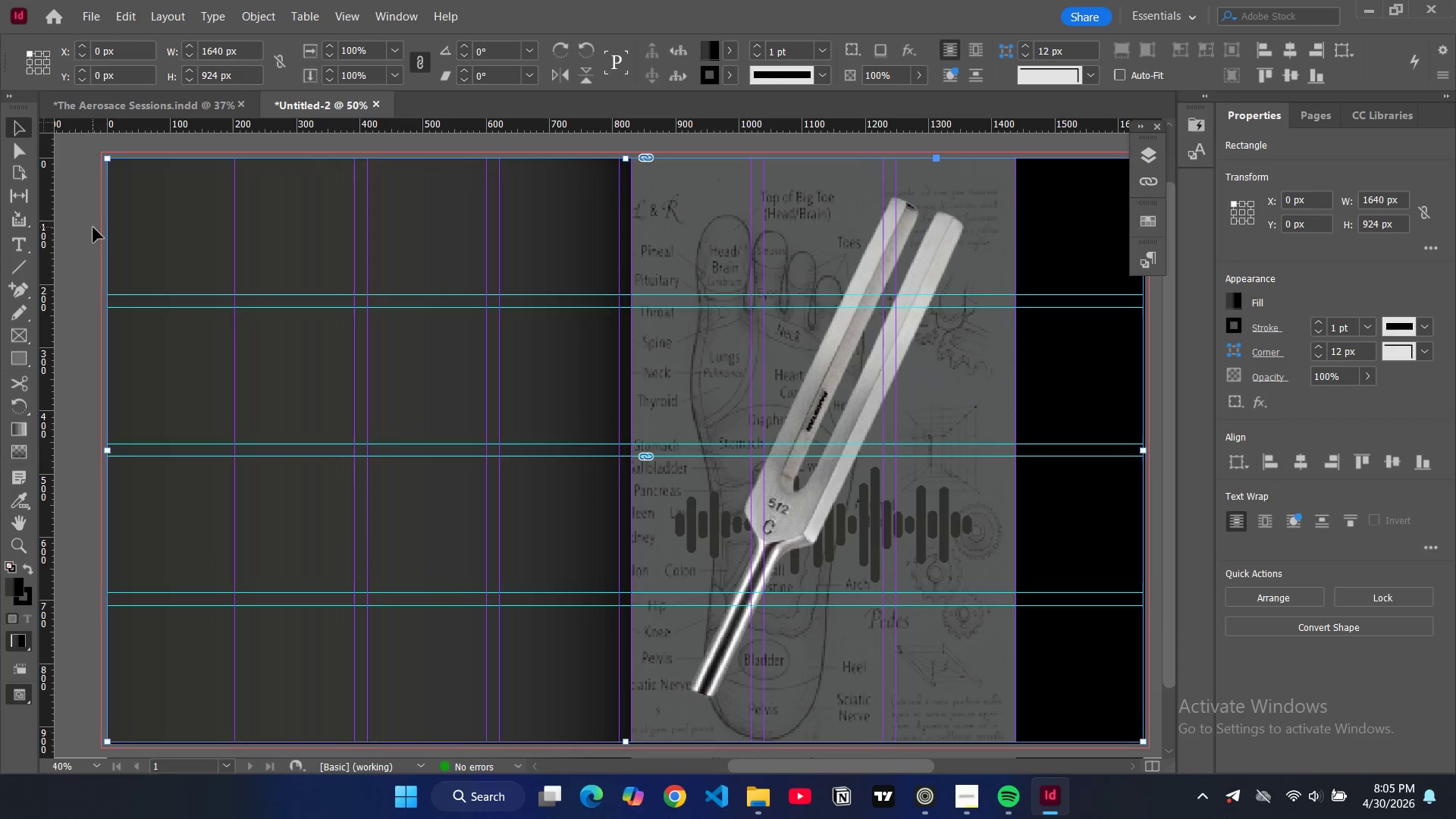 
key(W)
 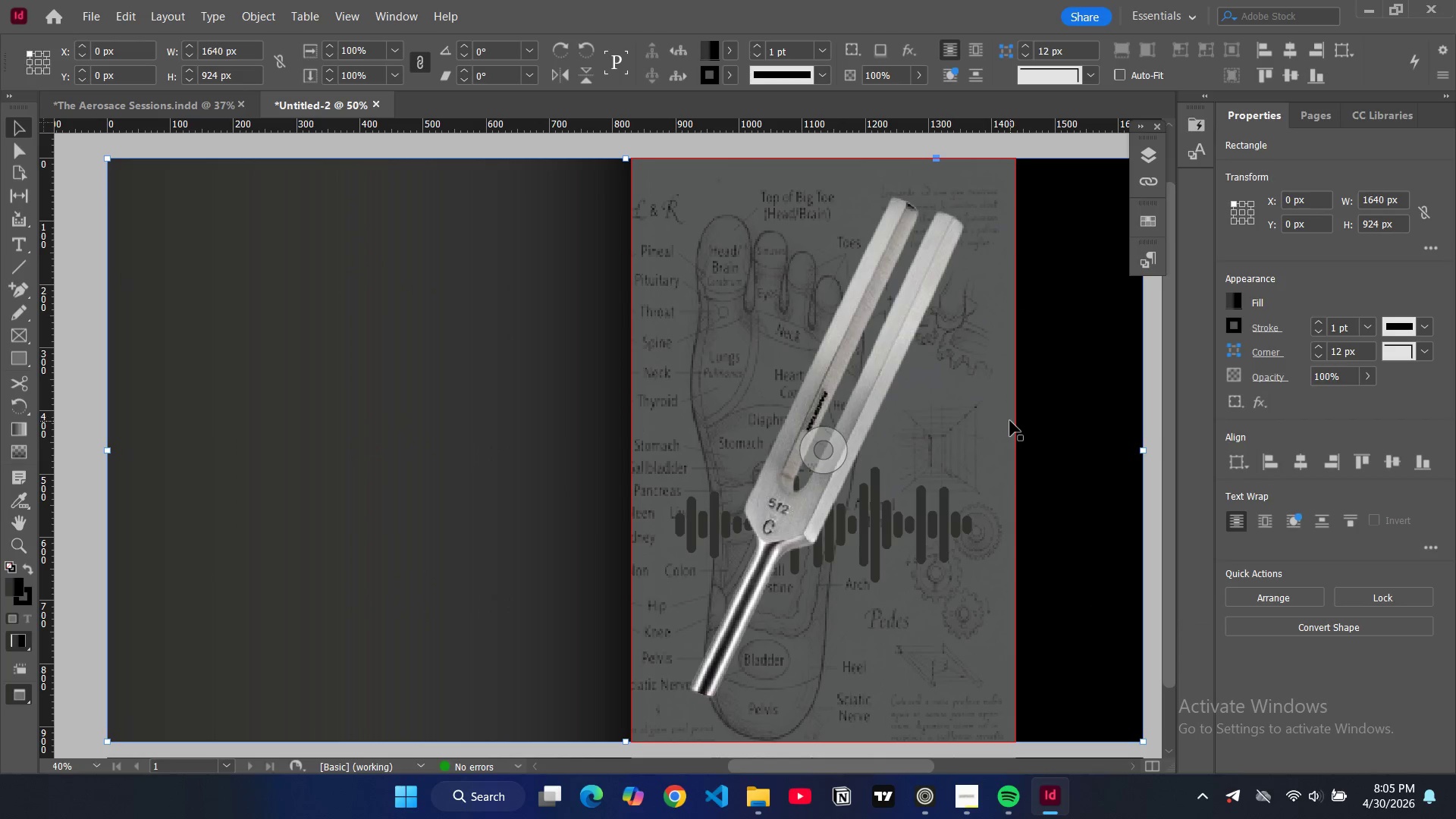 
left_click([1010, 422])
 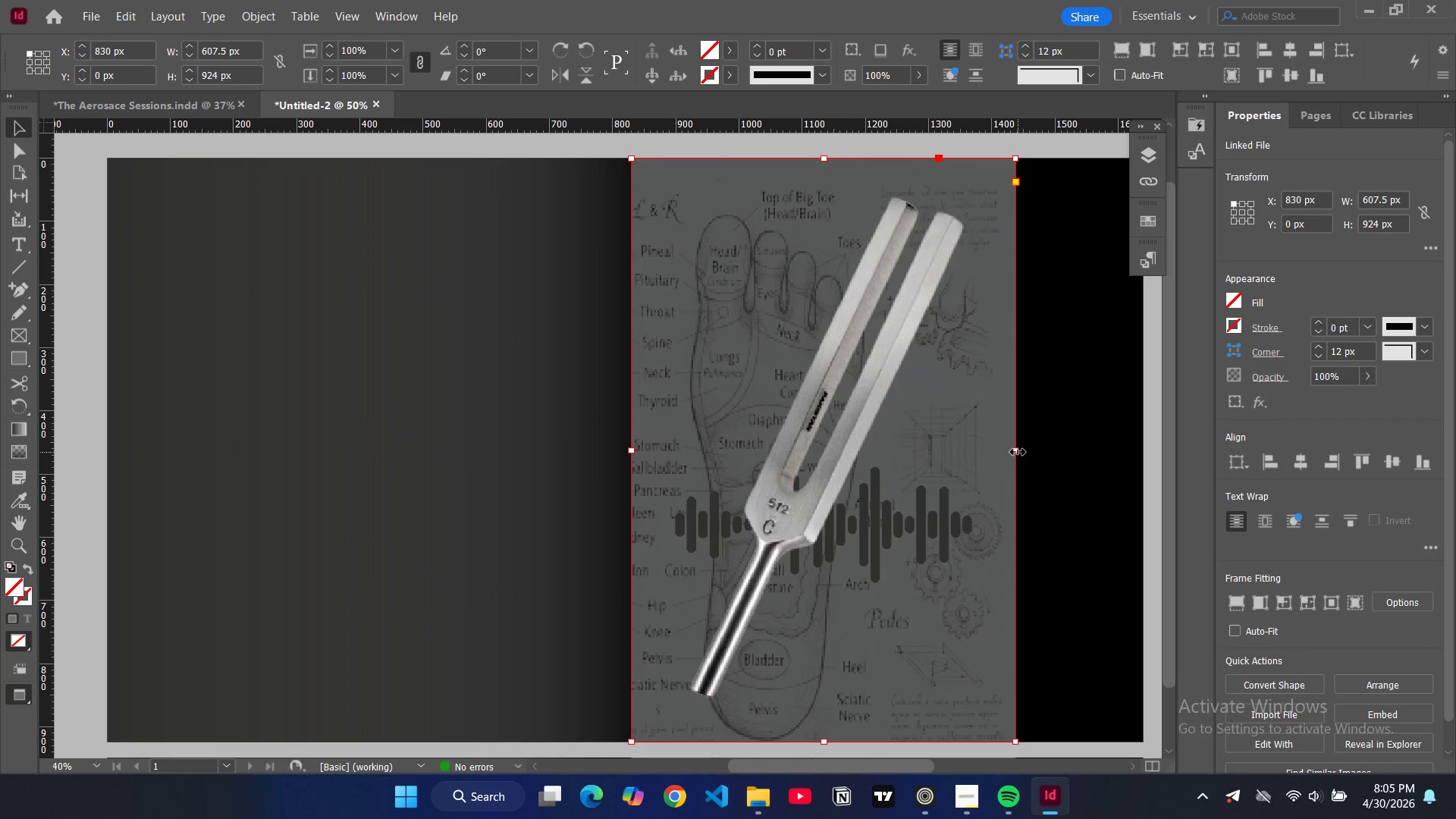 
left_click_drag(start_coordinate=[1018, 452], to_coordinate=[1144, 469])
 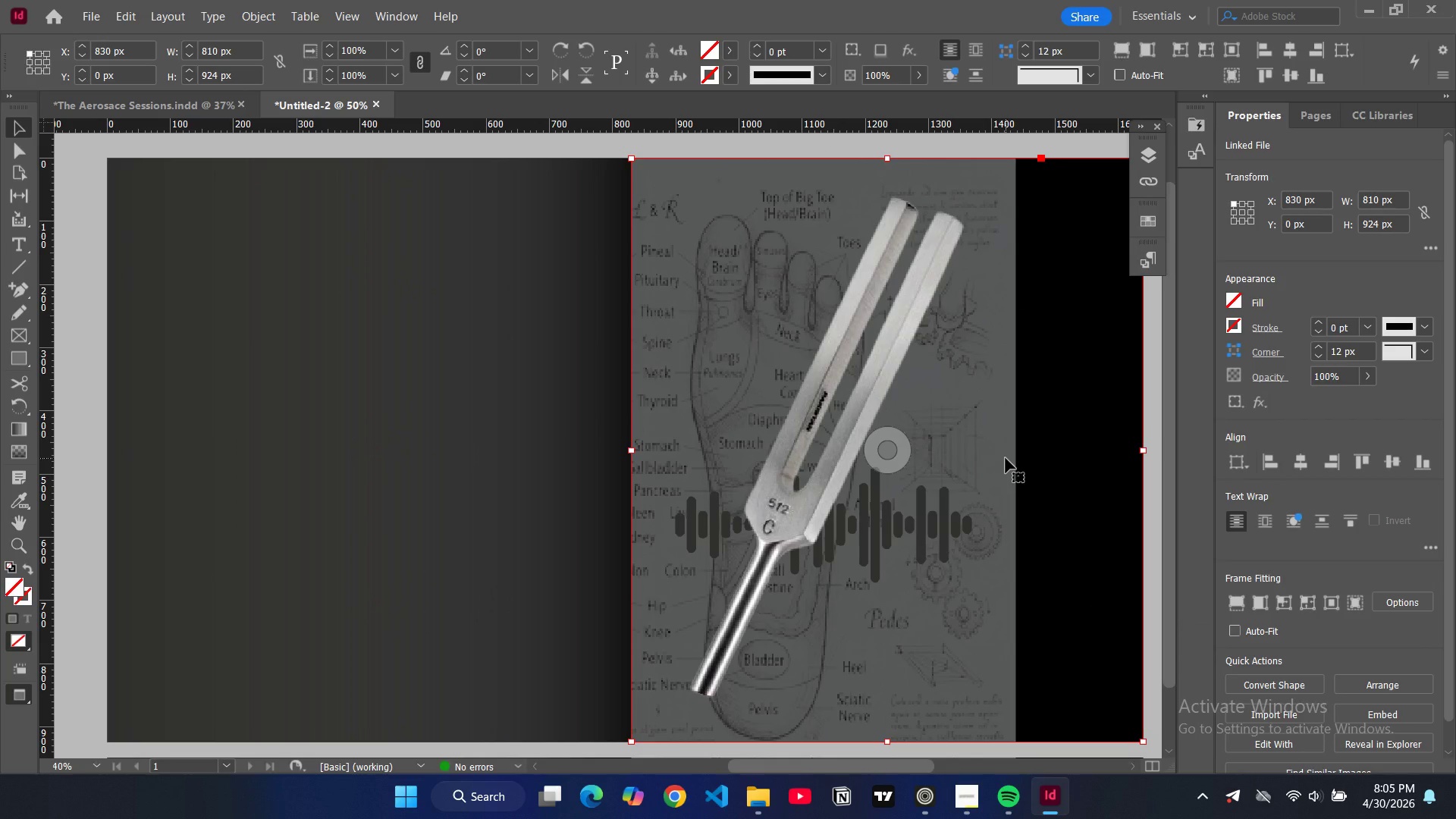 
key(W)
 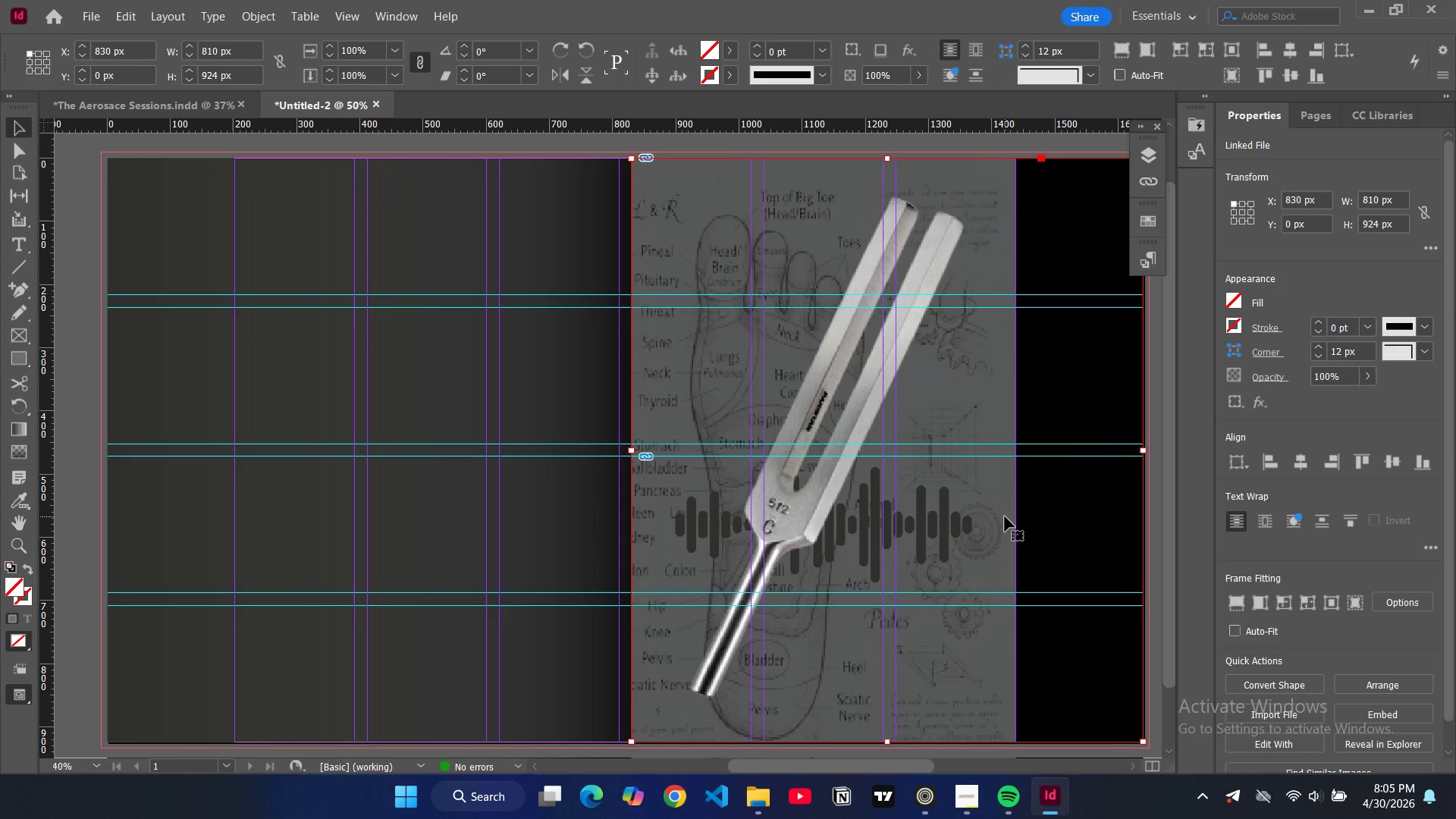 
double_click([1005, 516])
 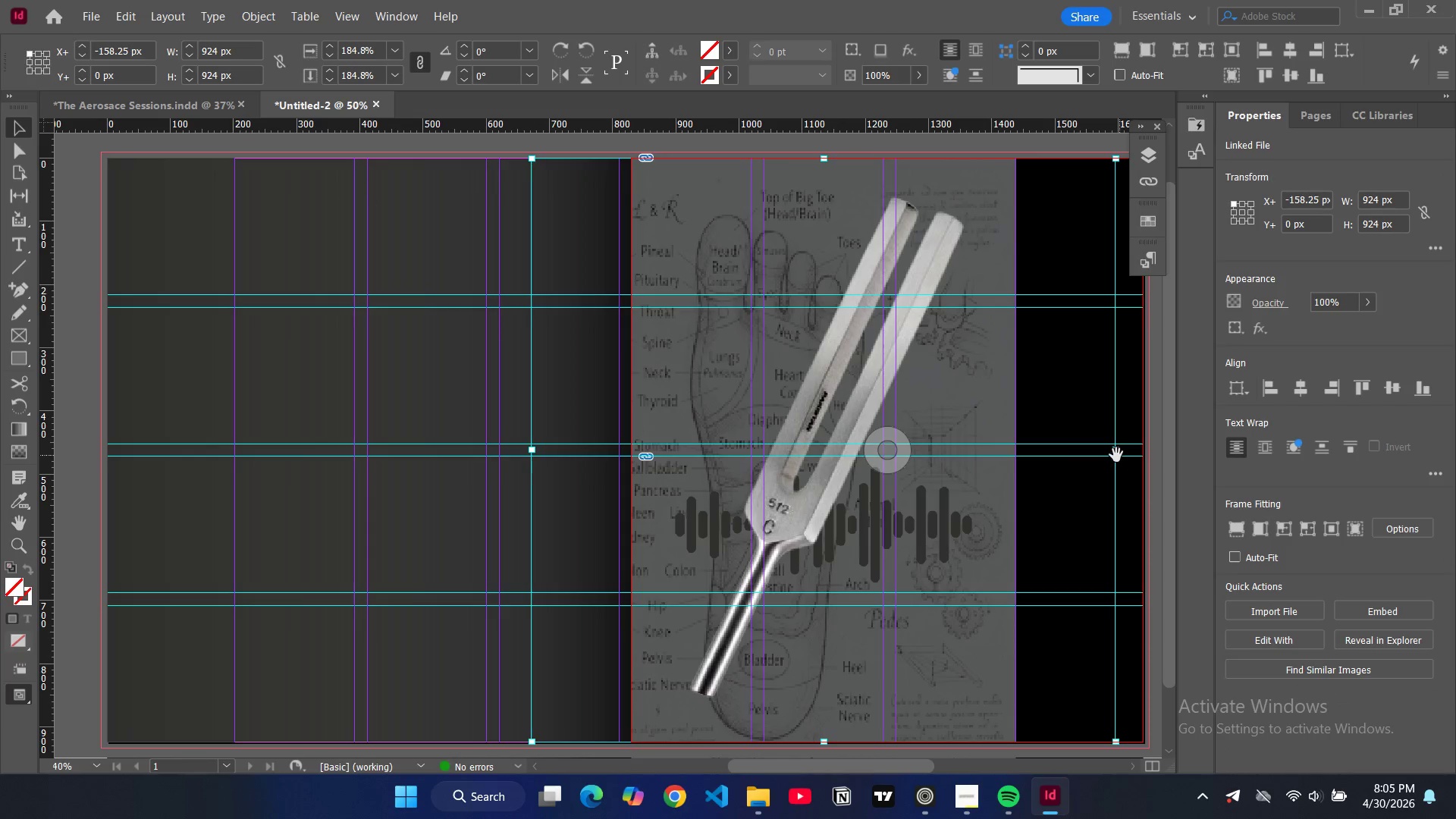 
left_click_drag(start_coordinate=[1115, 454], to_coordinate=[1140, 459])
 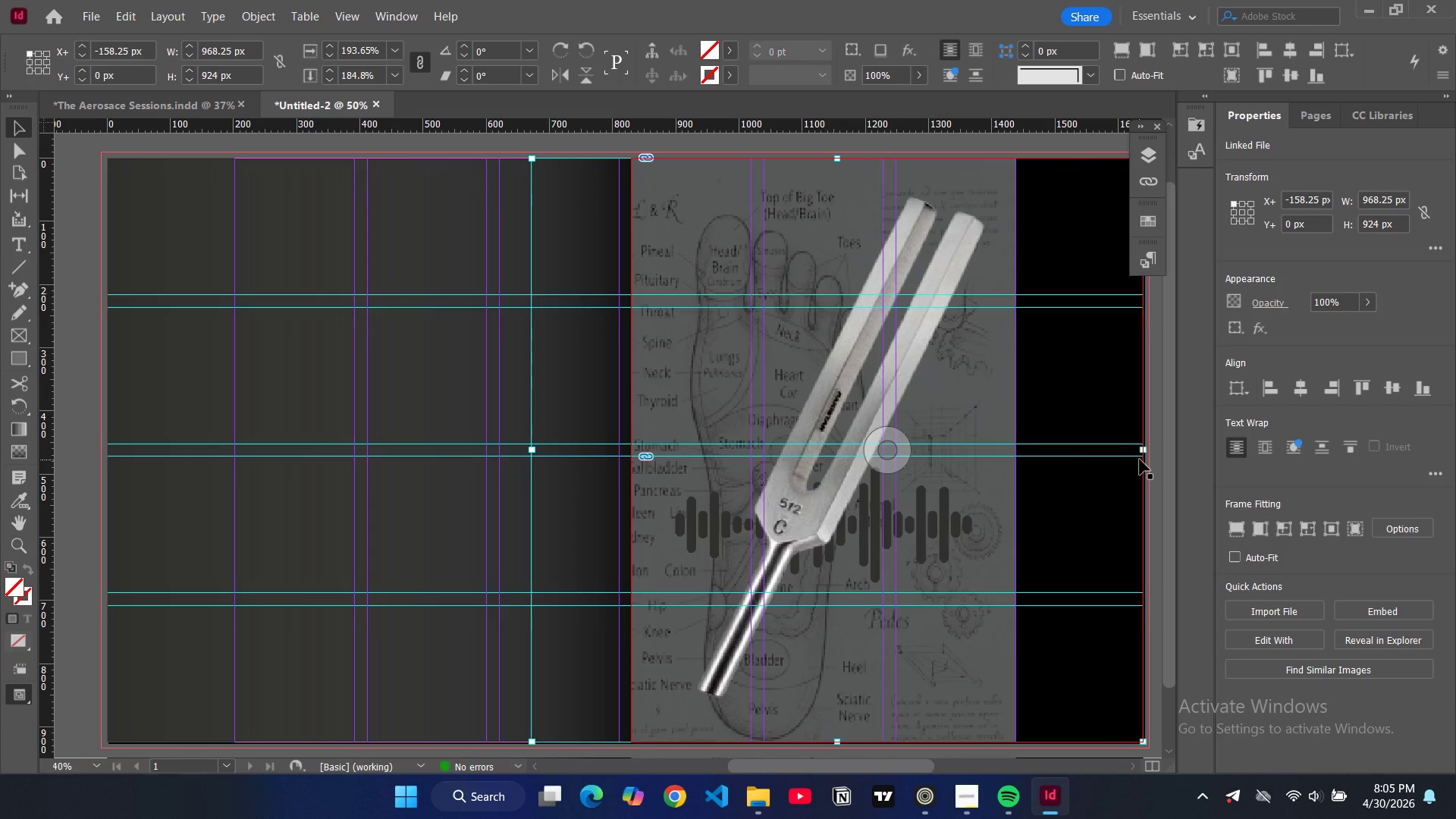 
key(Control+Z)
 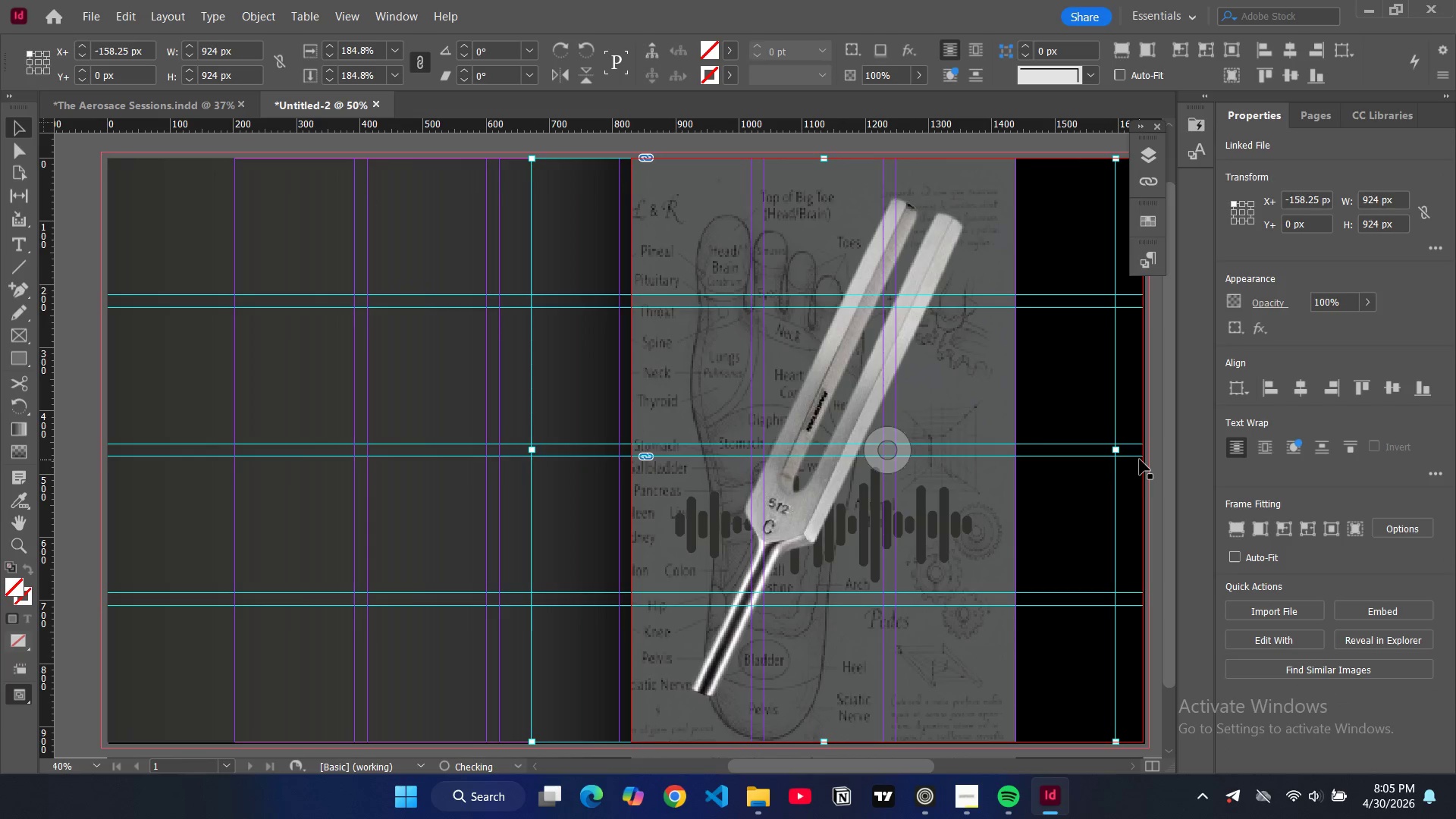 
key(Control+Z)
 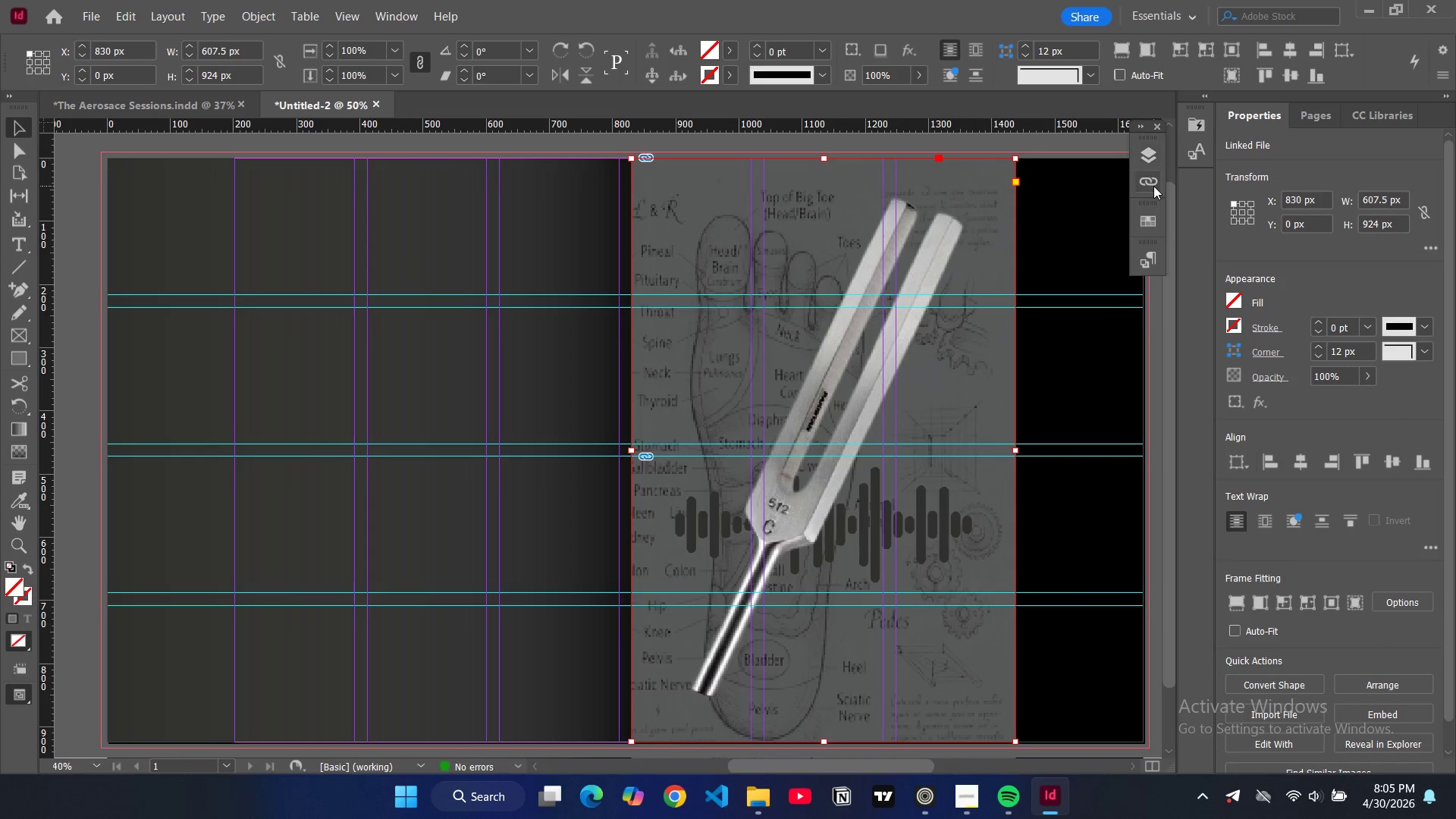 
left_click([1144, 164])
 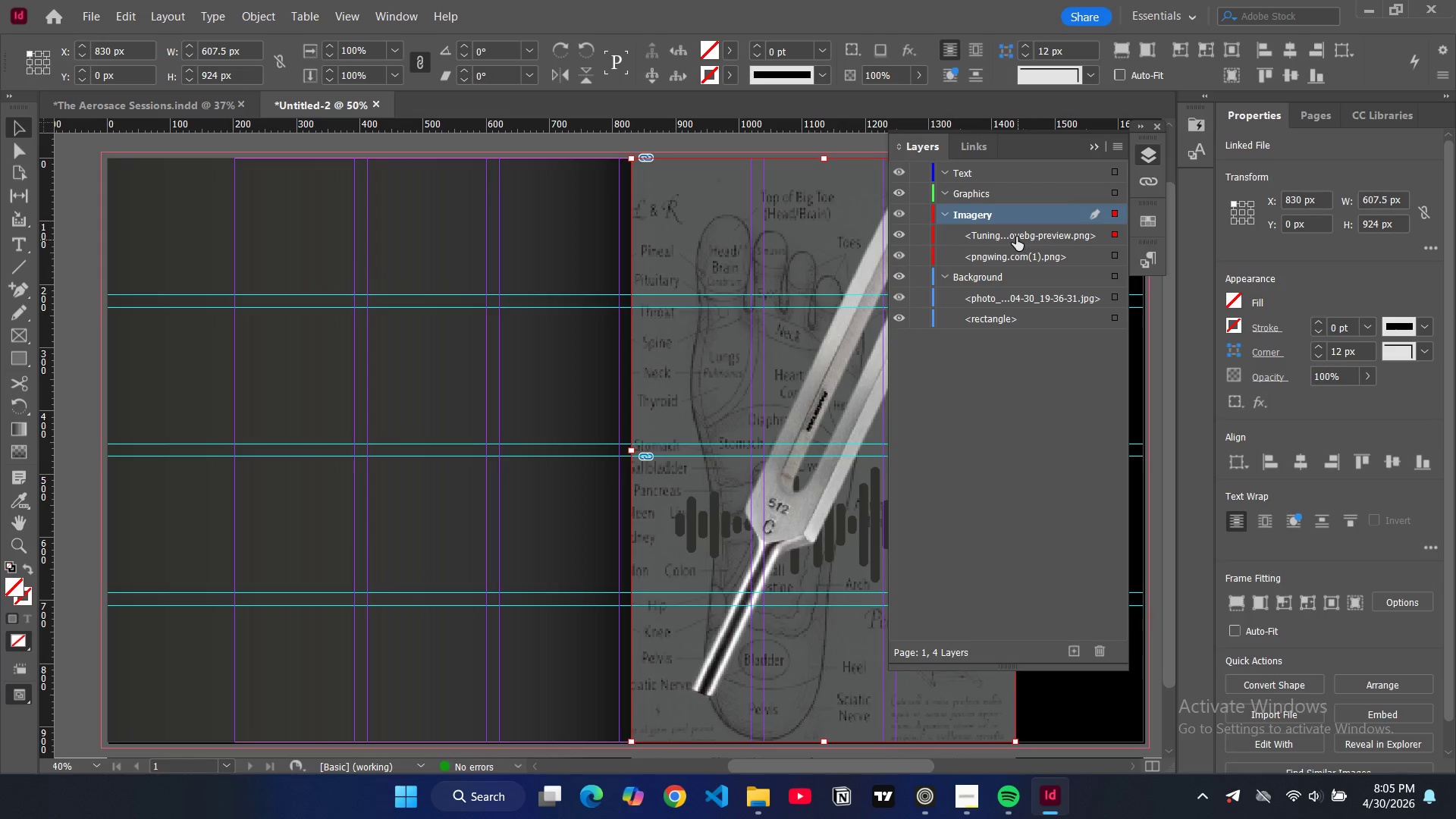 
left_click([1016, 237])
 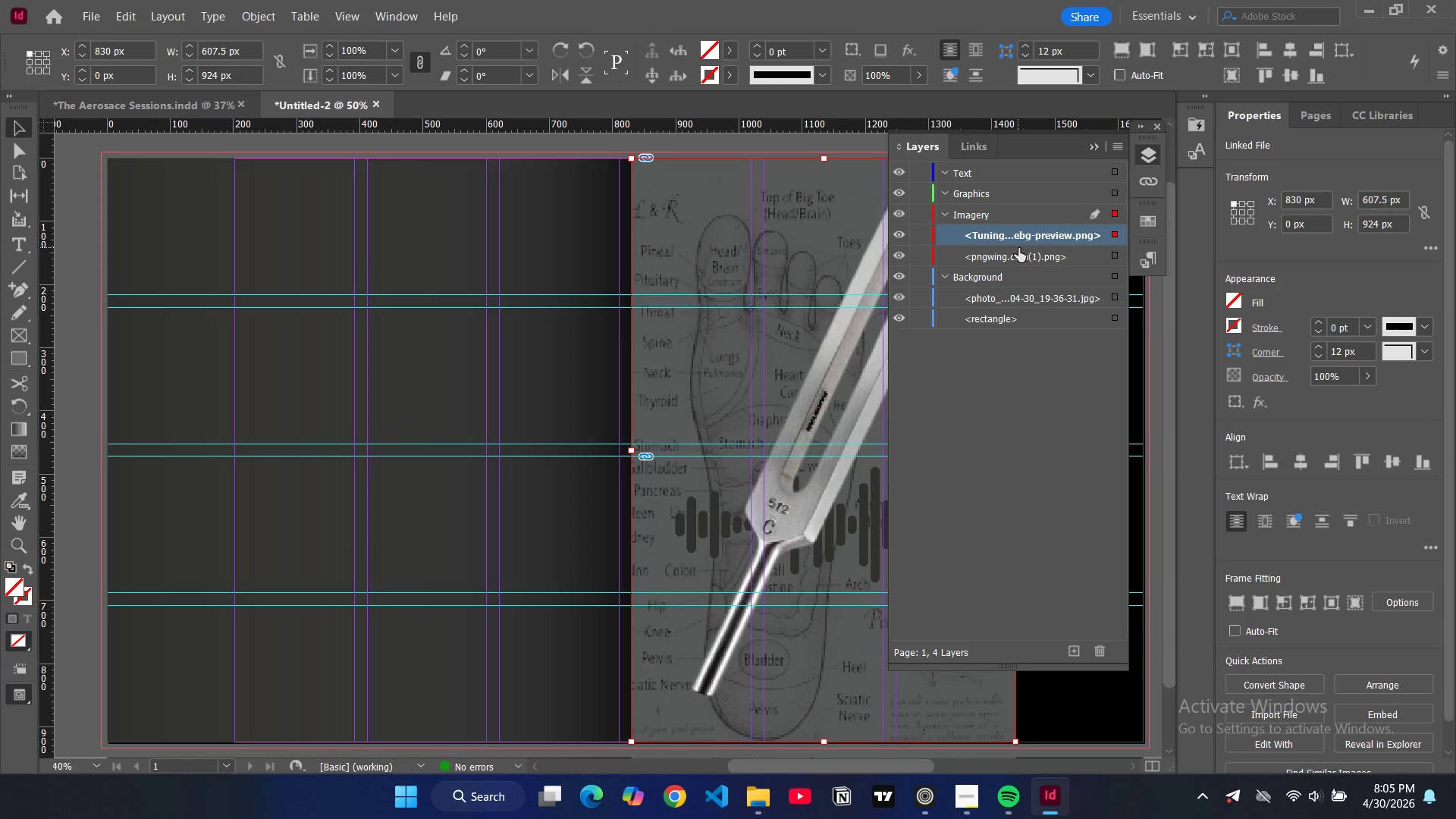 
left_click([1018, 253])
 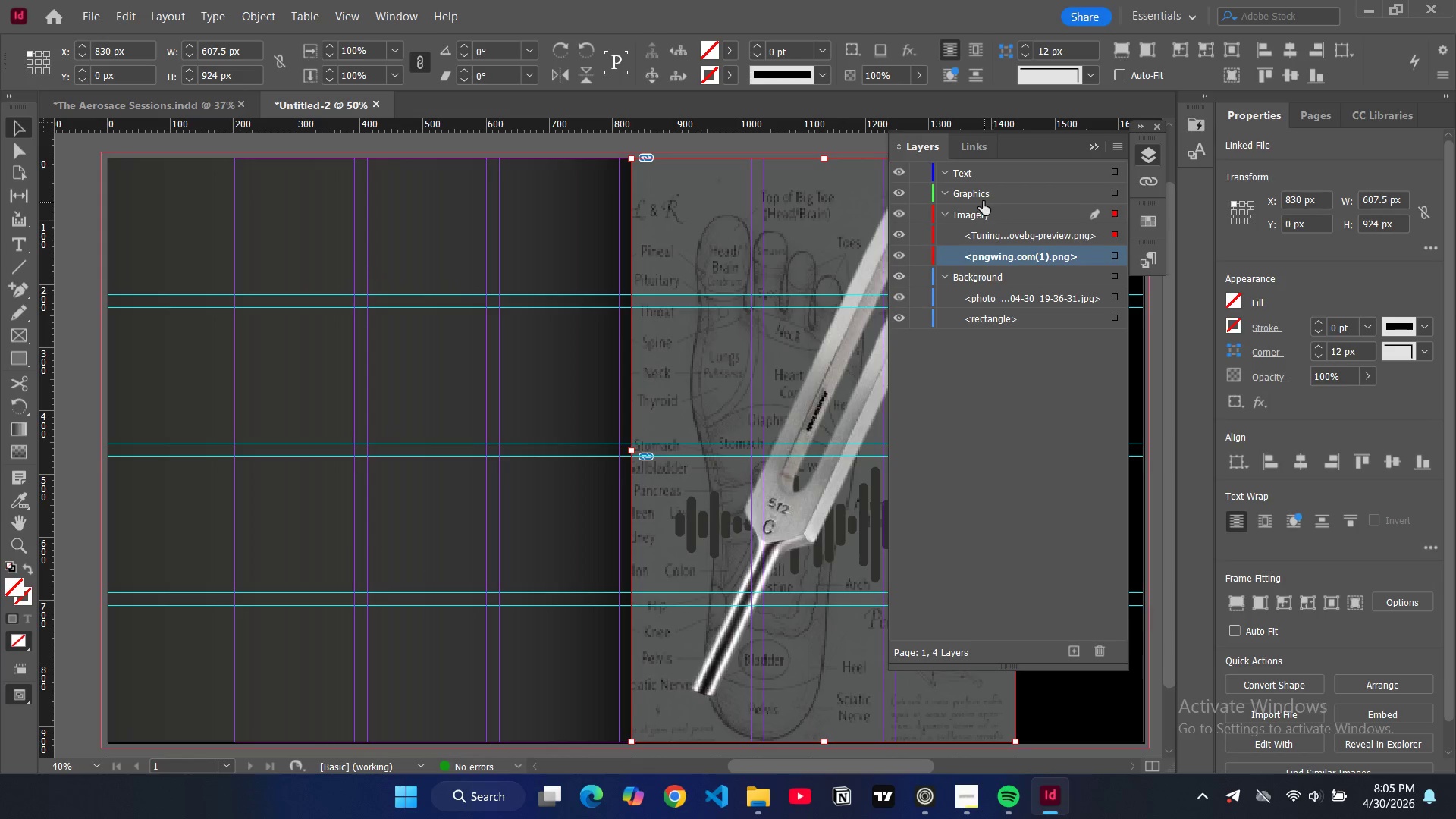 
left_click([981, 195])
 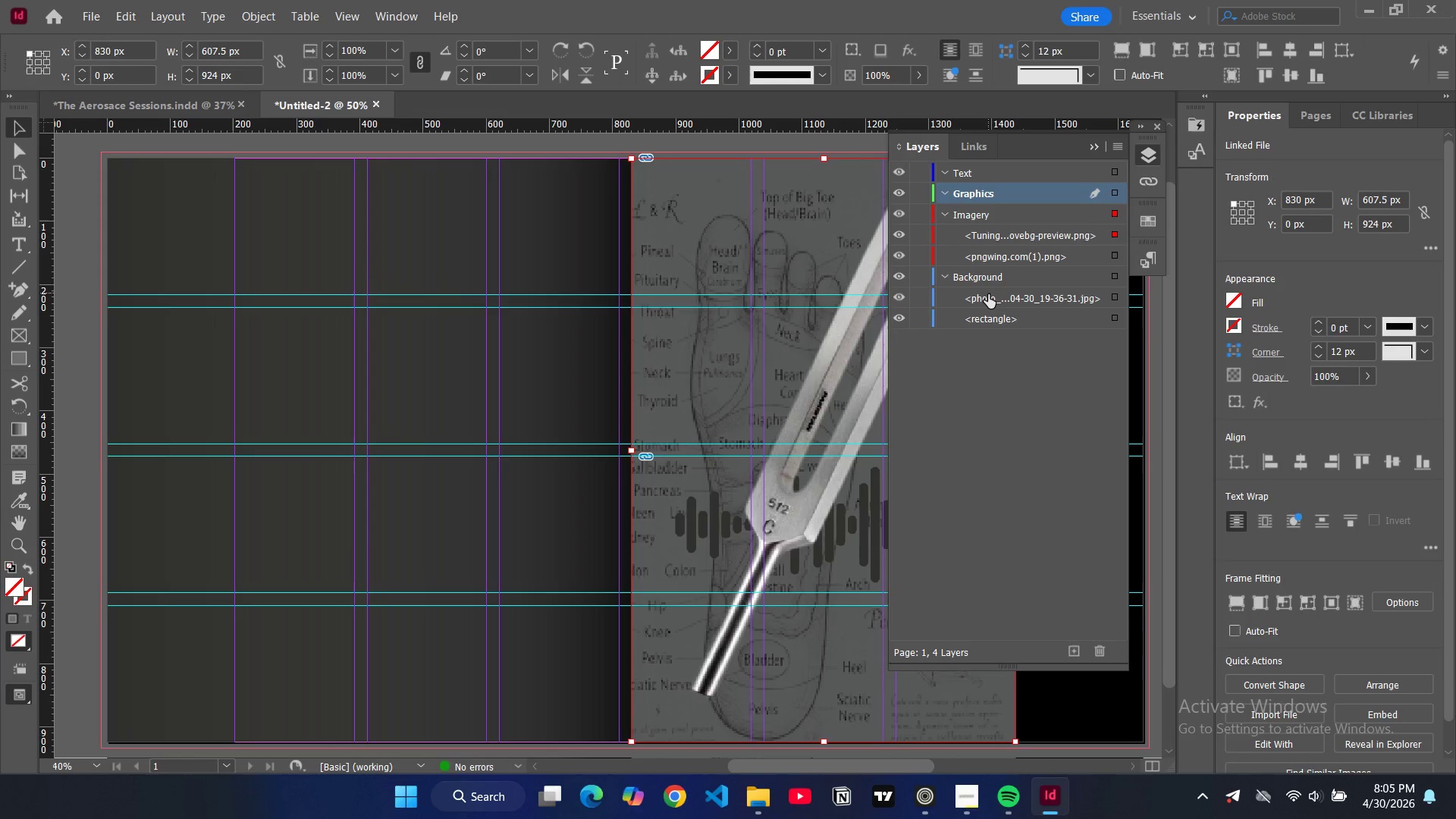 
mouse_move([997, 312])
 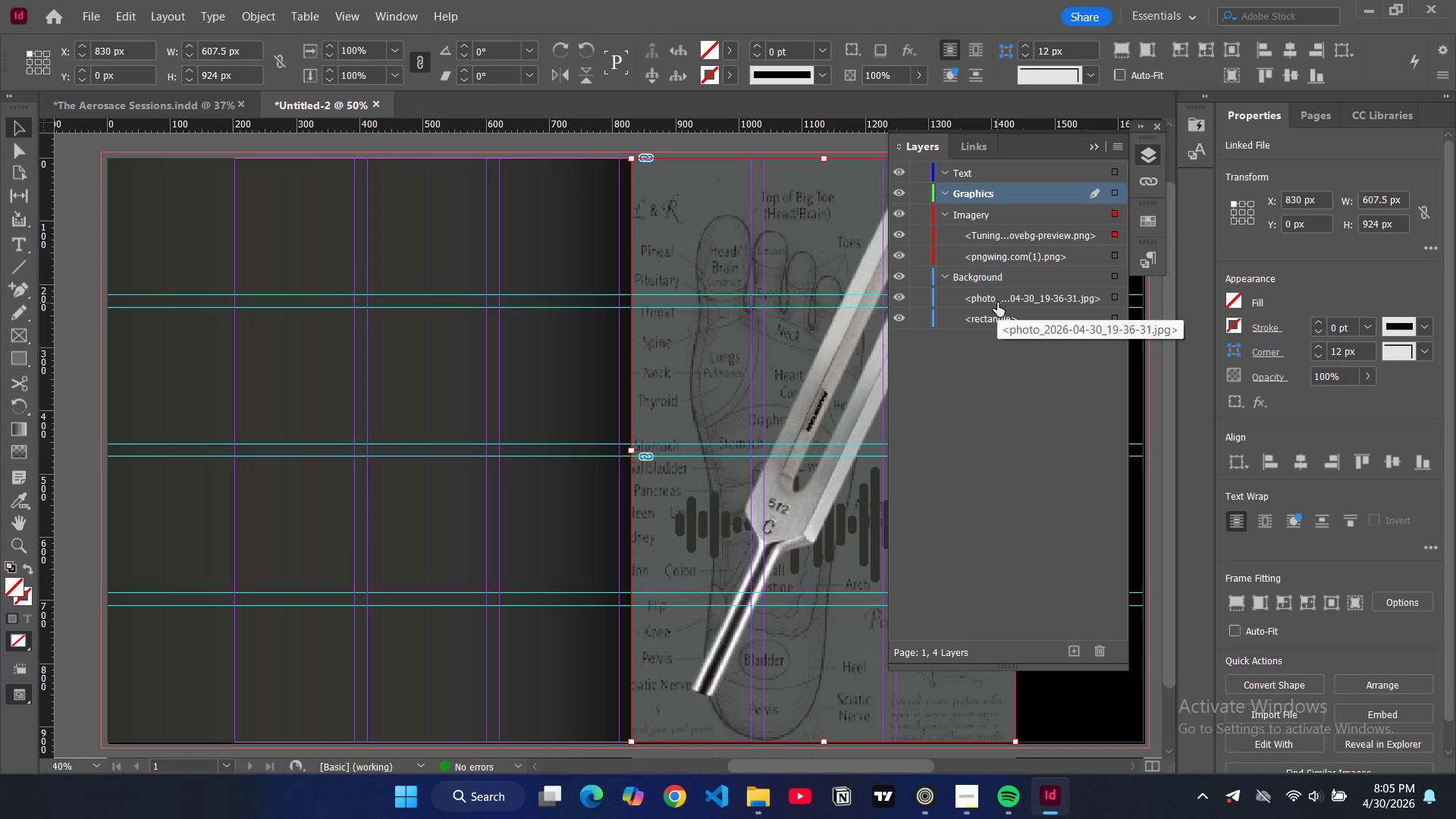 
left_click([997, 303])
 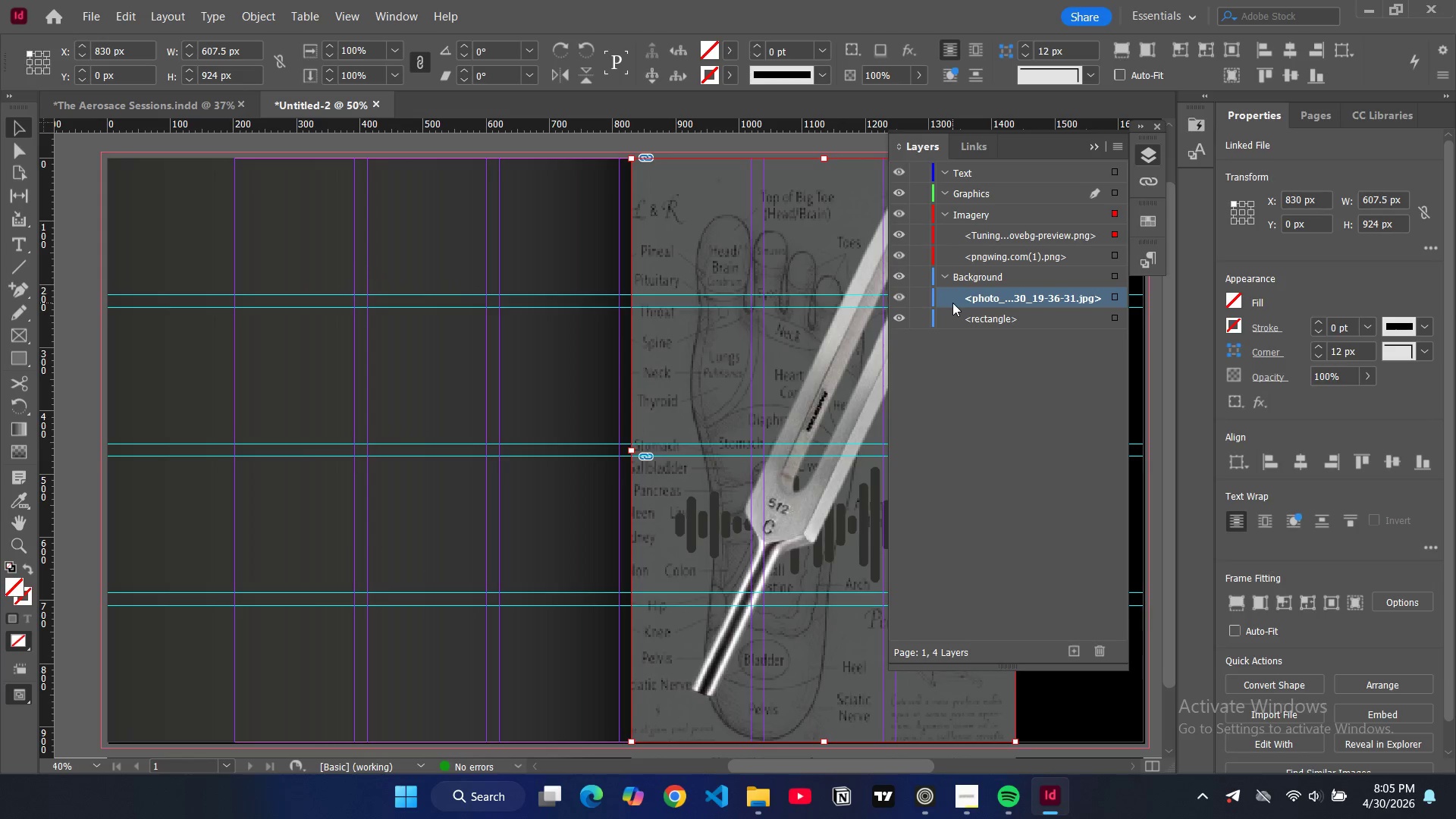 
mouse_move([1124, 280])
 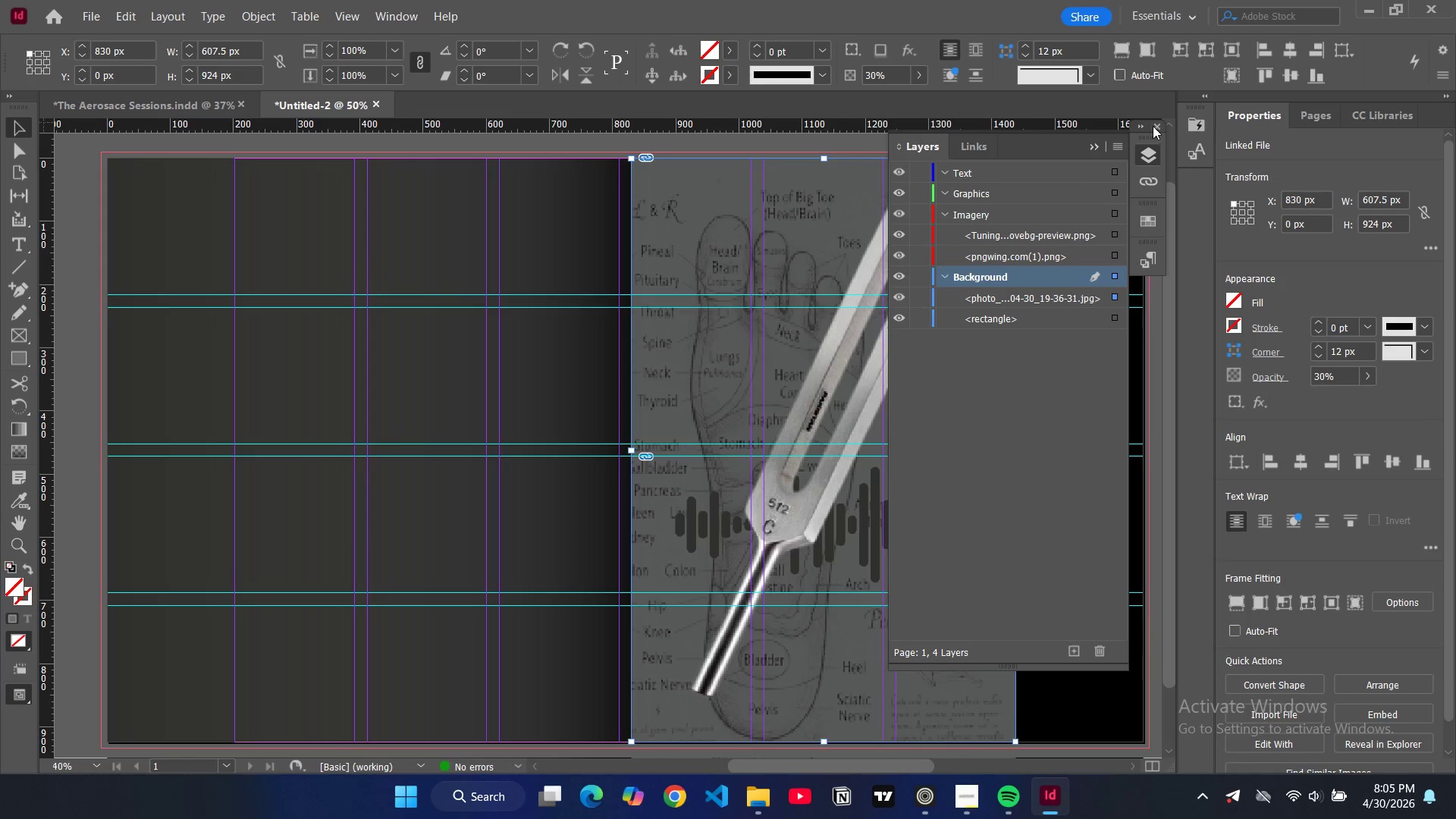 
left_click([1154, 126])
 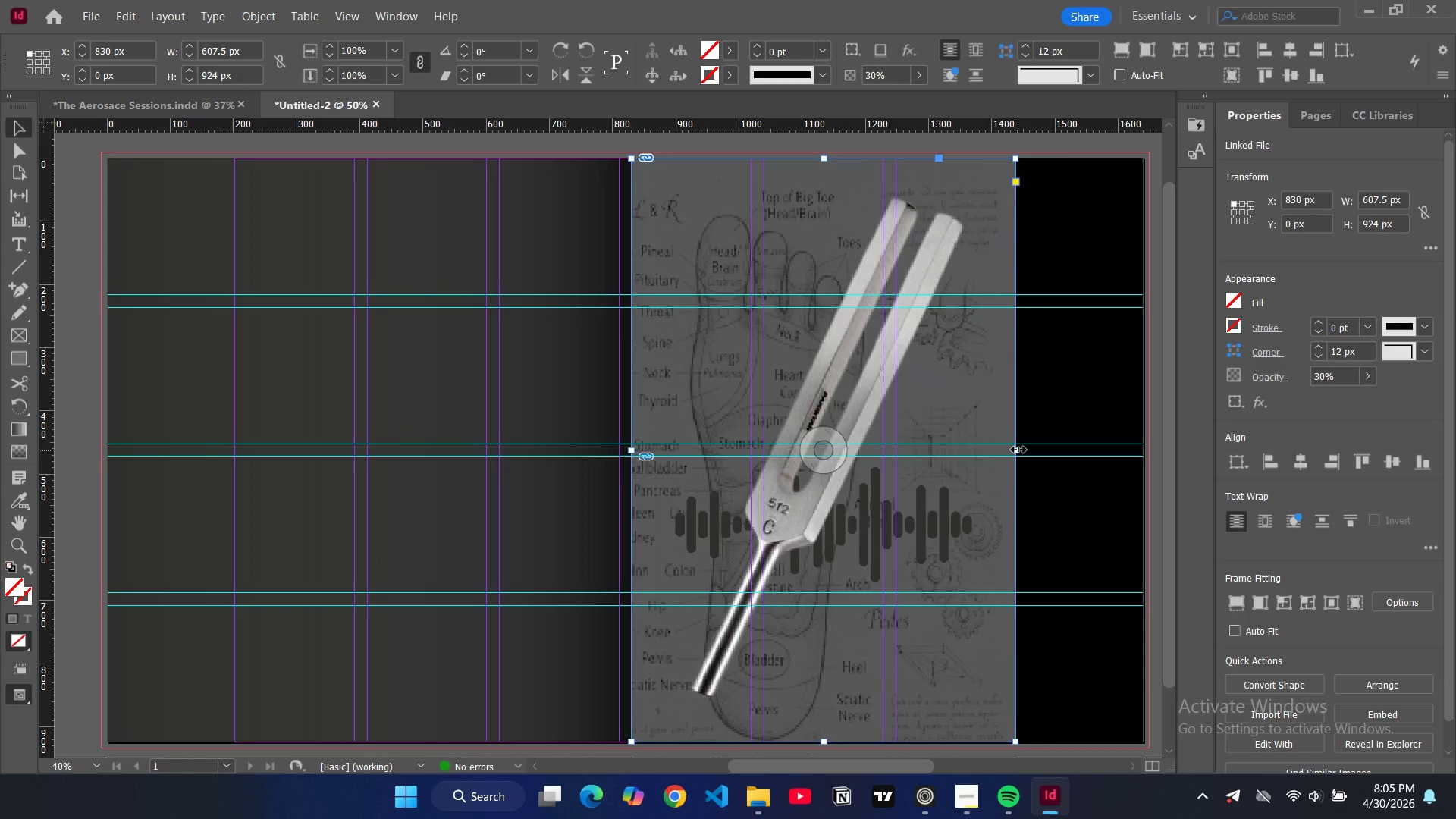 
left_click_drag(start_coordinate=[1018, 450], to_coordinate=[1141, 453])
 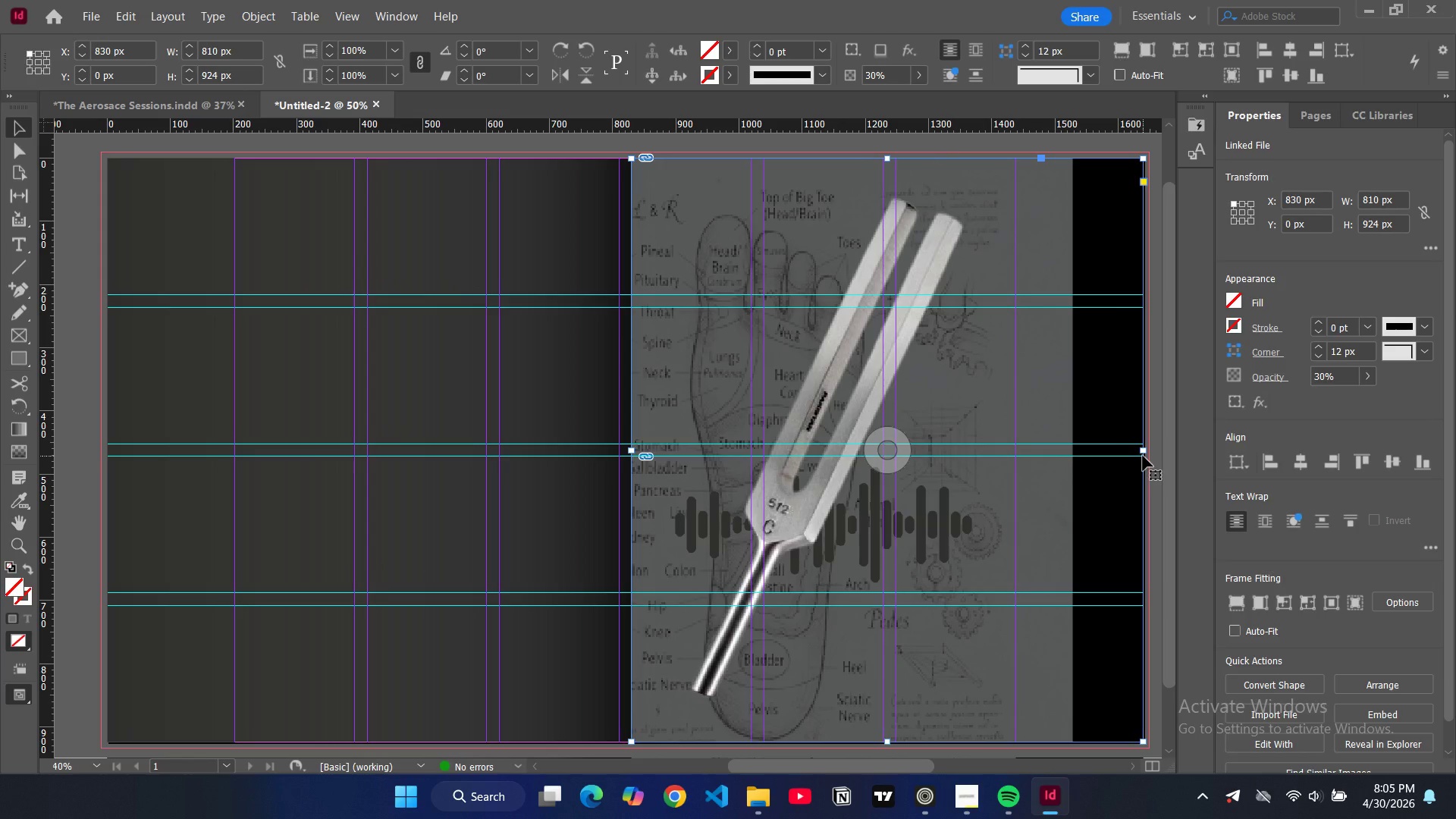 
key(Alt+Control+Shift+C)
 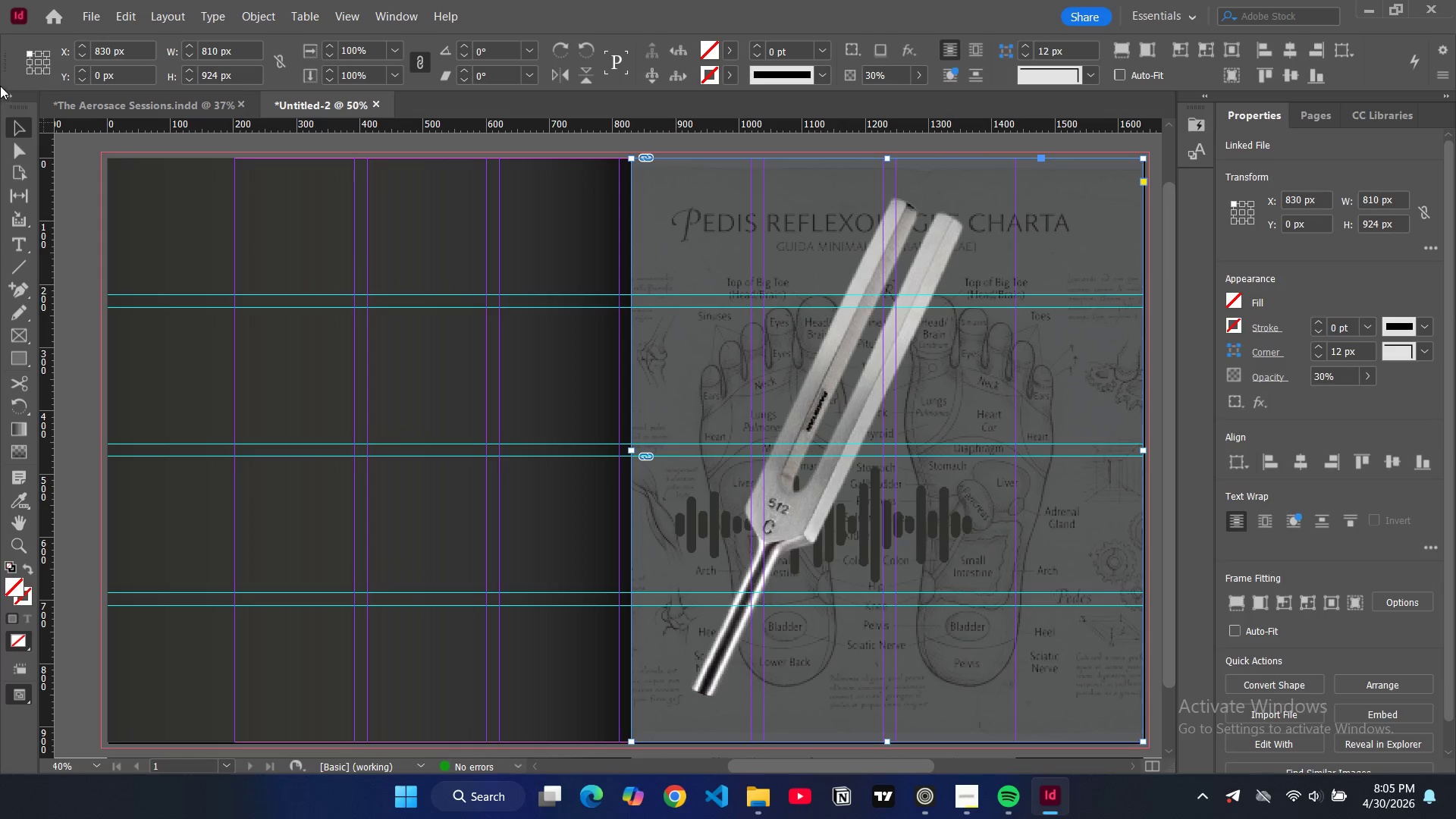 
left_click([69, 169])
 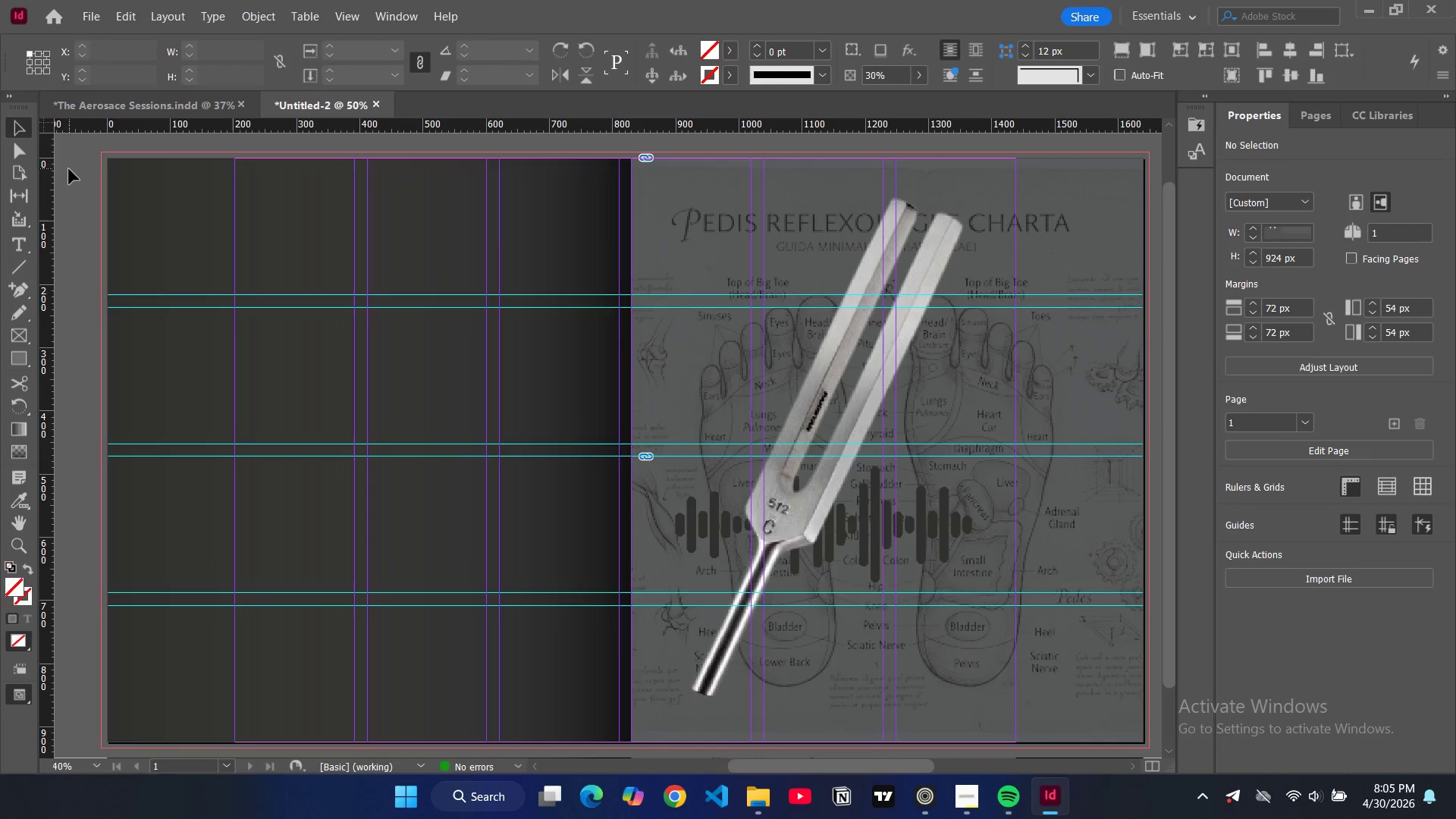 
key(W)
 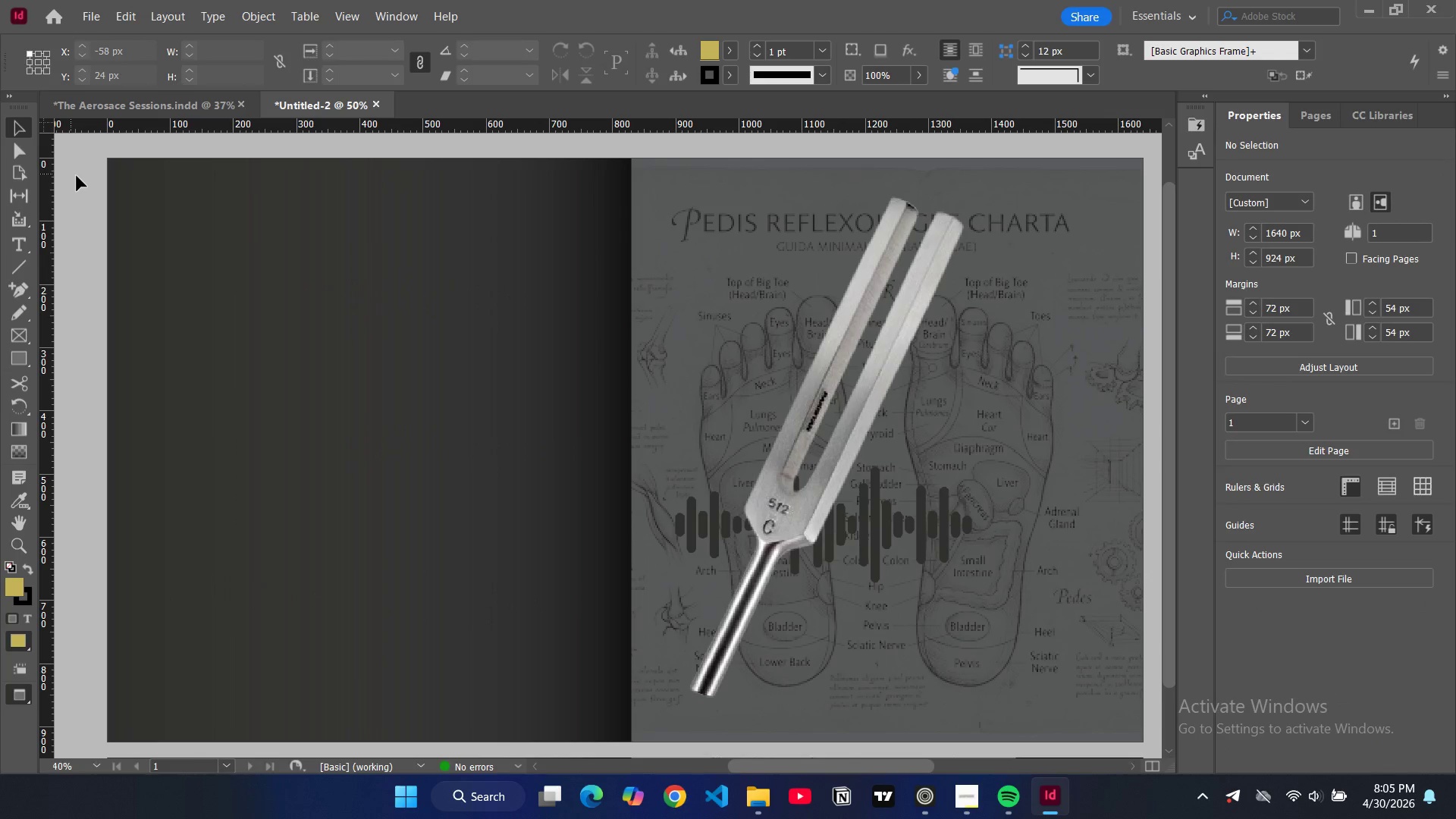 
key(W)
 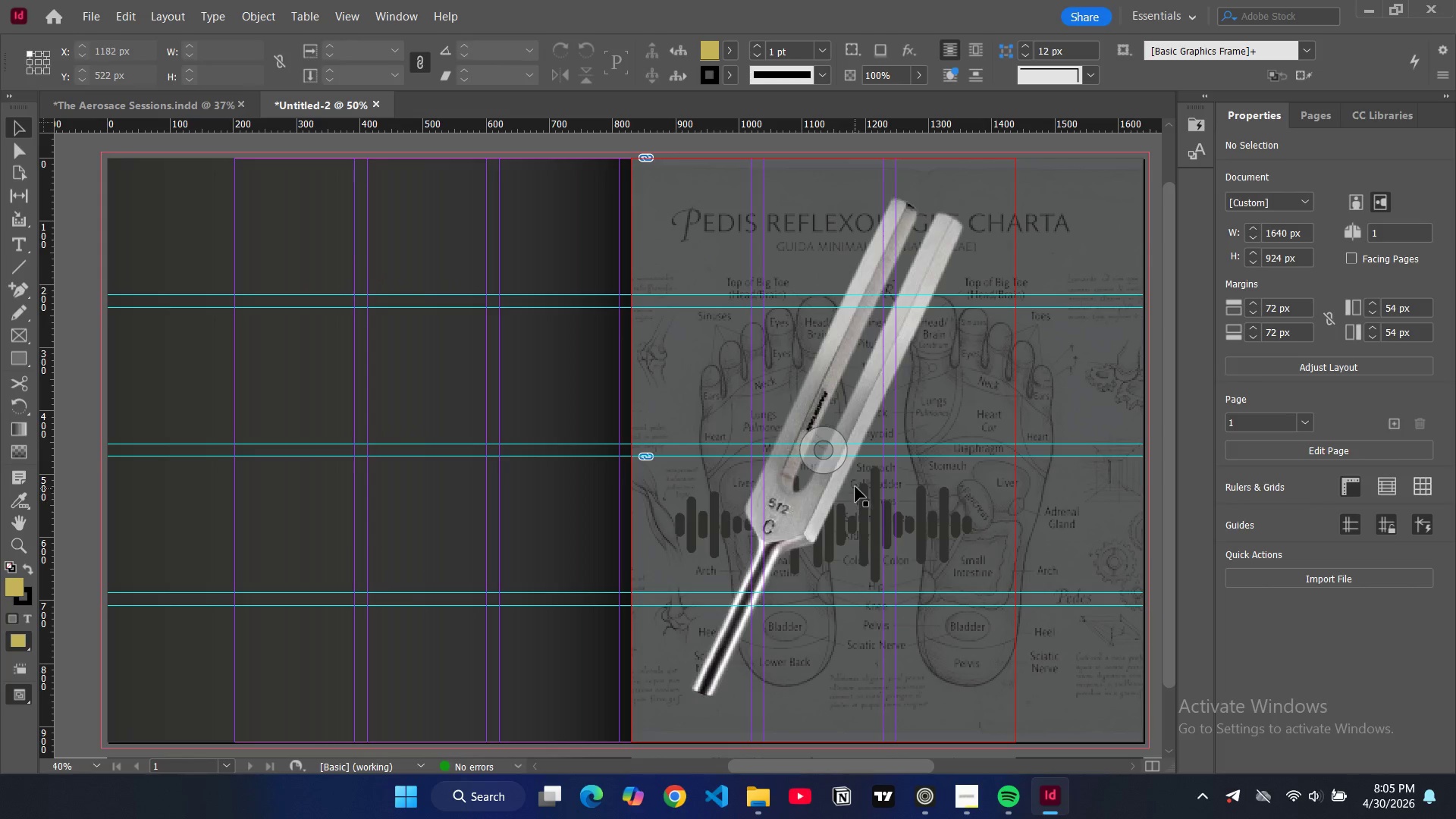 
left_click([821, 504])
 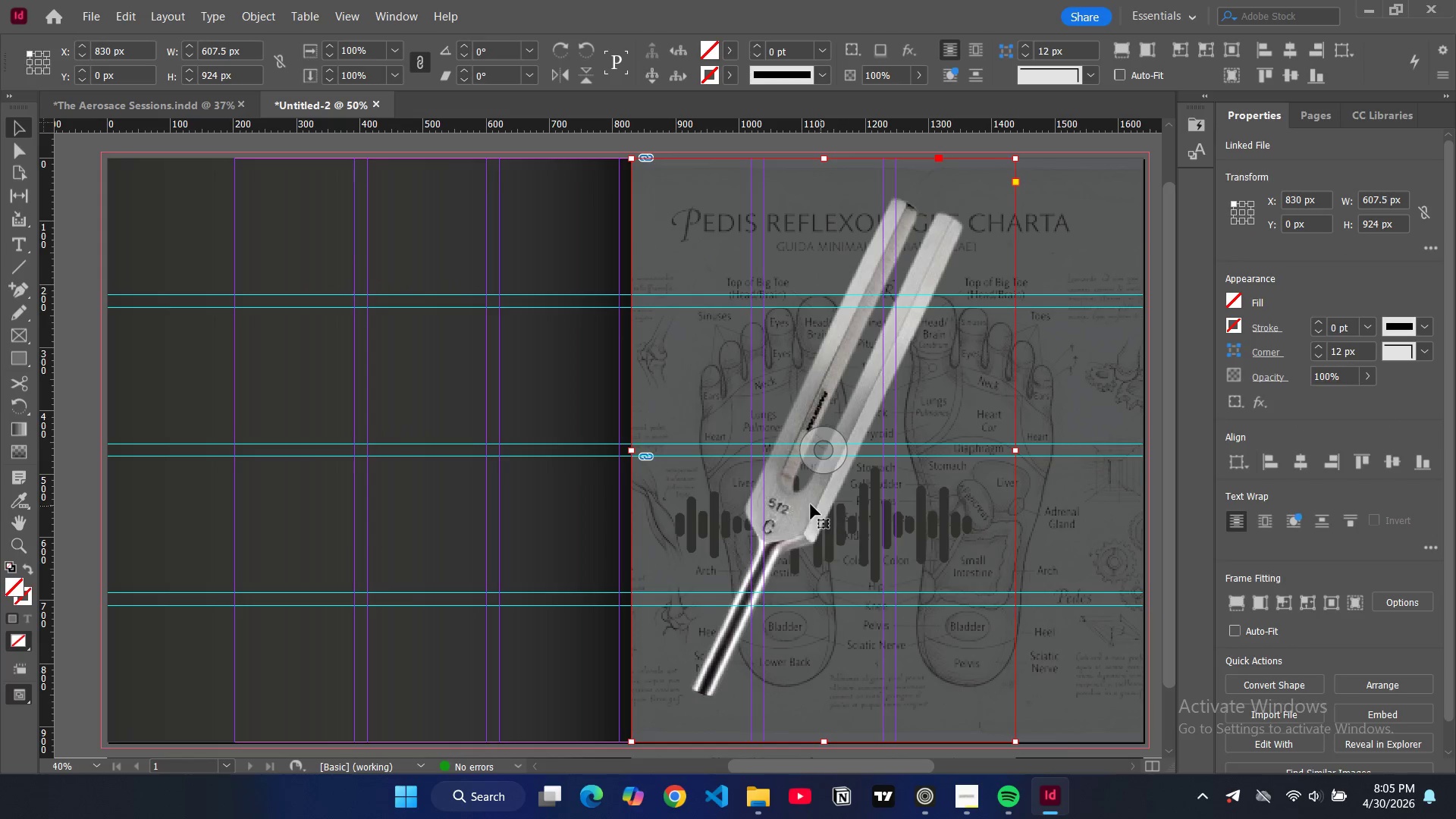 
left_click_drag(start_coordinate=[812, 506], to_coordinate=[886, 505])
 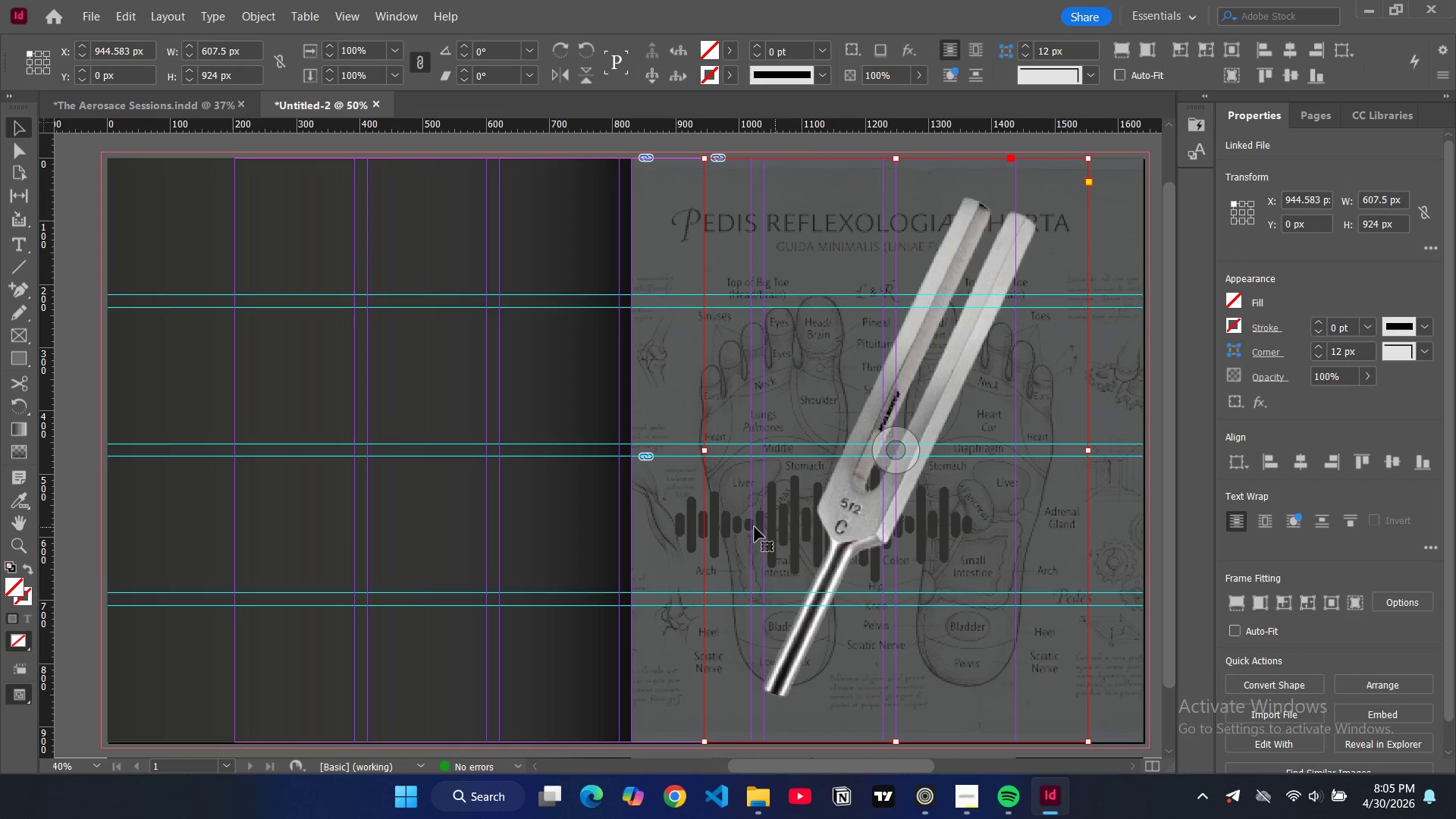 
left_click([691, 521])
 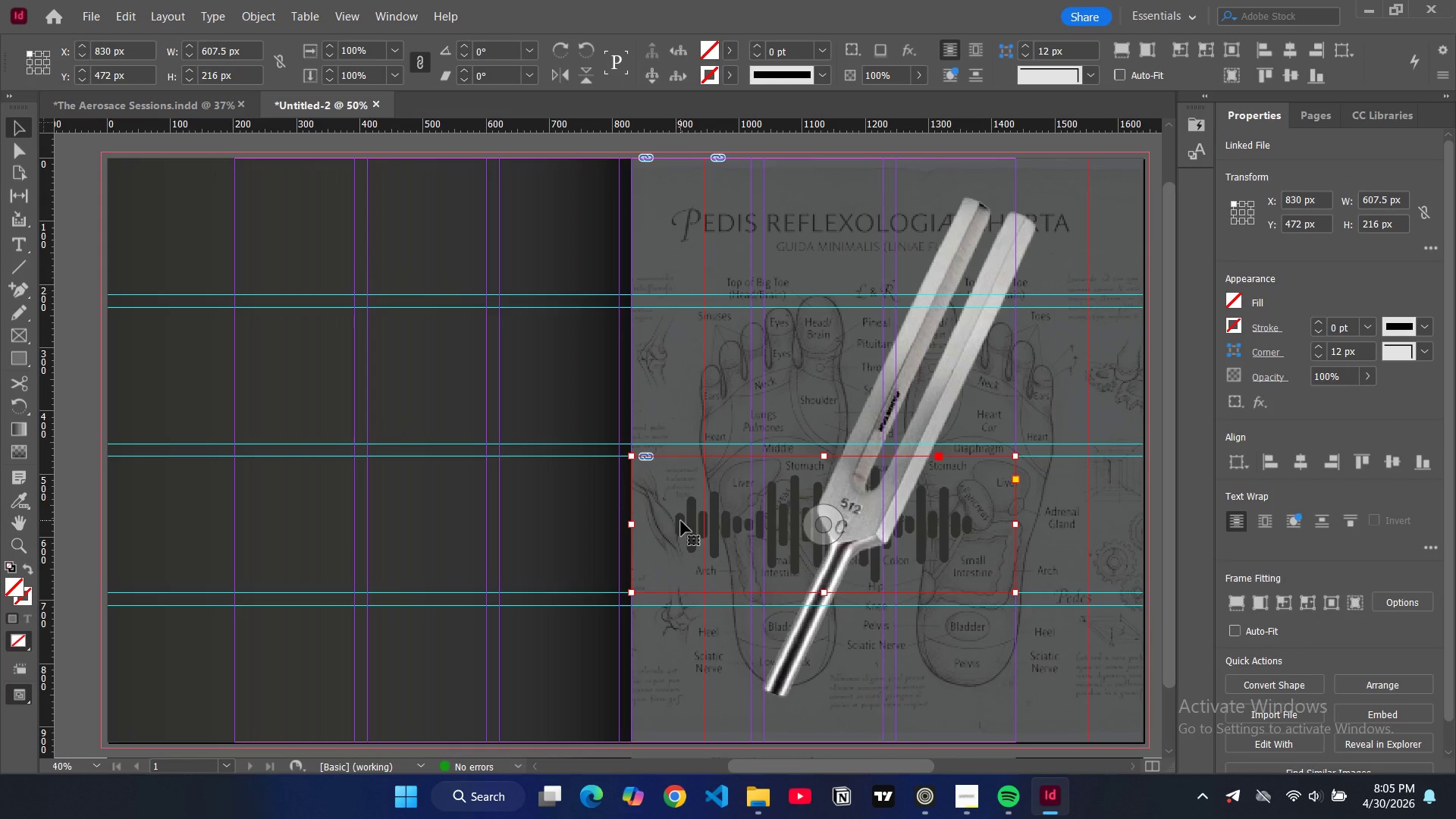 
left_click_drag(start_coordinate=[681, 521], to_coordinate=[755, 520])
 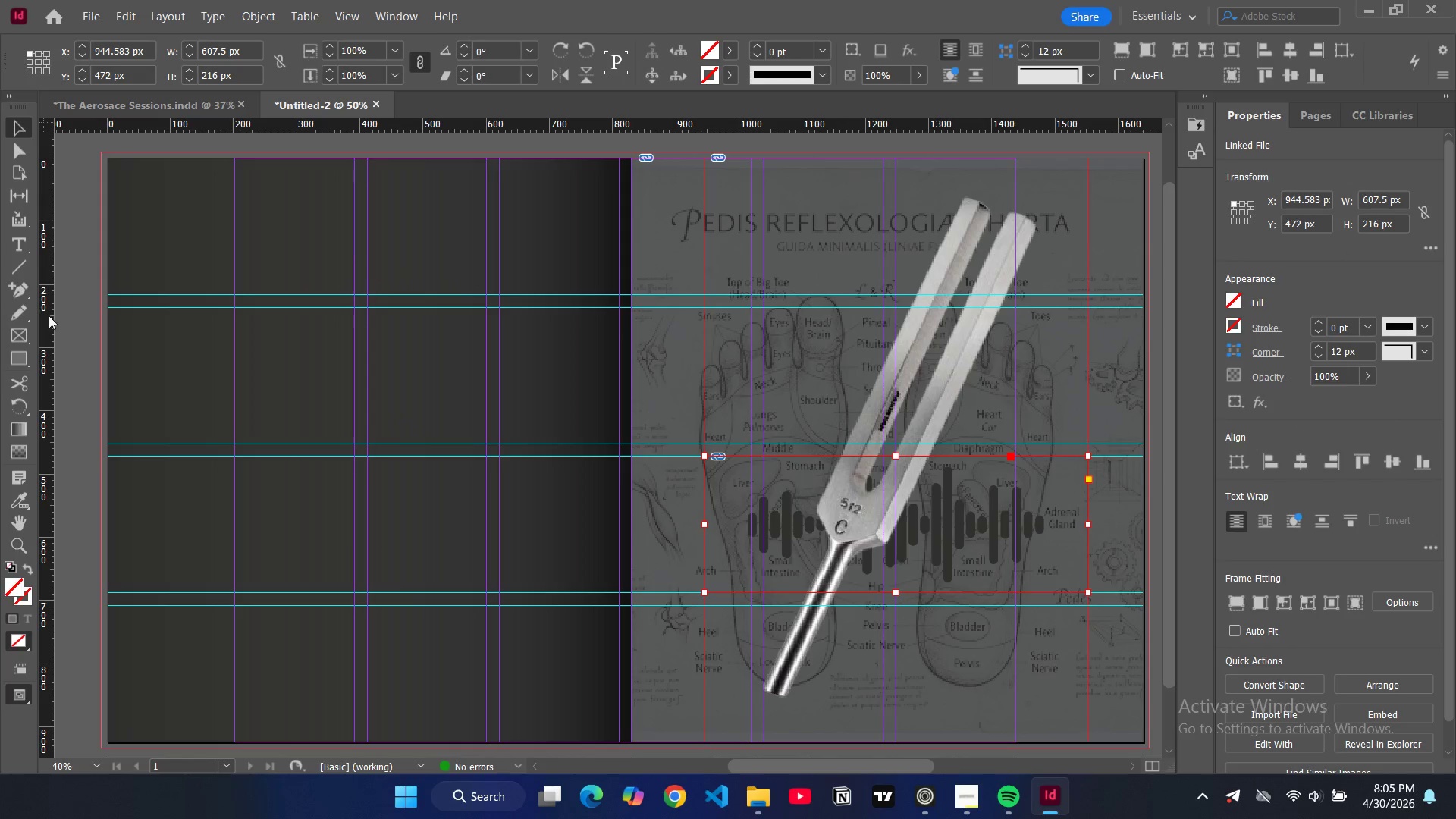 
left_click([63, 312])
 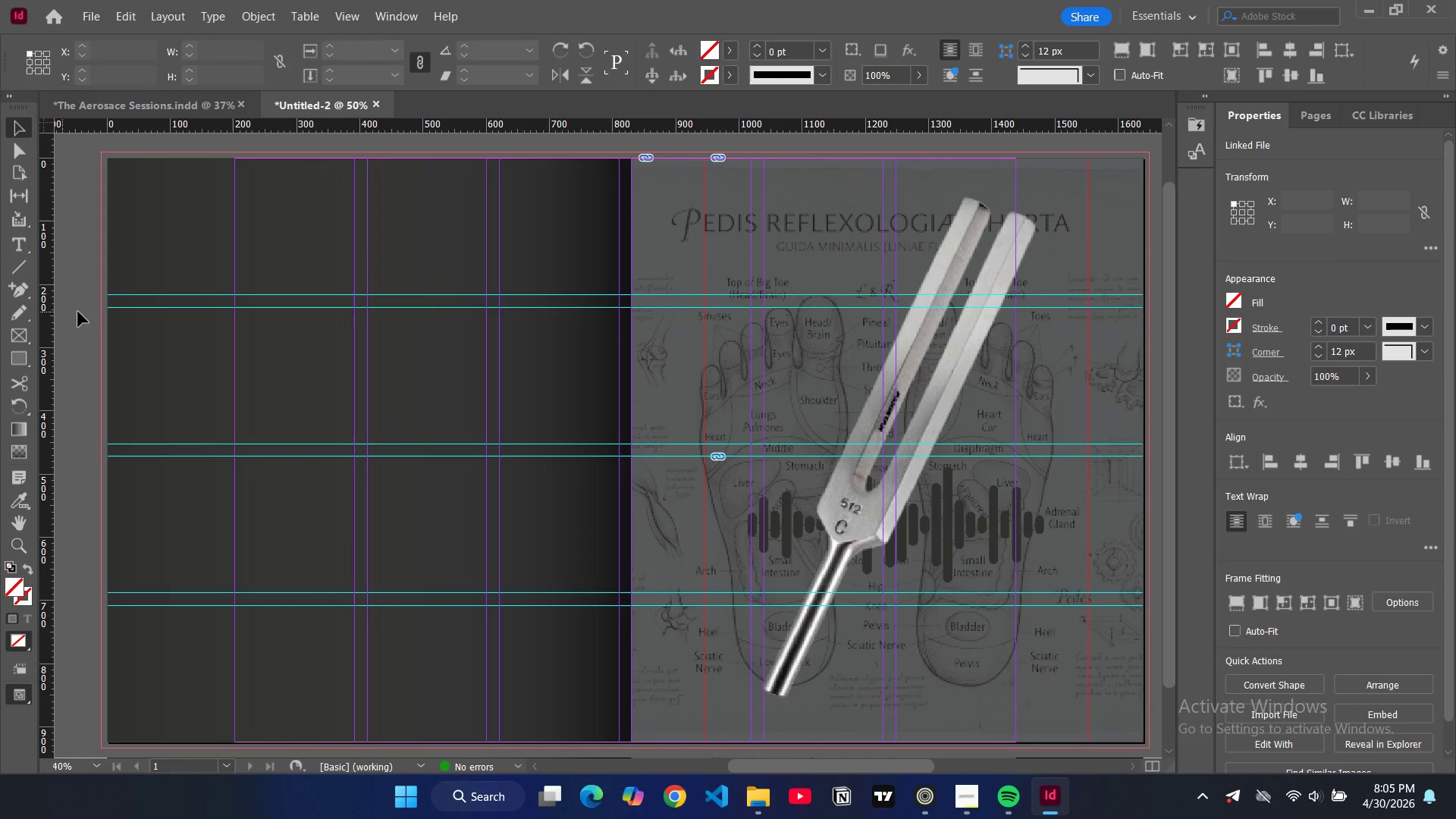 
type(ww)
 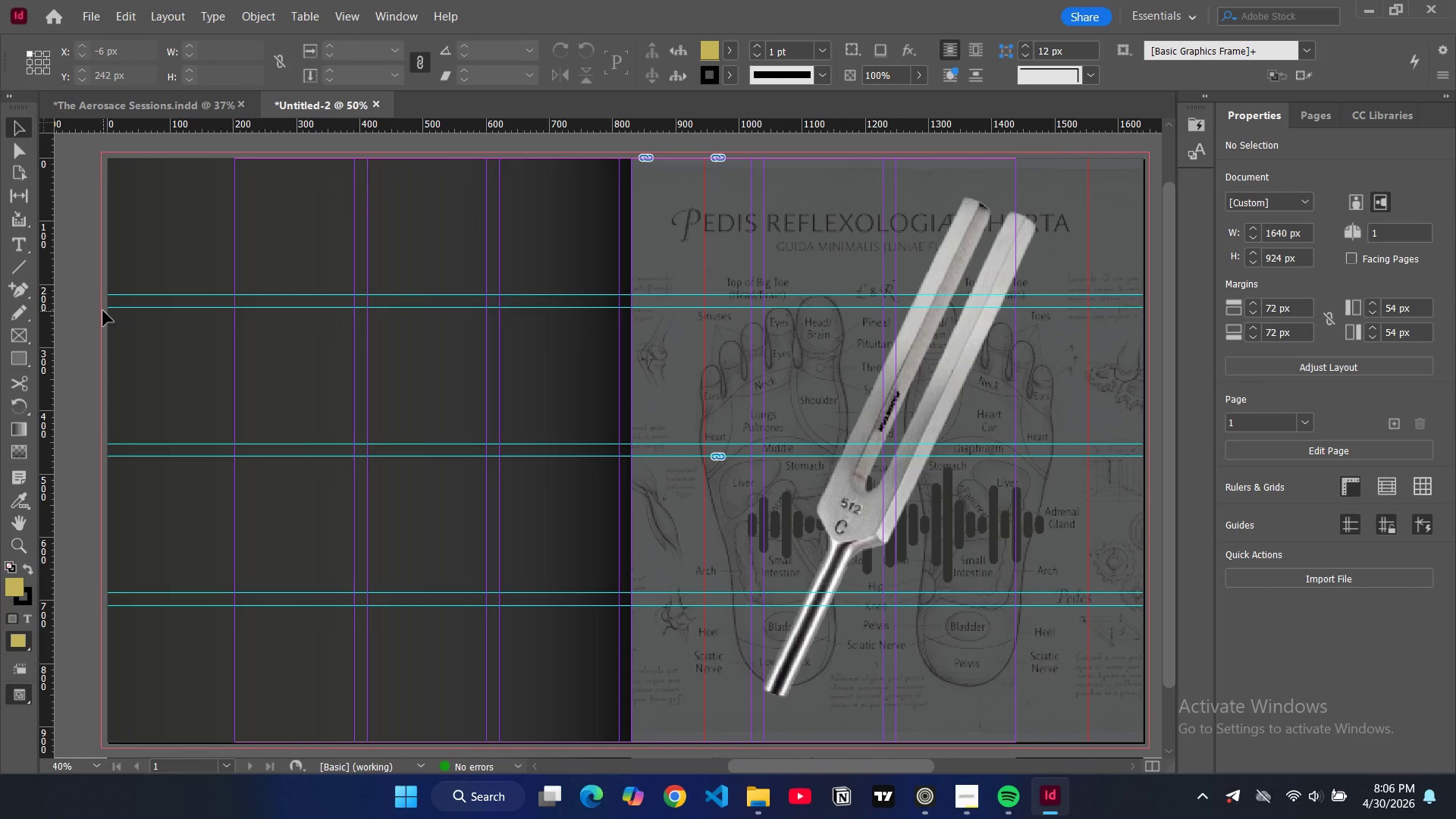 
wait(10.39)
 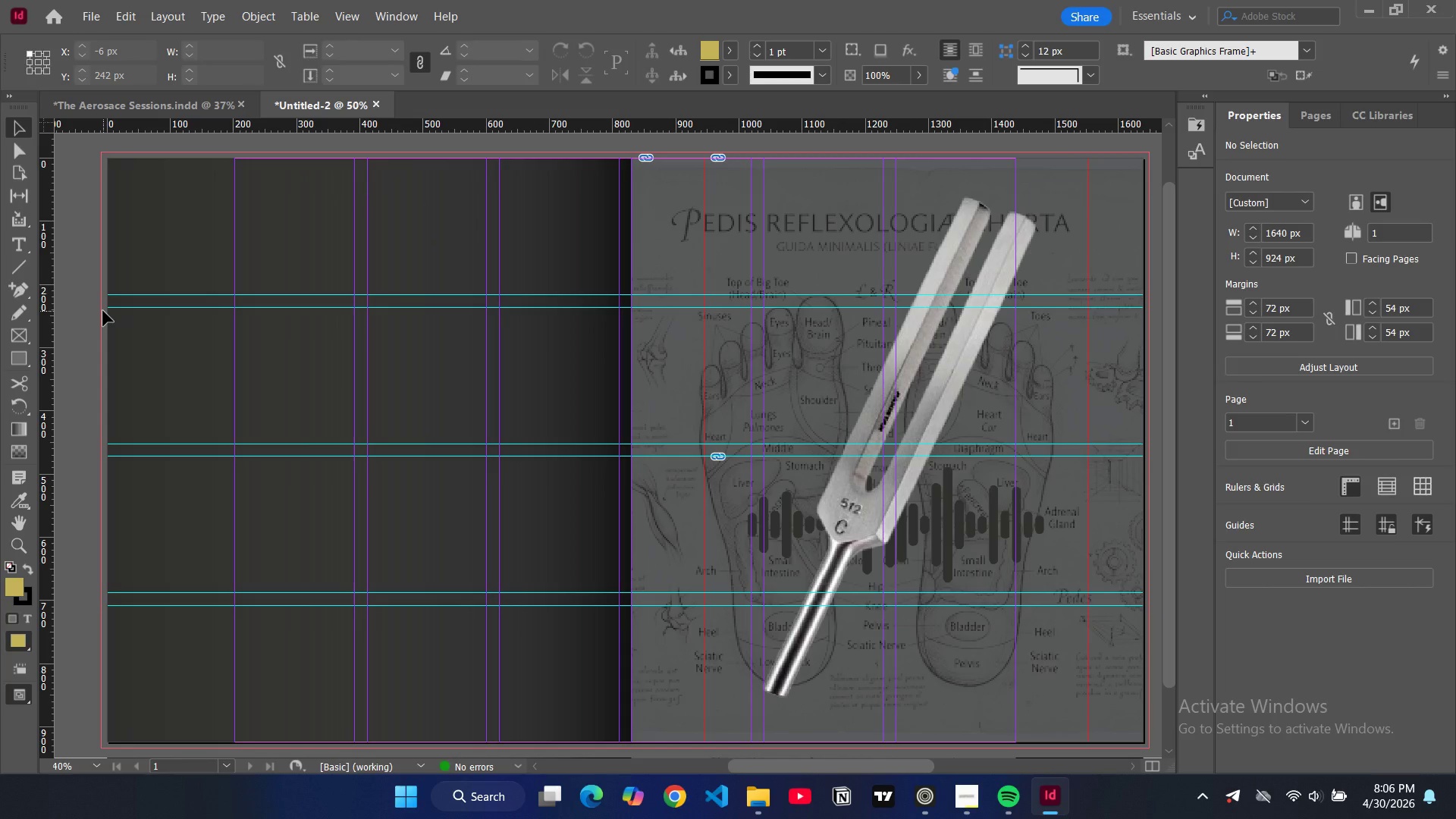 
left_click([1043, 718])
 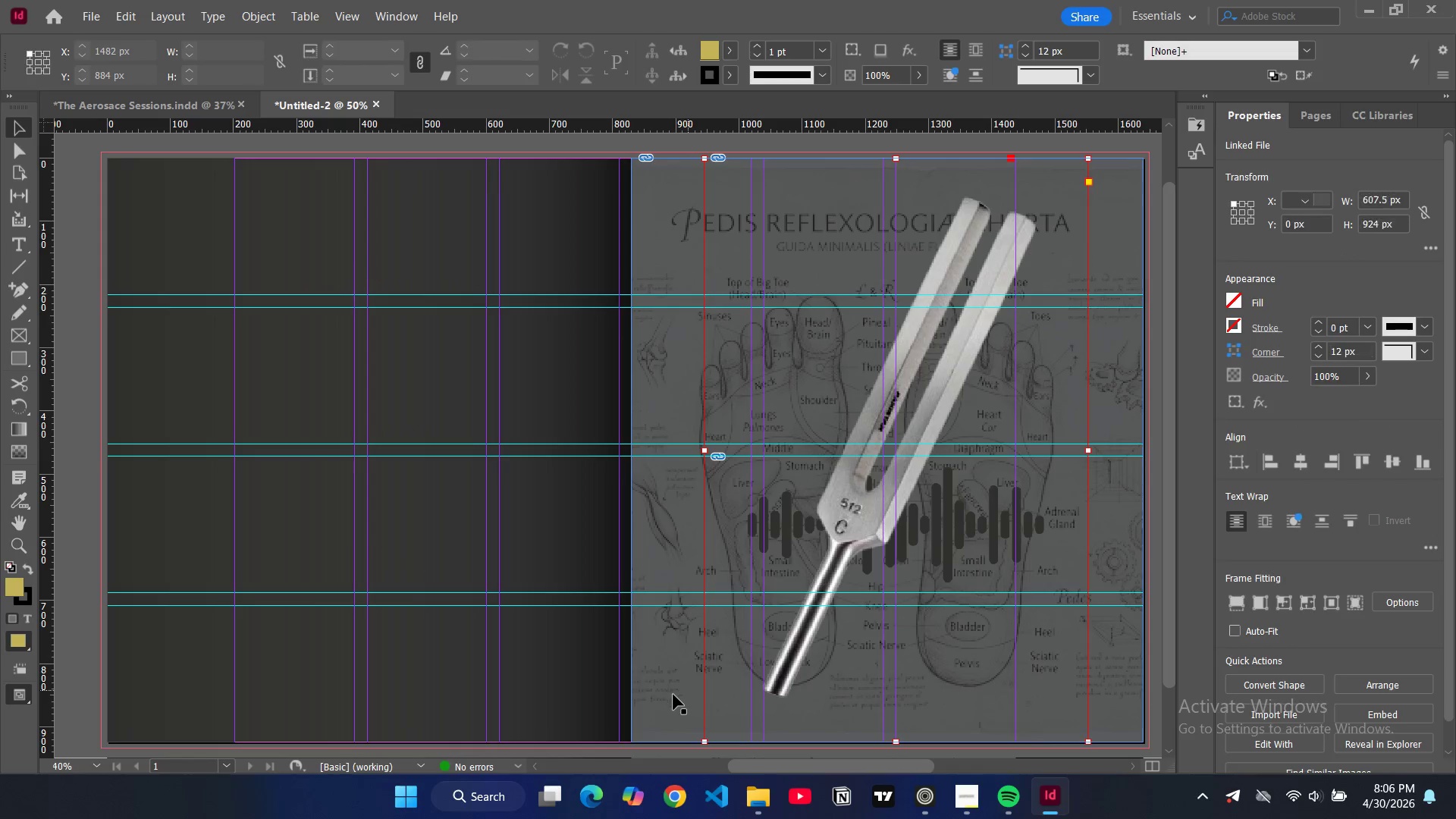 
left_click([673, 695])
 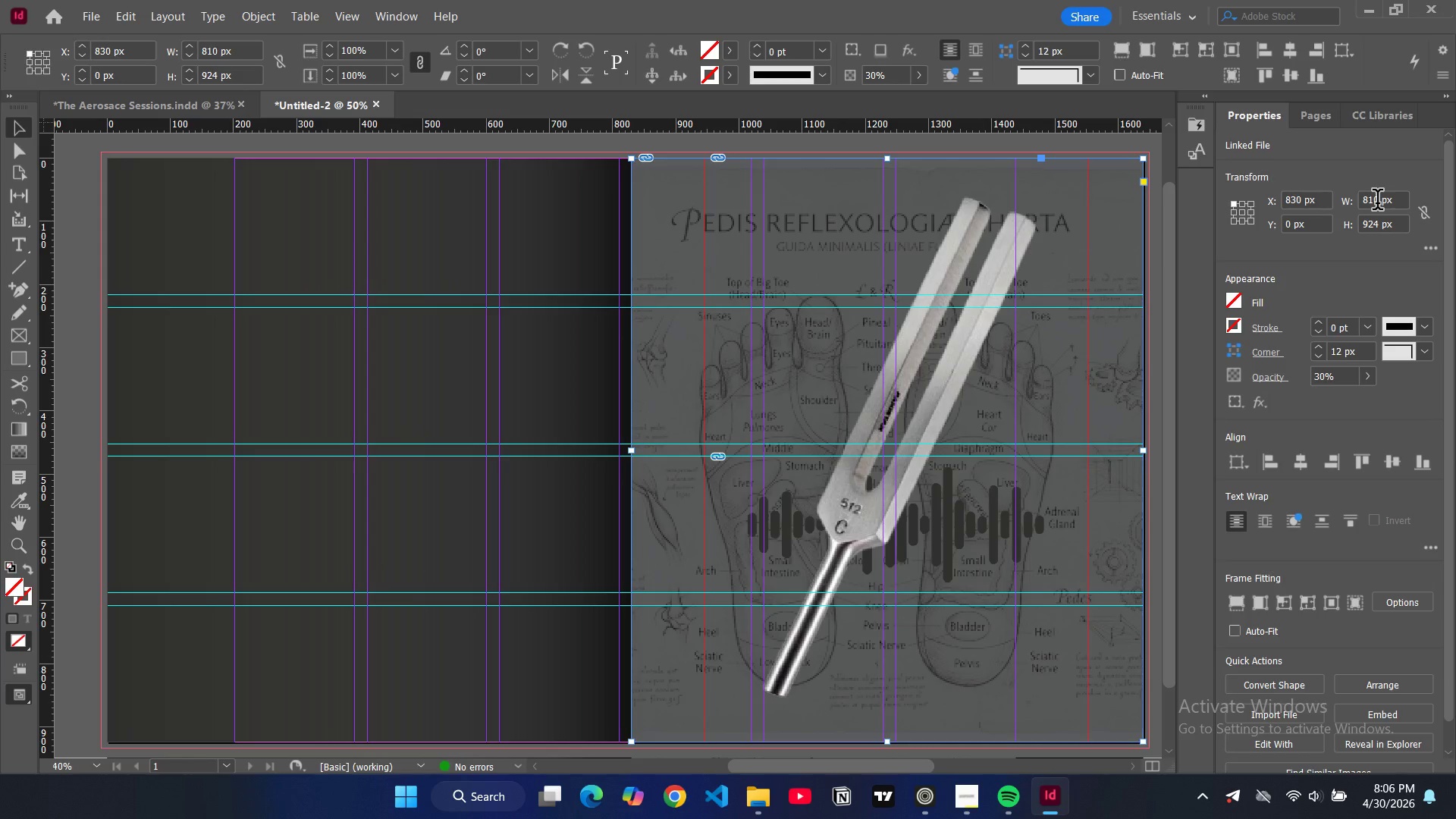 
wait(53.66)
 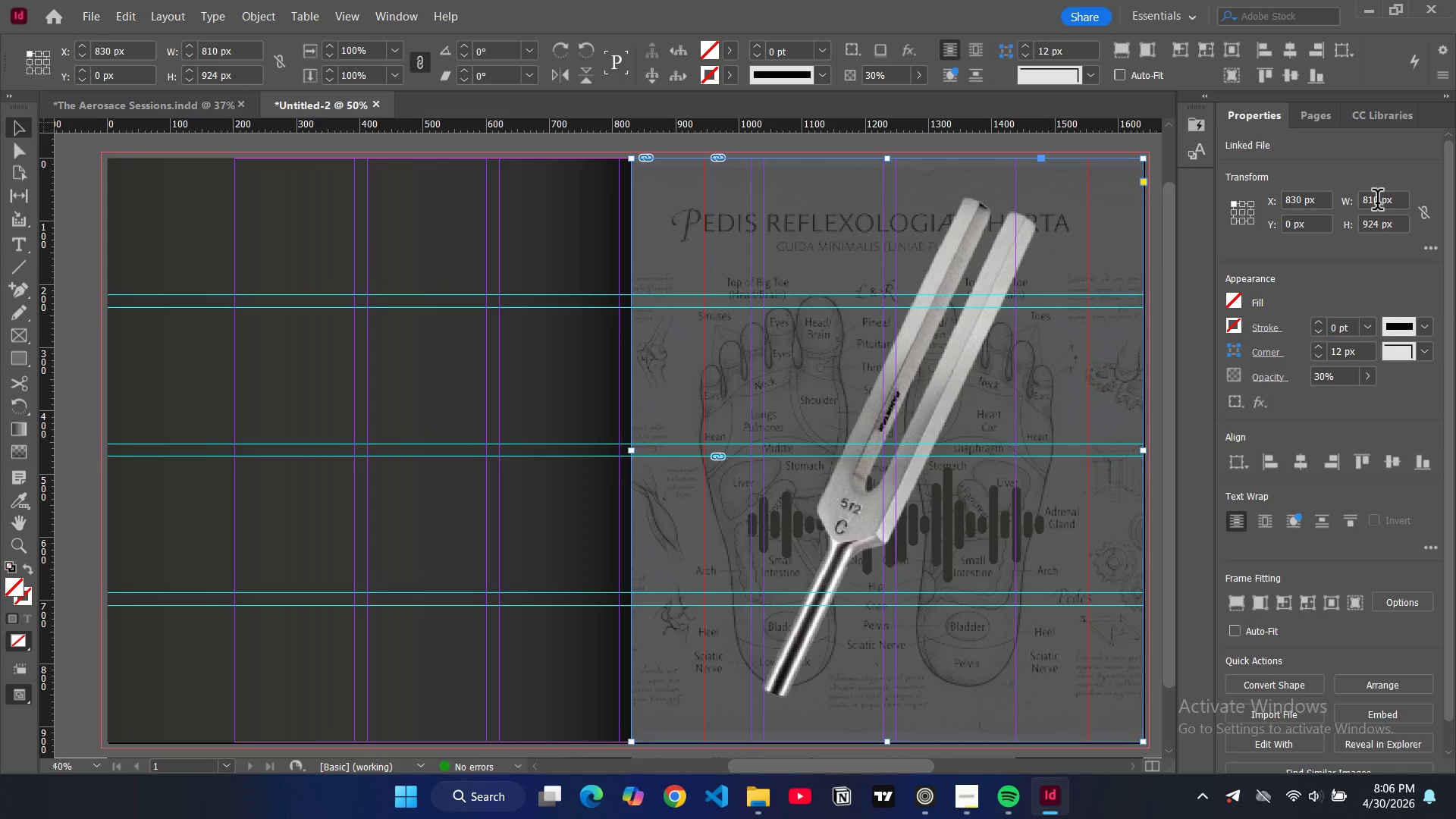 
left_click([145, 173])
 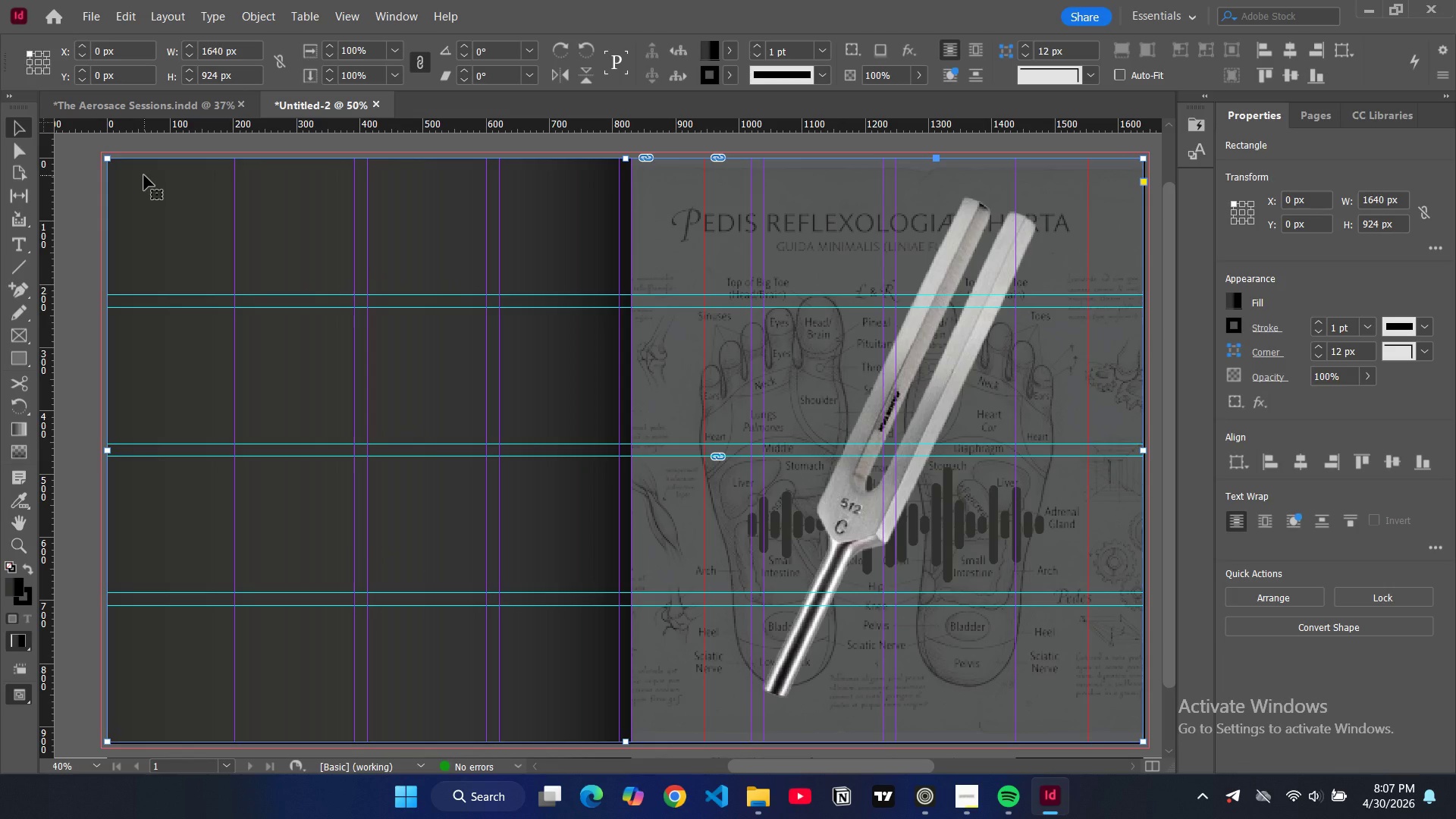 
wait(5.88)
 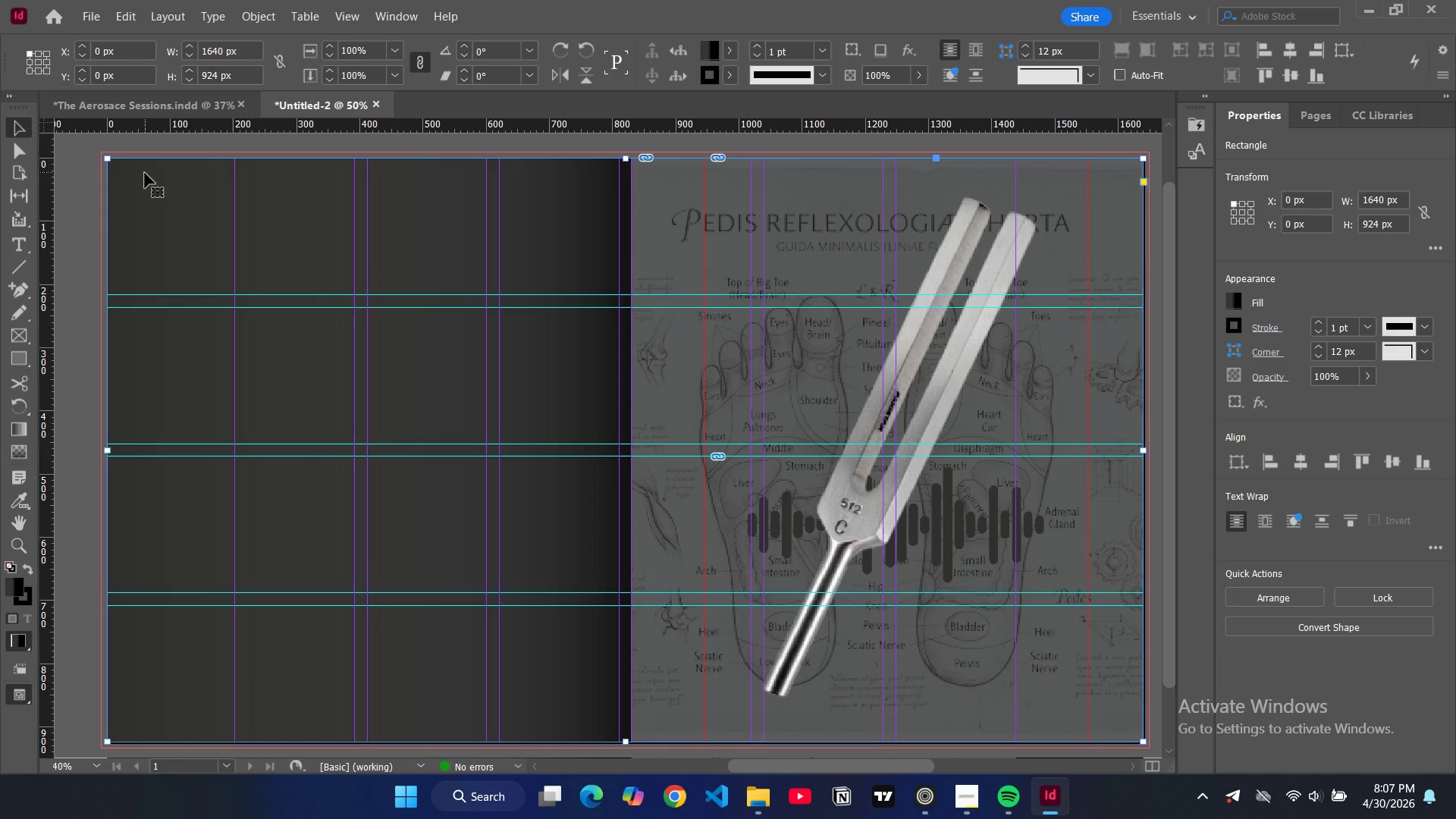 
left_click([71, 177])
 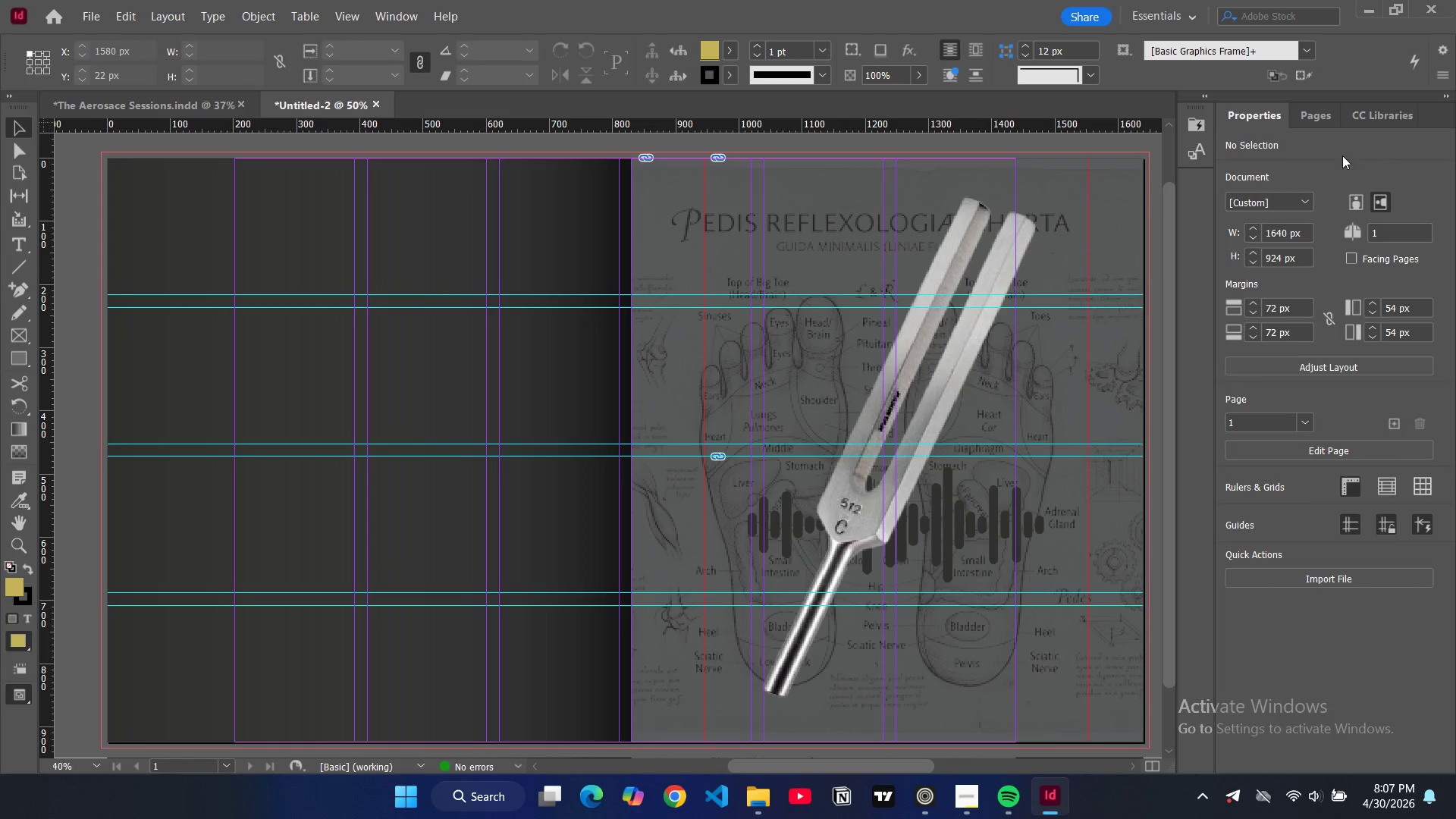 
wait(10.33)
 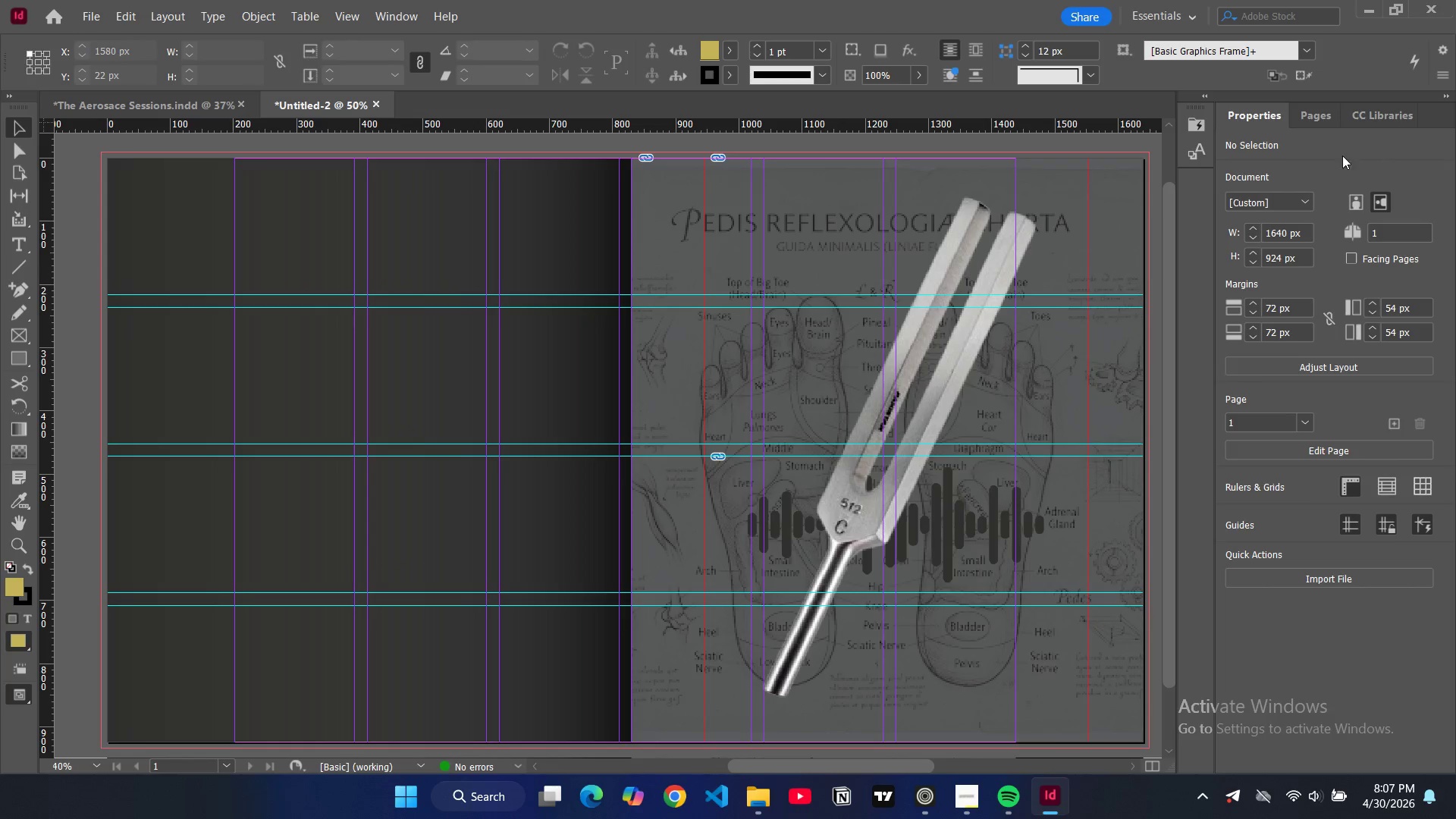 
key(W)
 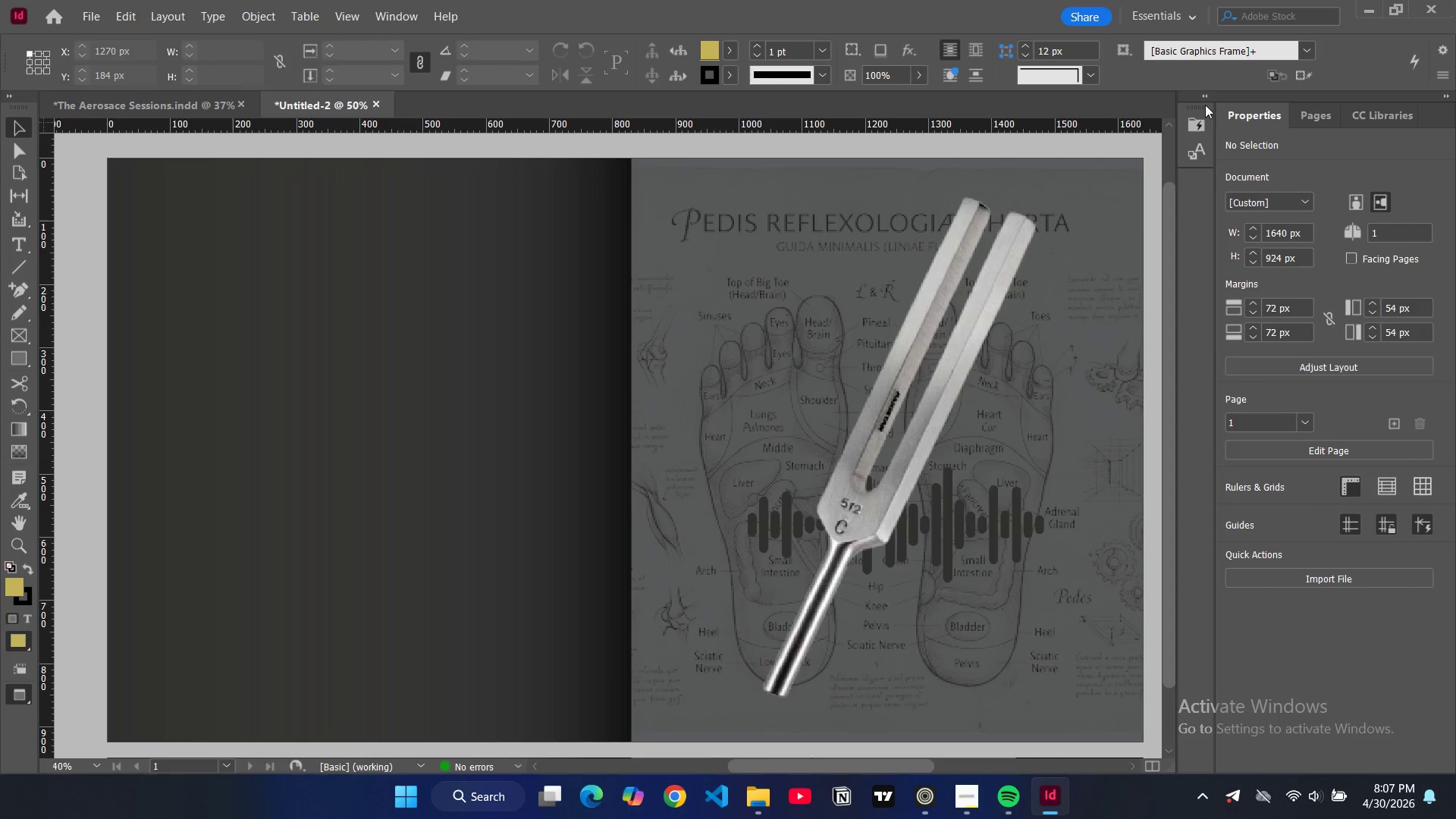 
left_click_drag(start_coordinate=[1205, 108], to_coordinate=[1209, 115])
 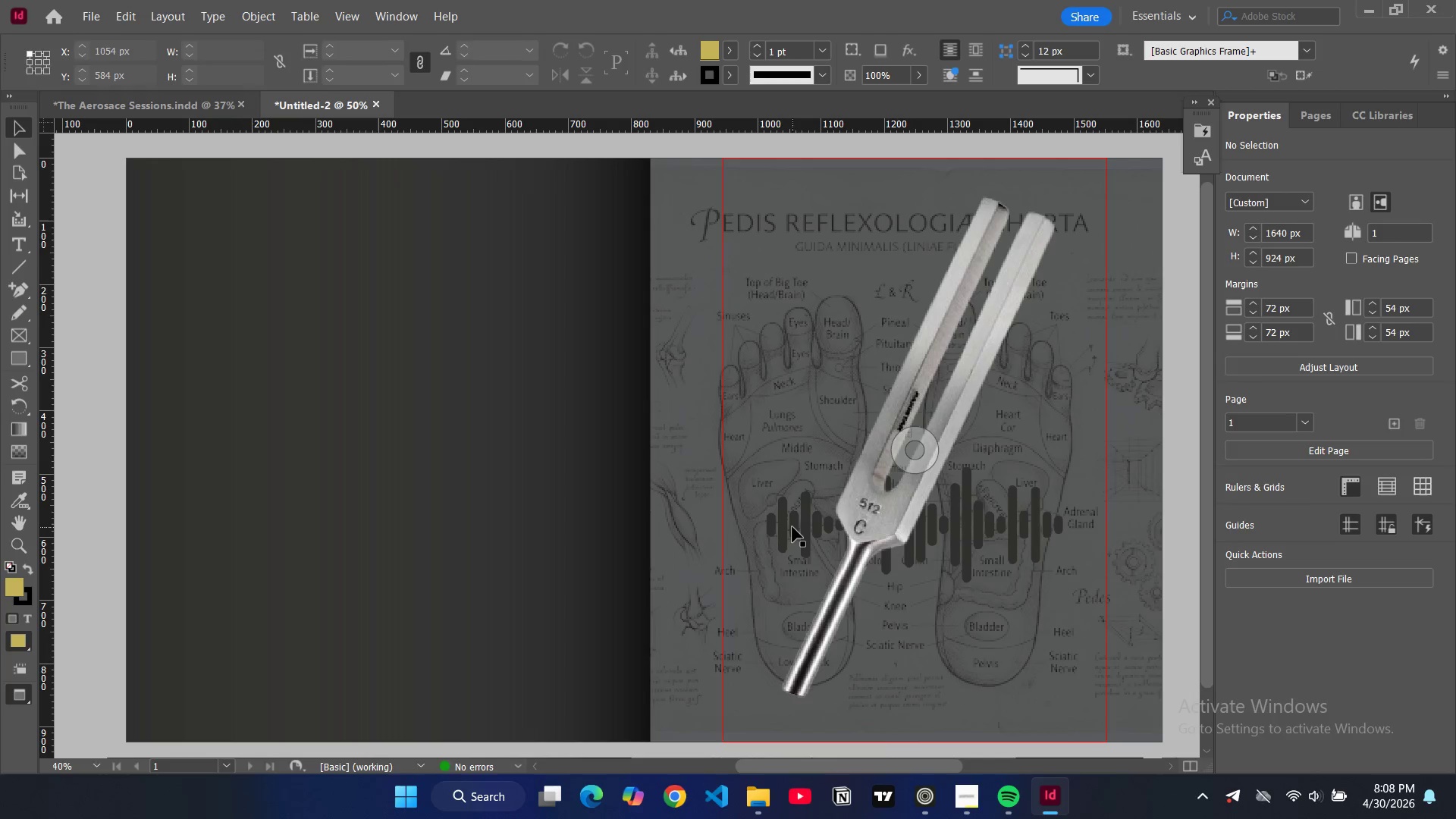 
wait(82.27)
 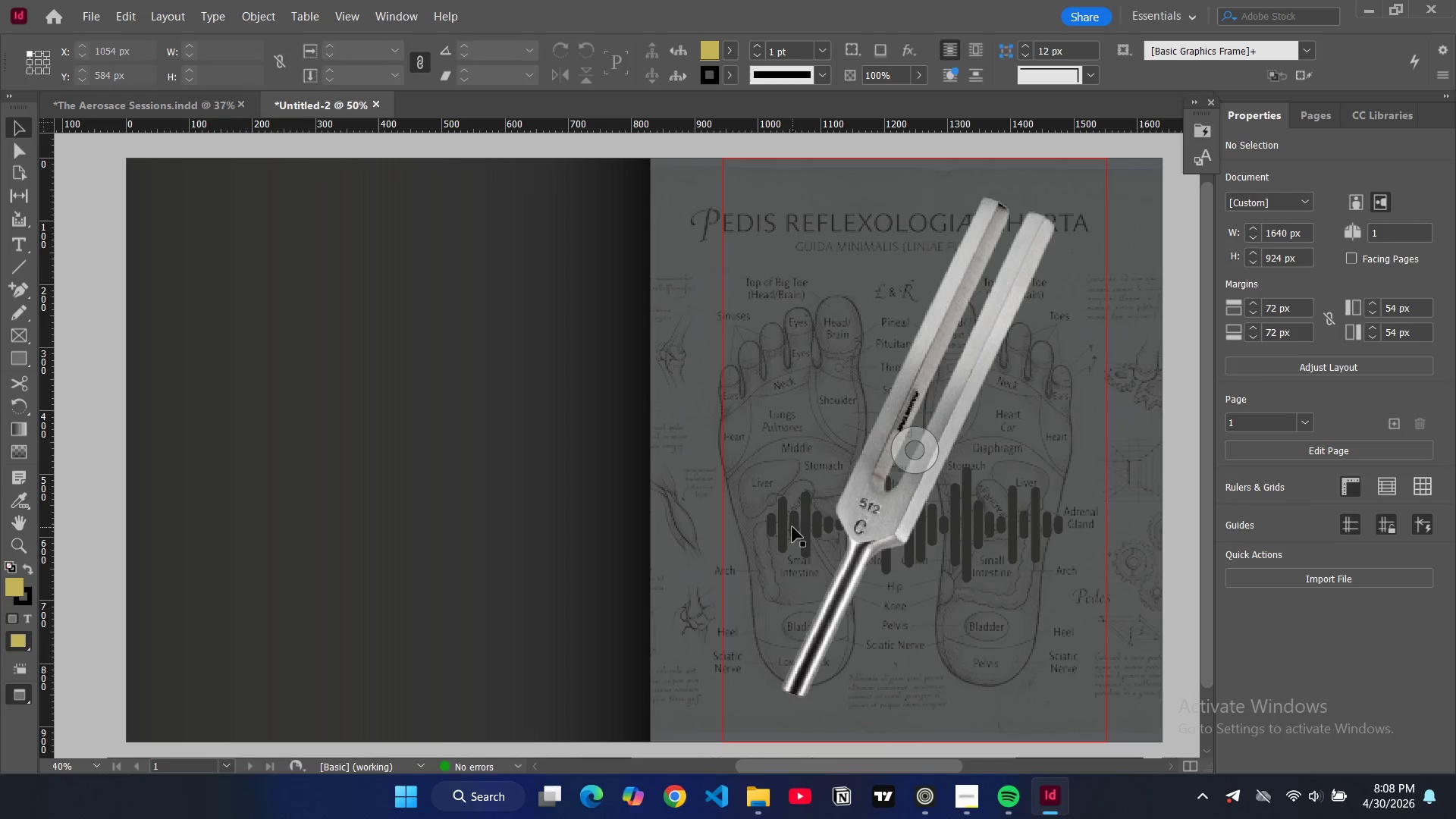 
left_click([475, 789])
 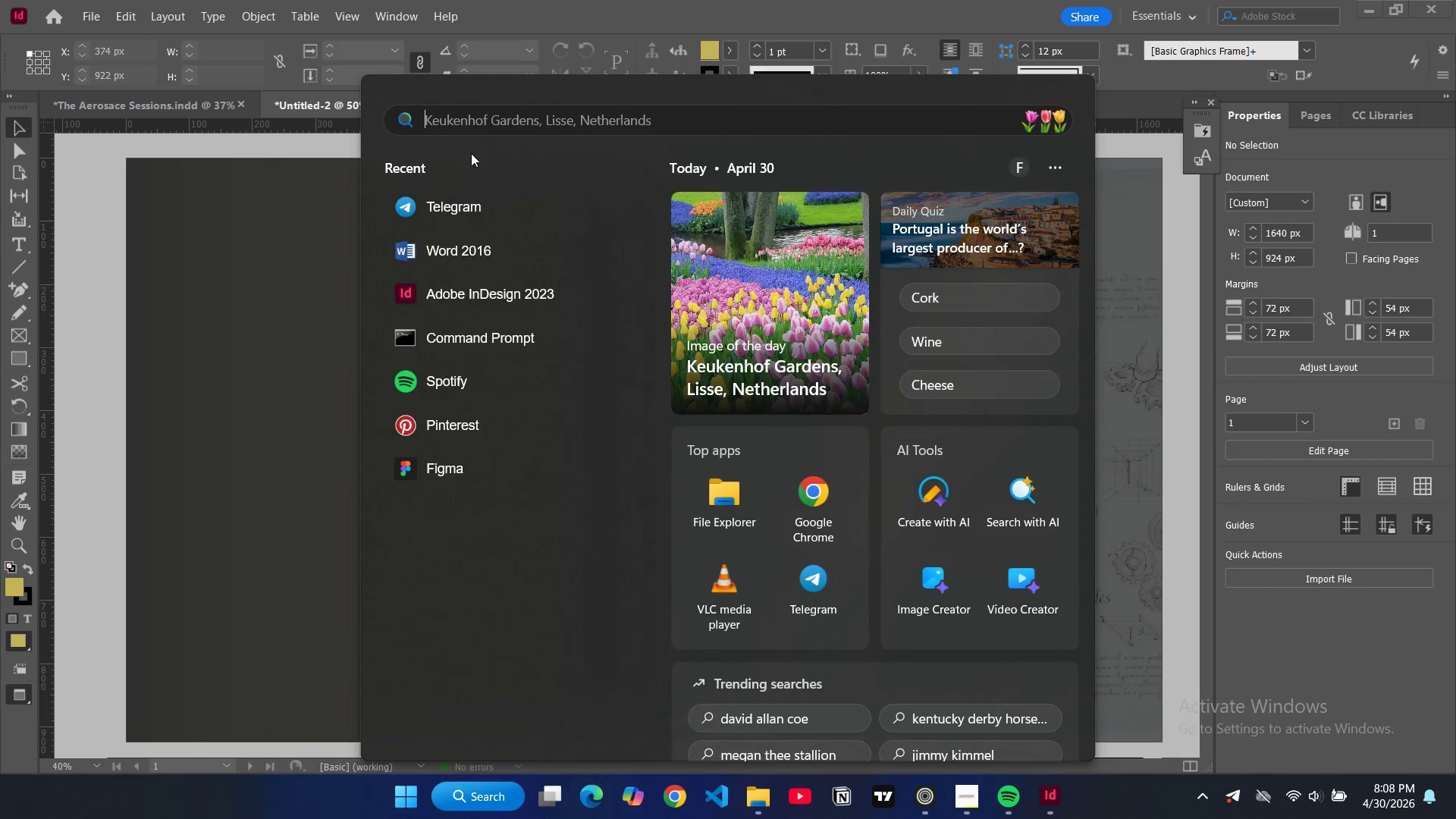 
left_click([455, 193])
 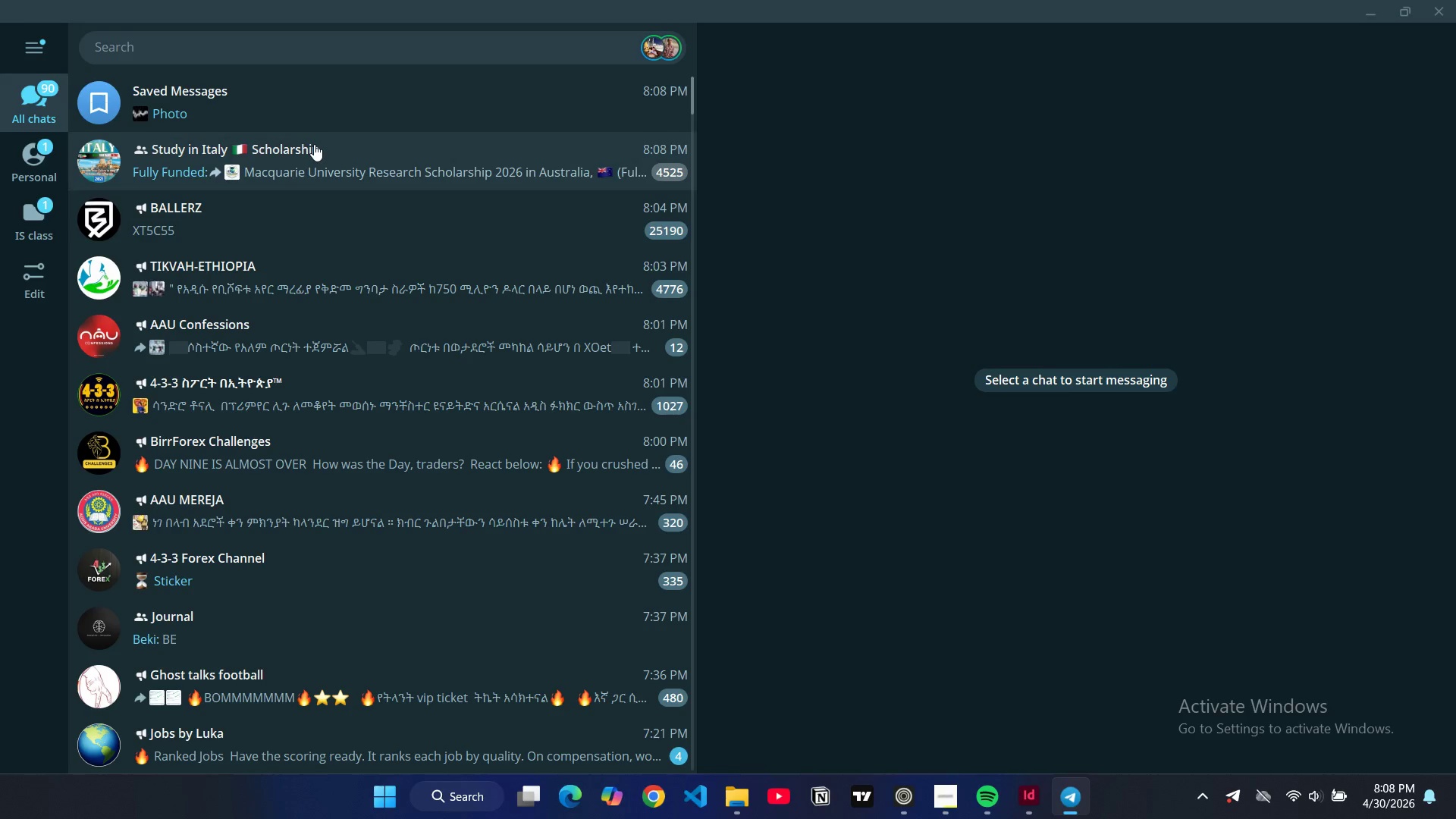 
left_click([238, 110])
 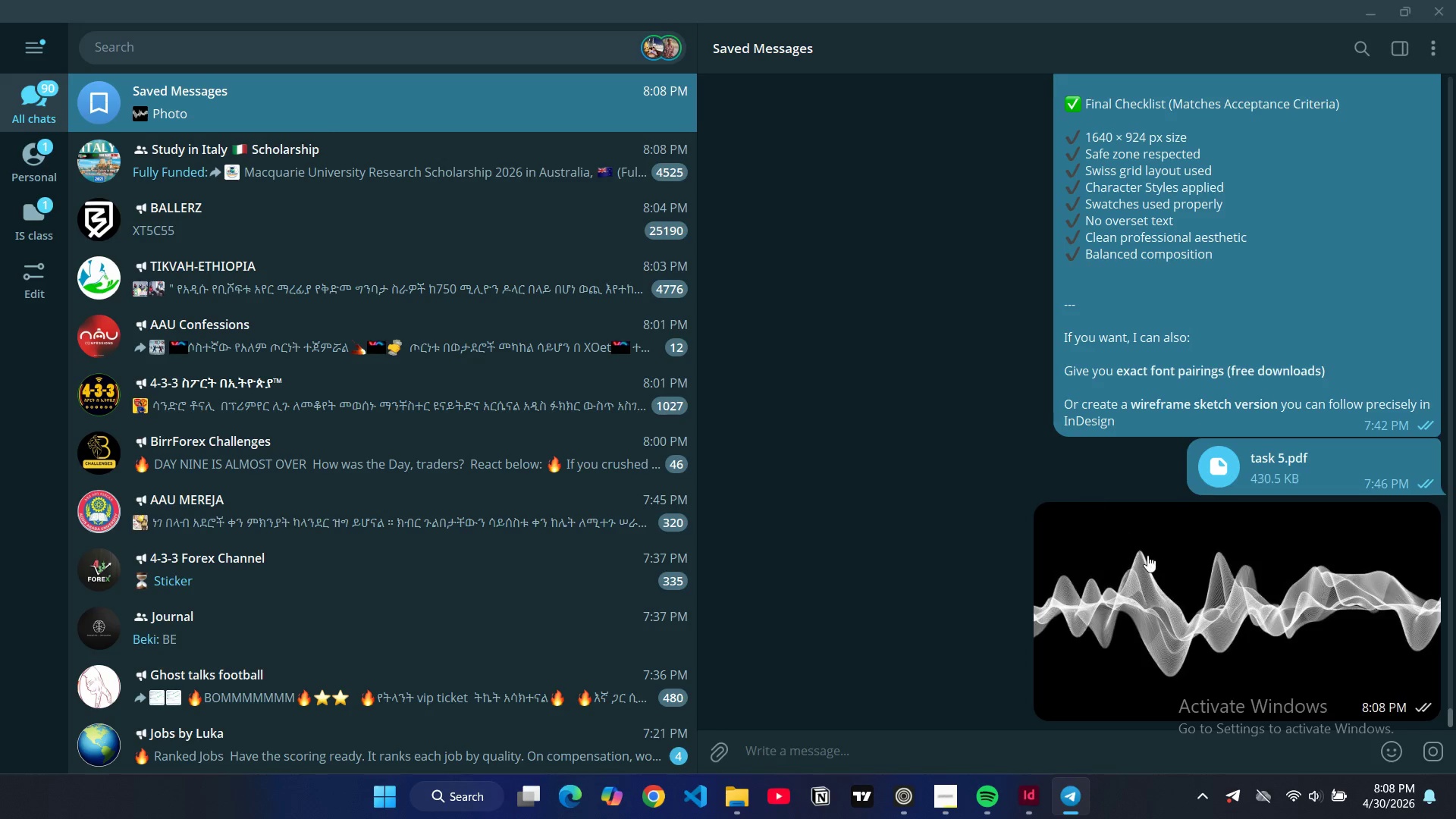 
right_click([1147, 555])
 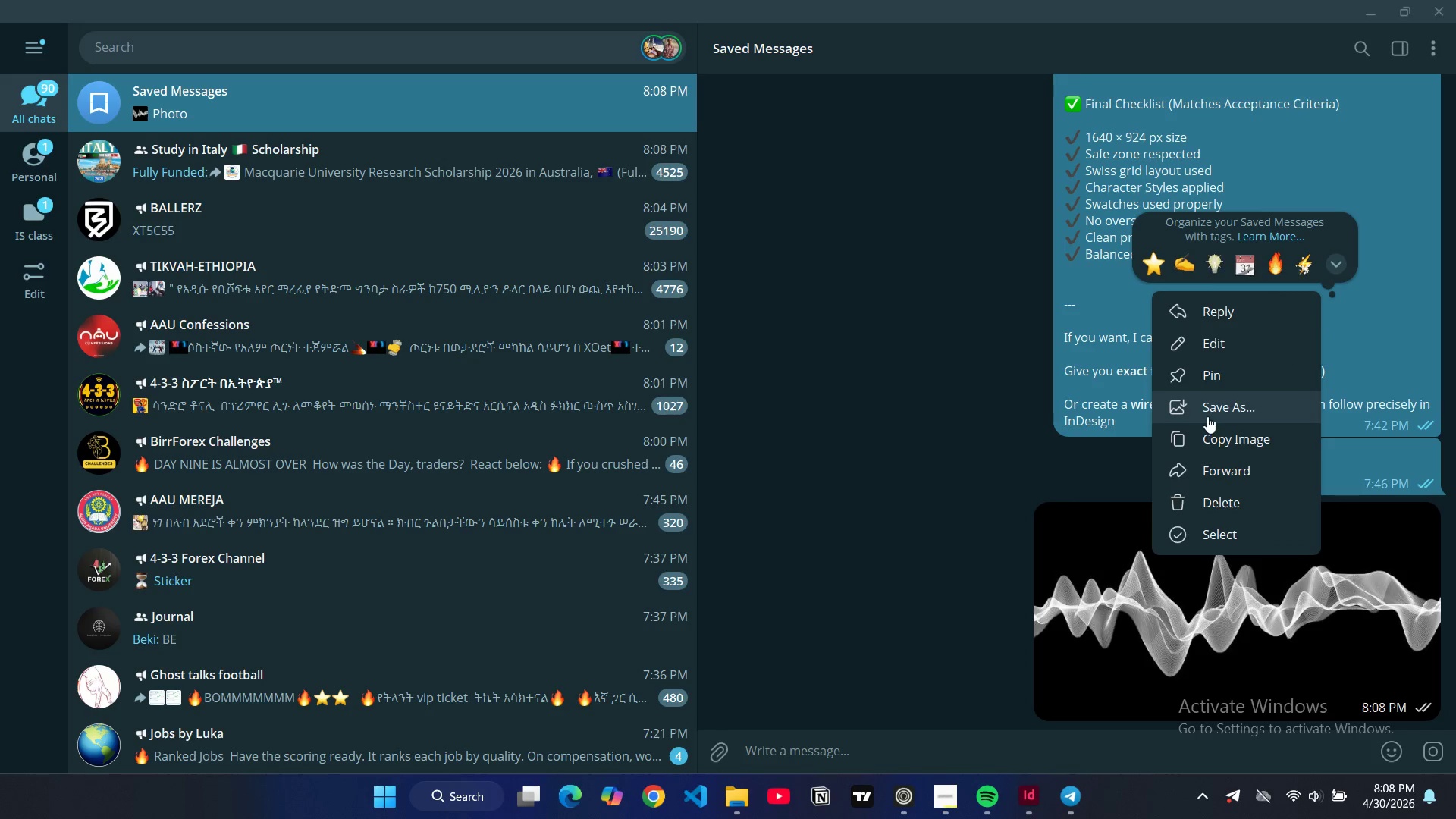 
left_click([1207, 415])
 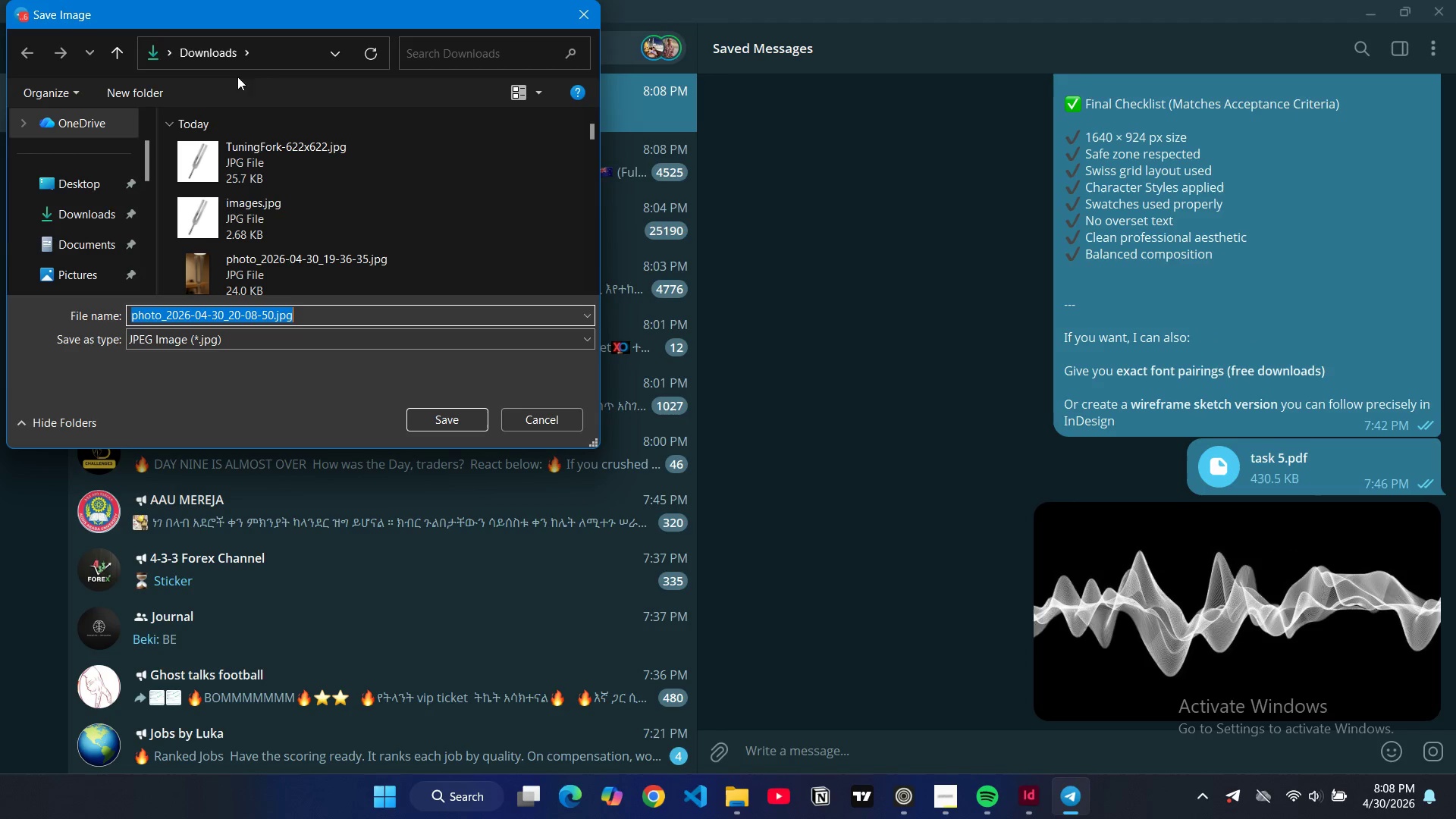 
scroll: coordinate [98, 261], scroll_direction: down, amount: 3.0
 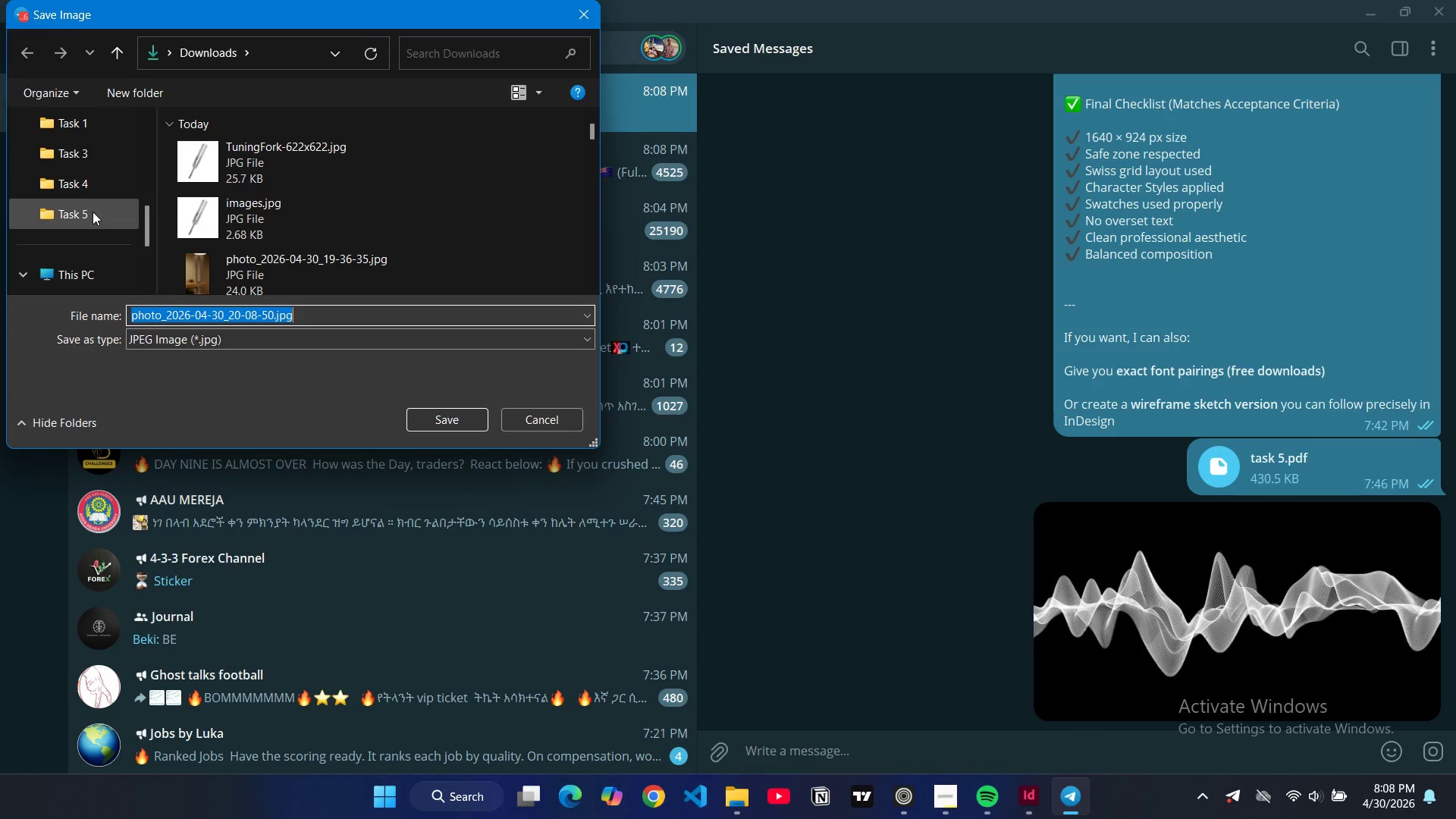 
left_click_drag(start_coordinate=[93, 212], to_coordinate=[99, 213])
 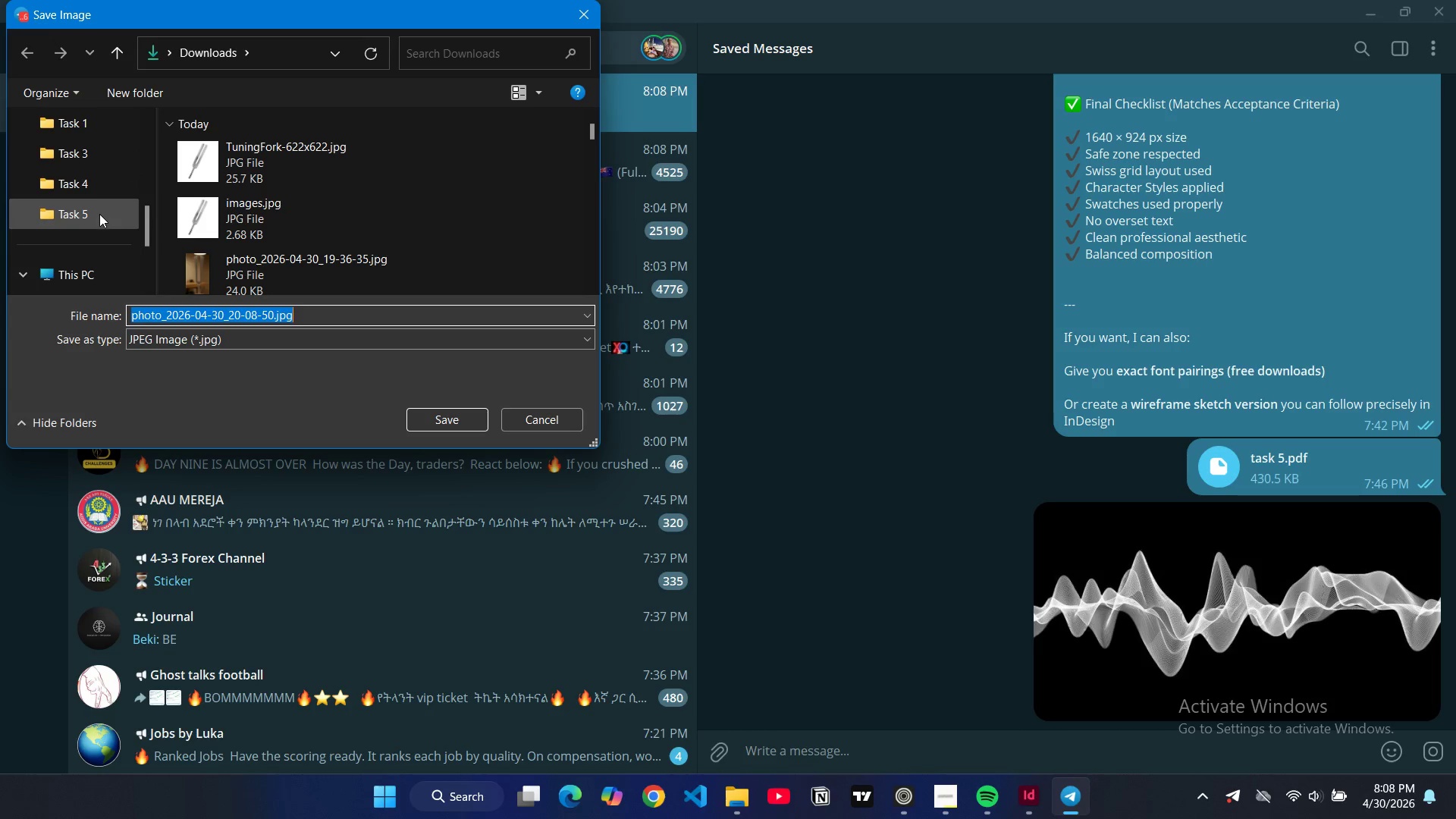 
double_click([99, 214])
 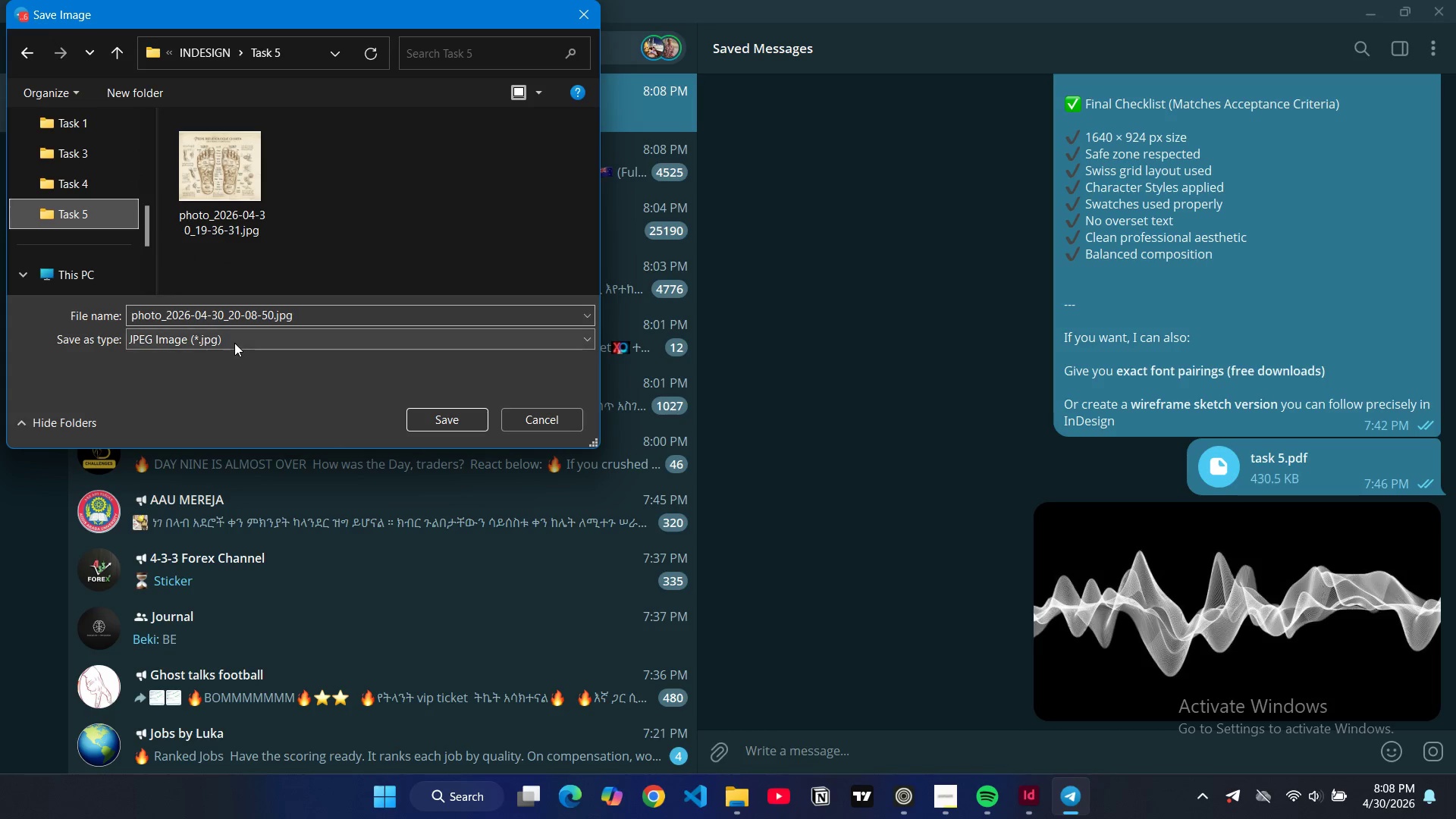 
left_click([234, 341])
 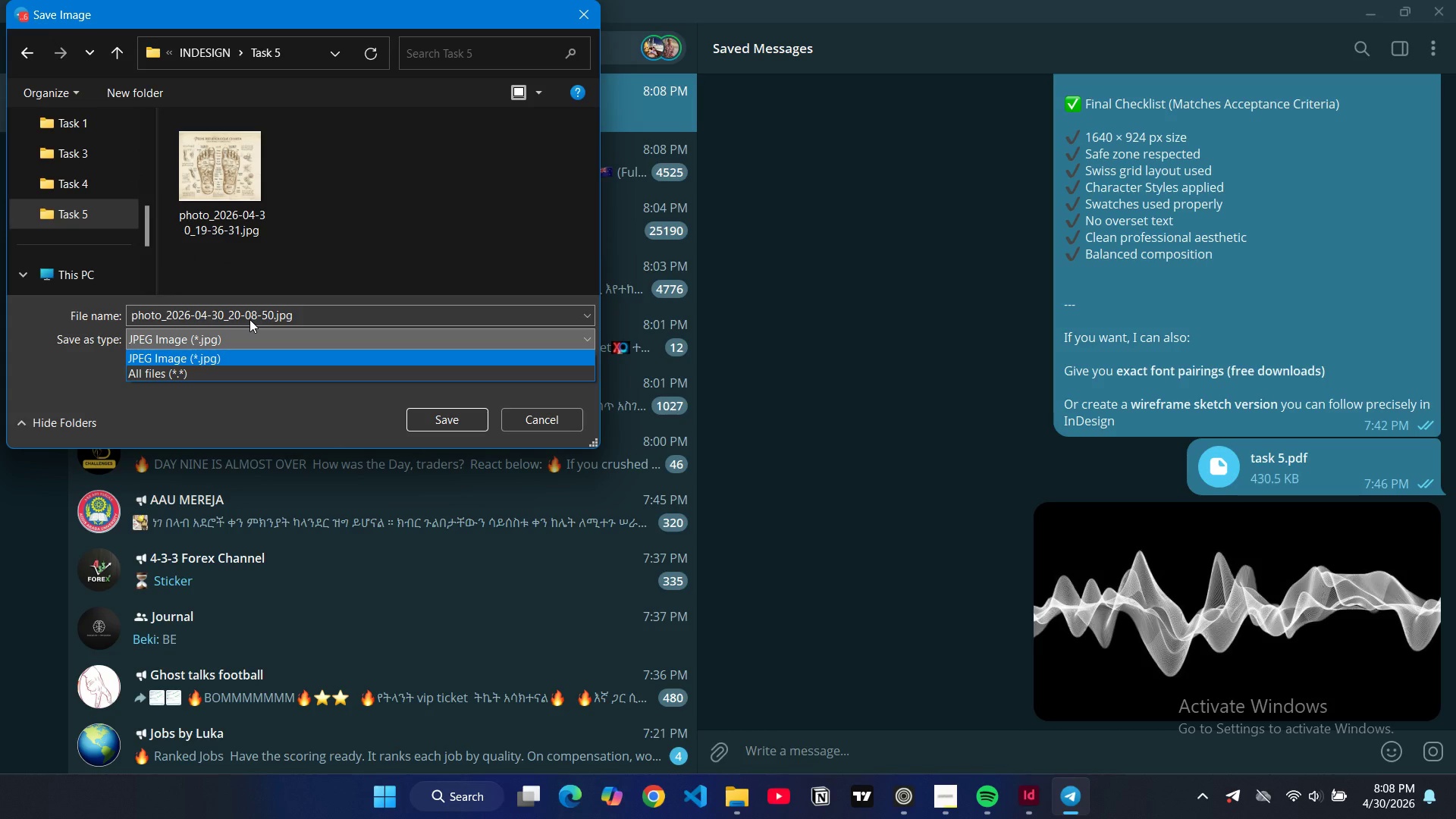 
left_click([249, 319])
 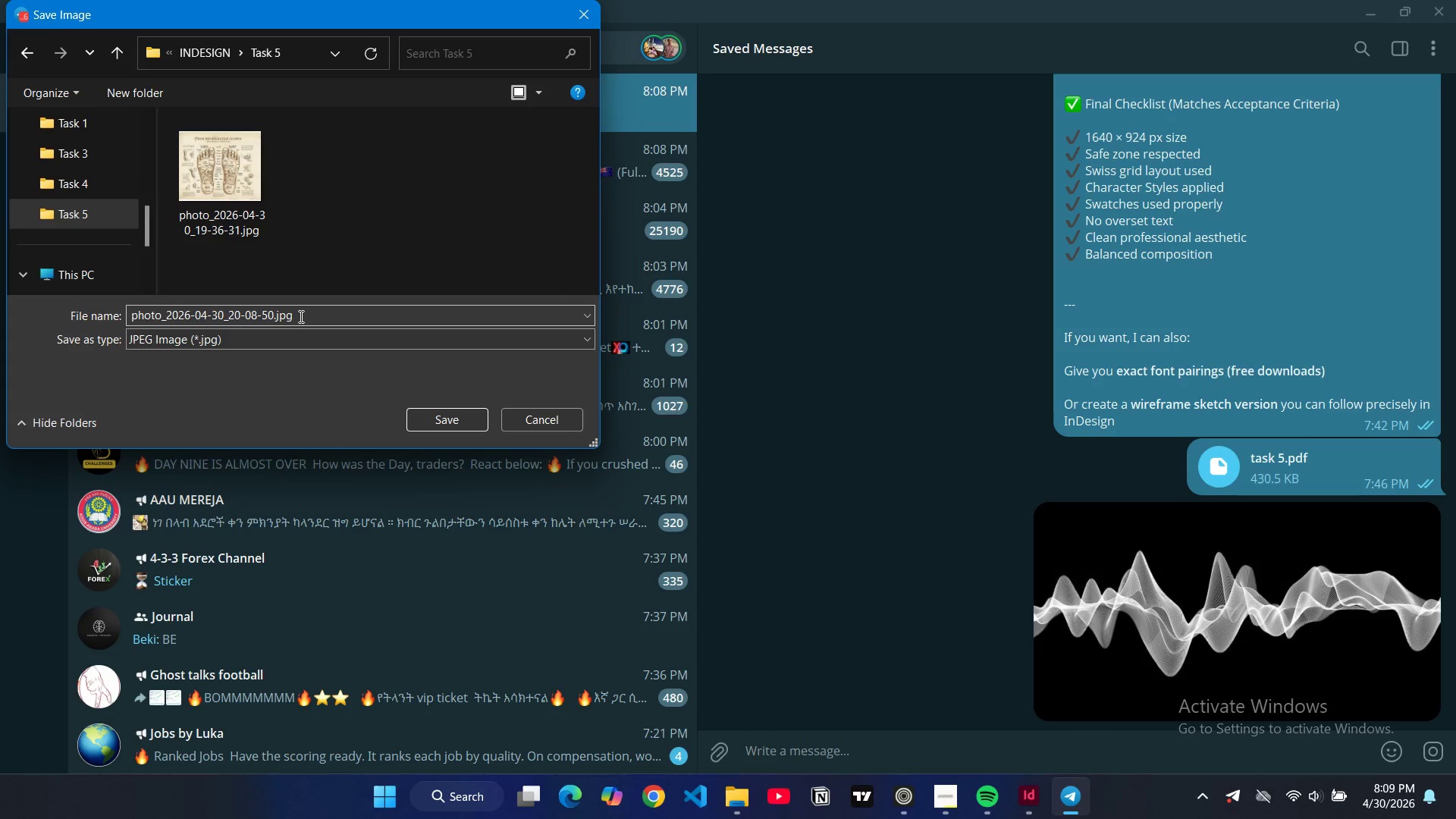 
left_click_drag(start_coordinate=[300, 316], to_coordinate=[158, 312])
 